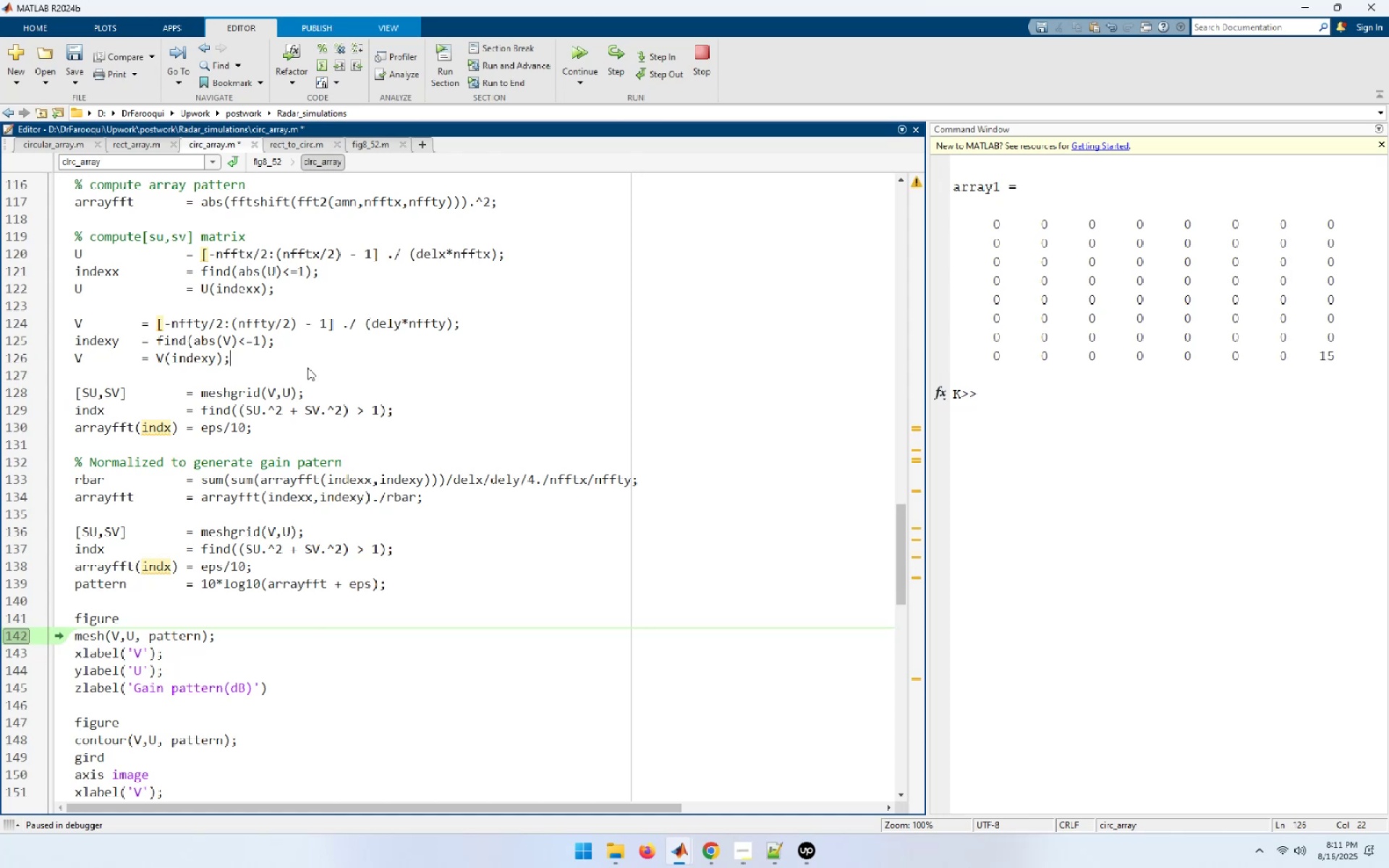 
wait(5.28)
 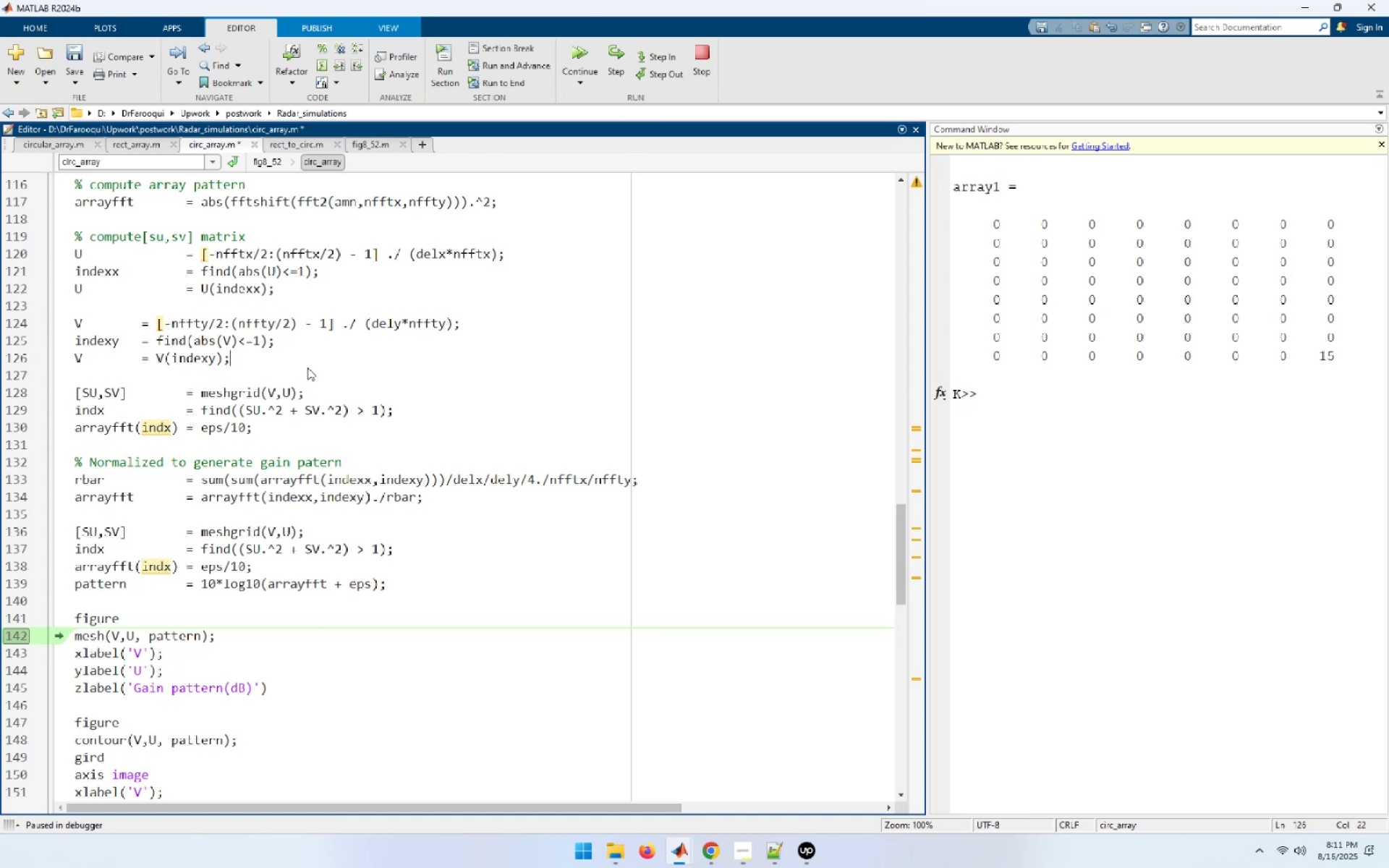 
key(ArrowUp)
 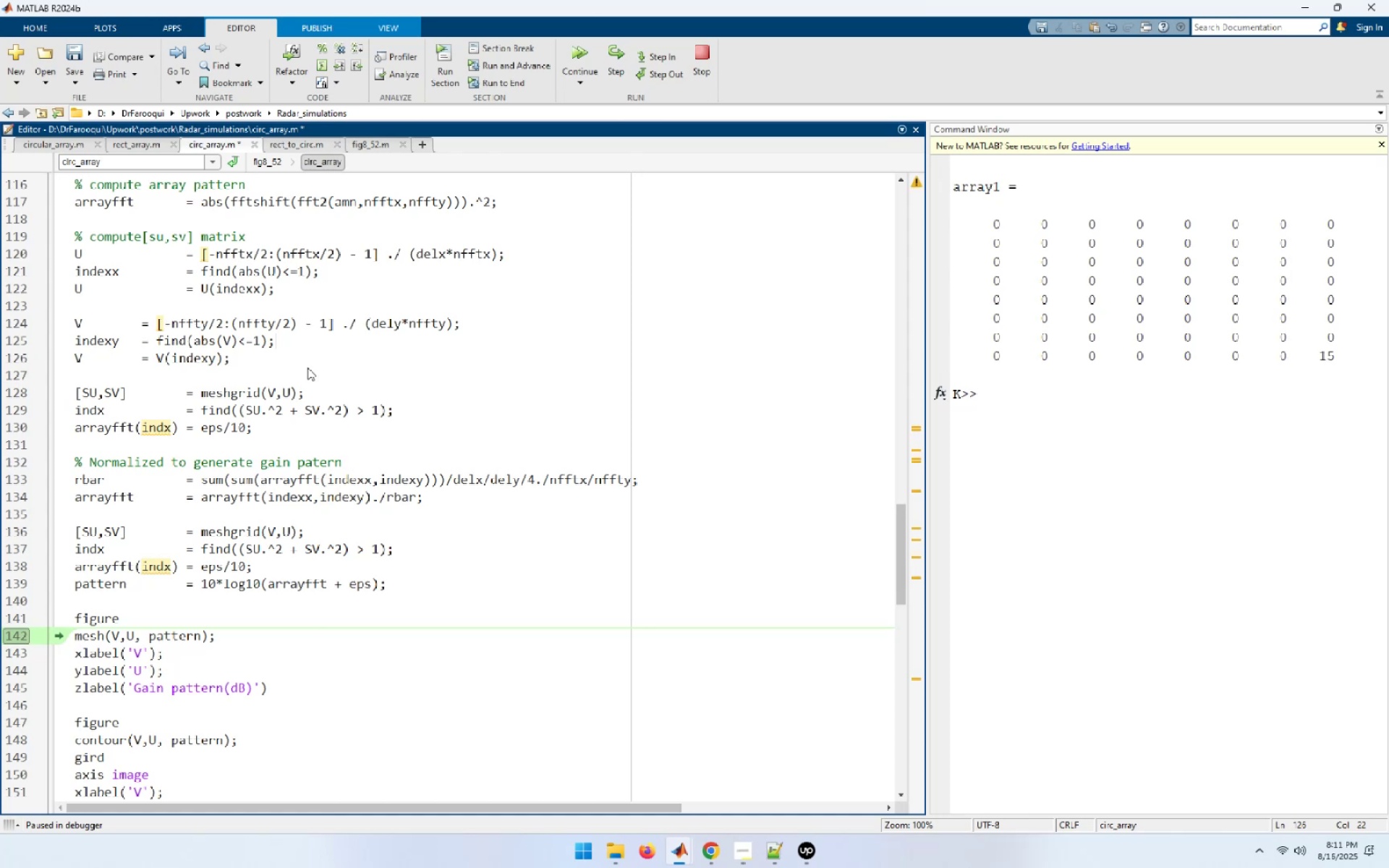 
key(ArrowUp)
 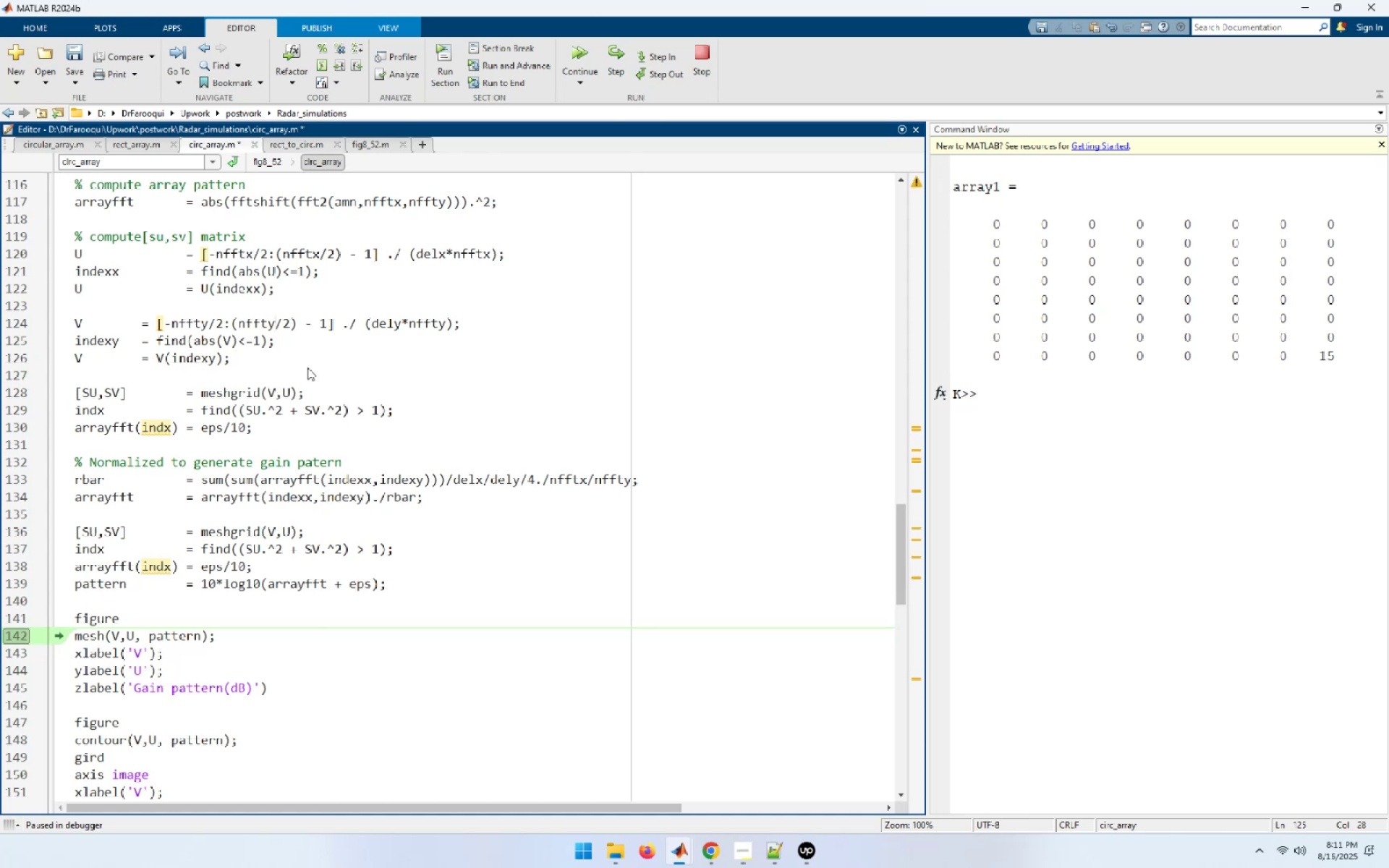 
key(Home)
 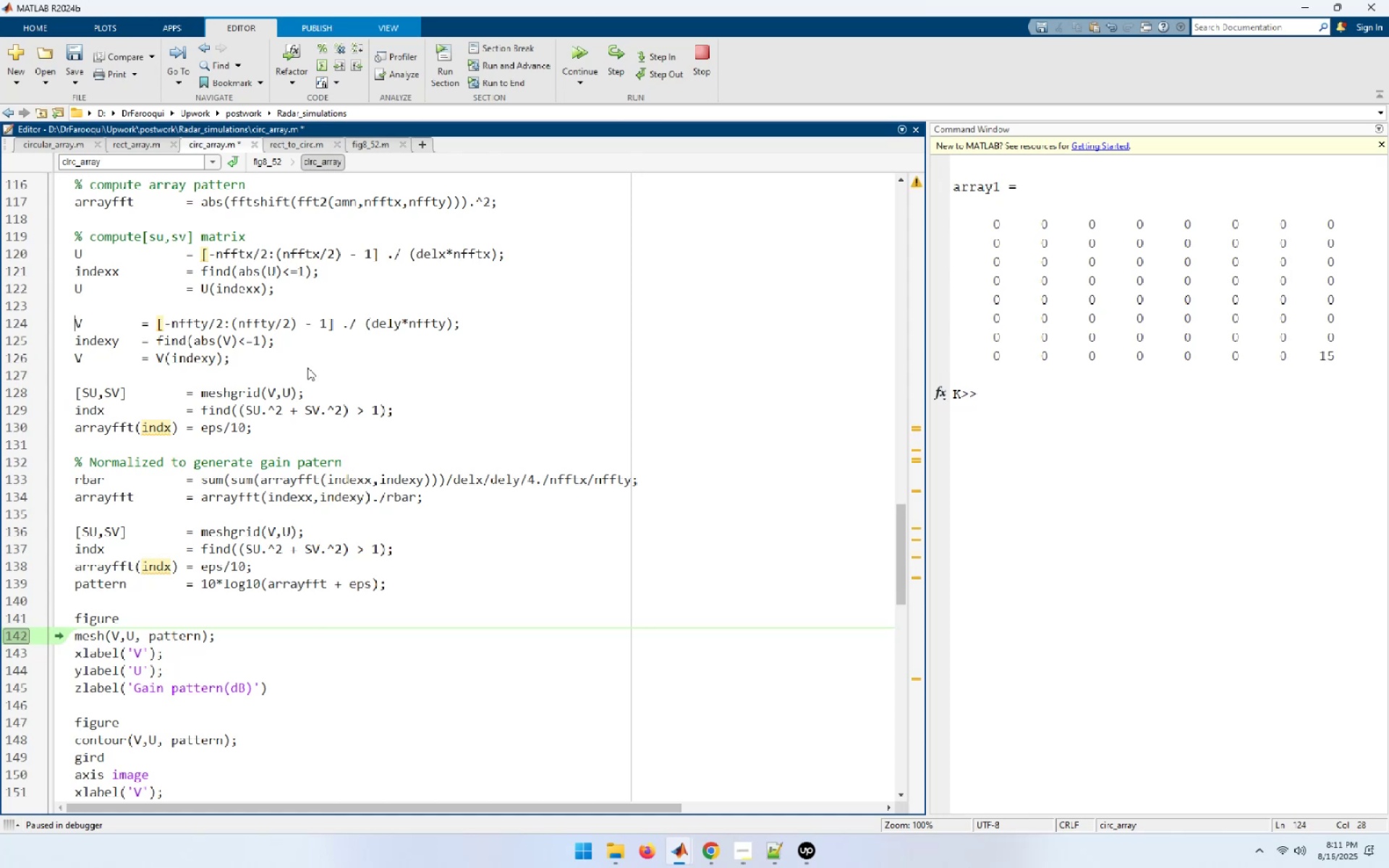 
key(Shift+End)
 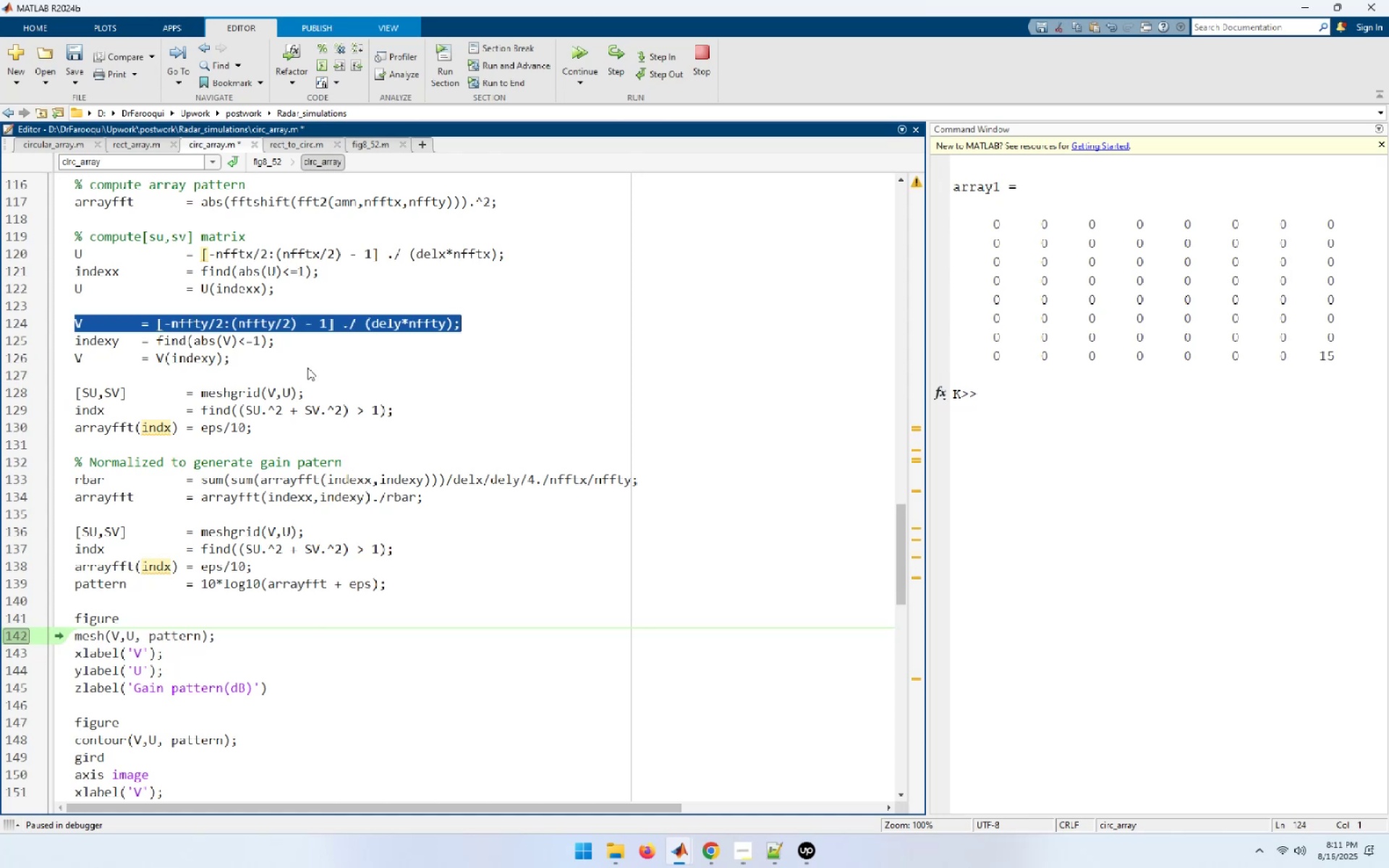 
key(Shift+ArrowDown)
 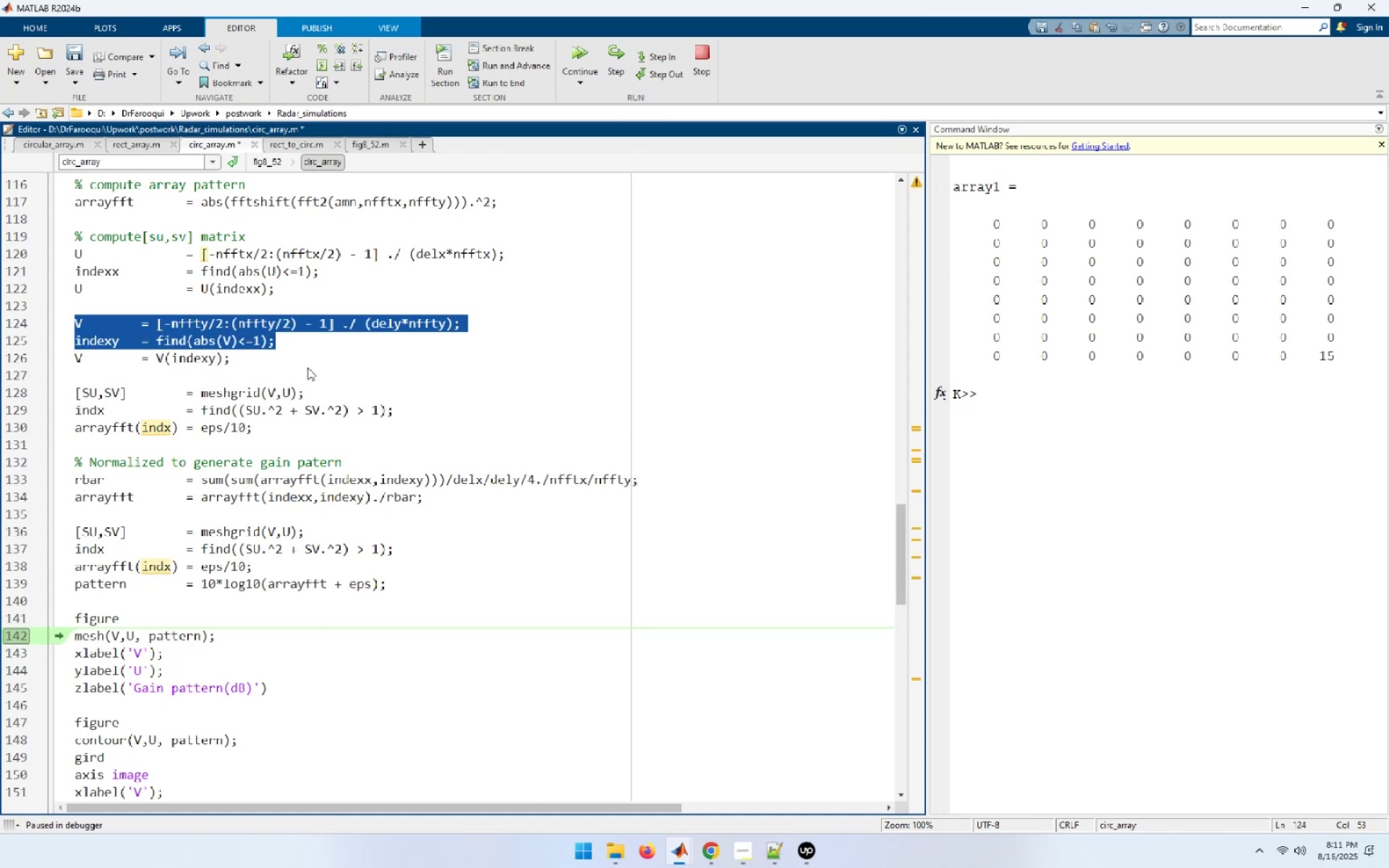 
key(Shift+ArrowDown)
 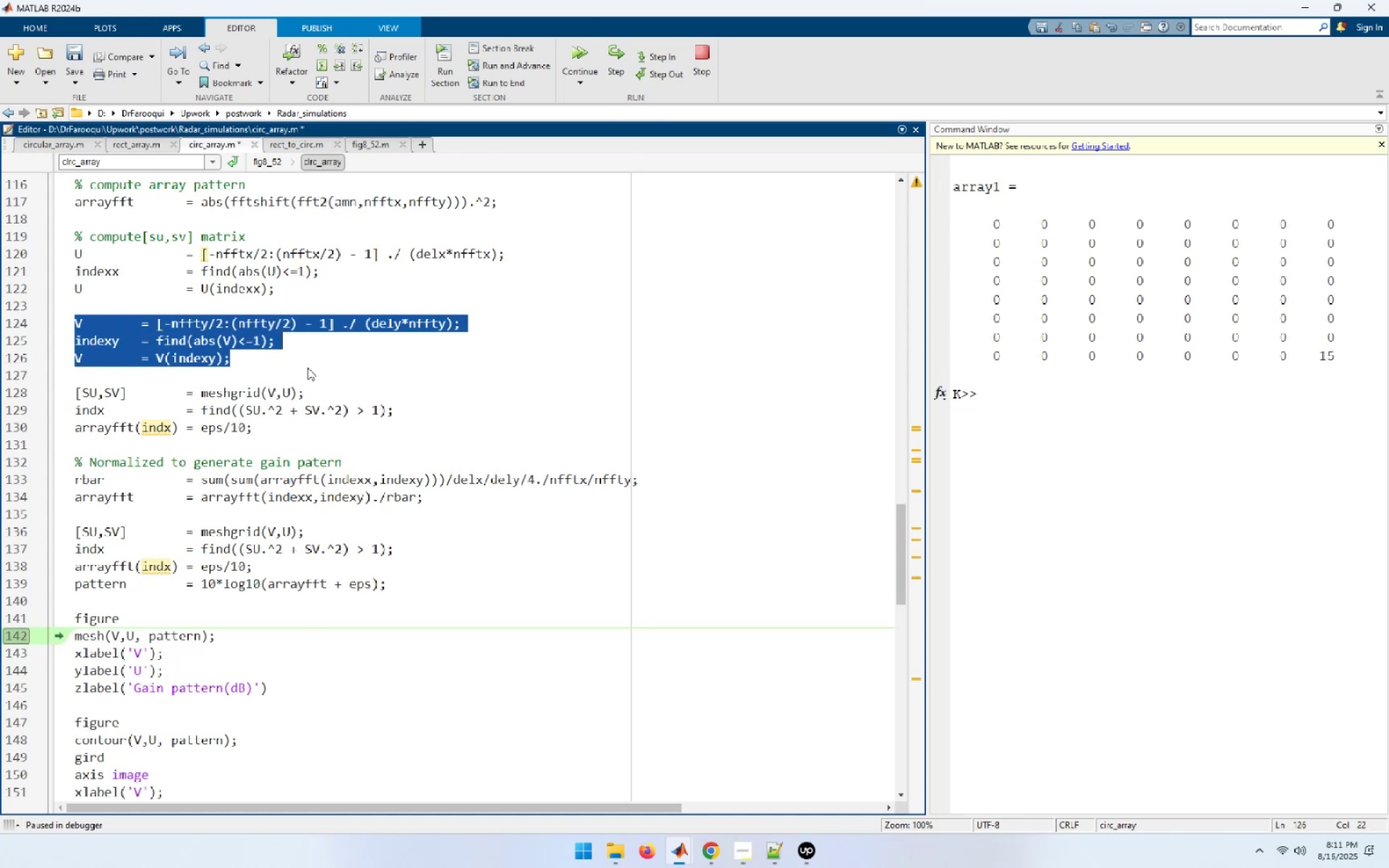 
key(F9)
 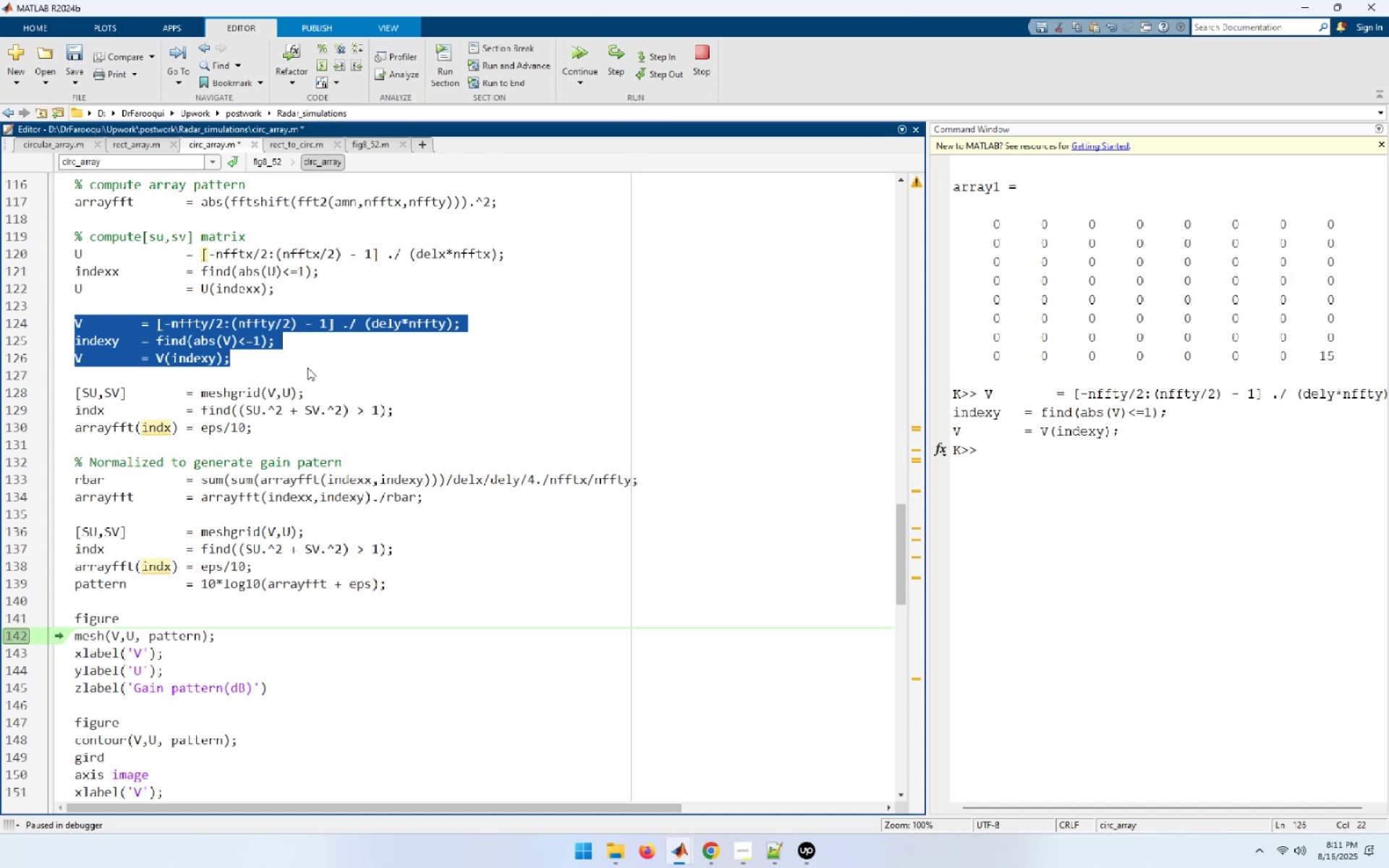 
left_click([311, 387])
 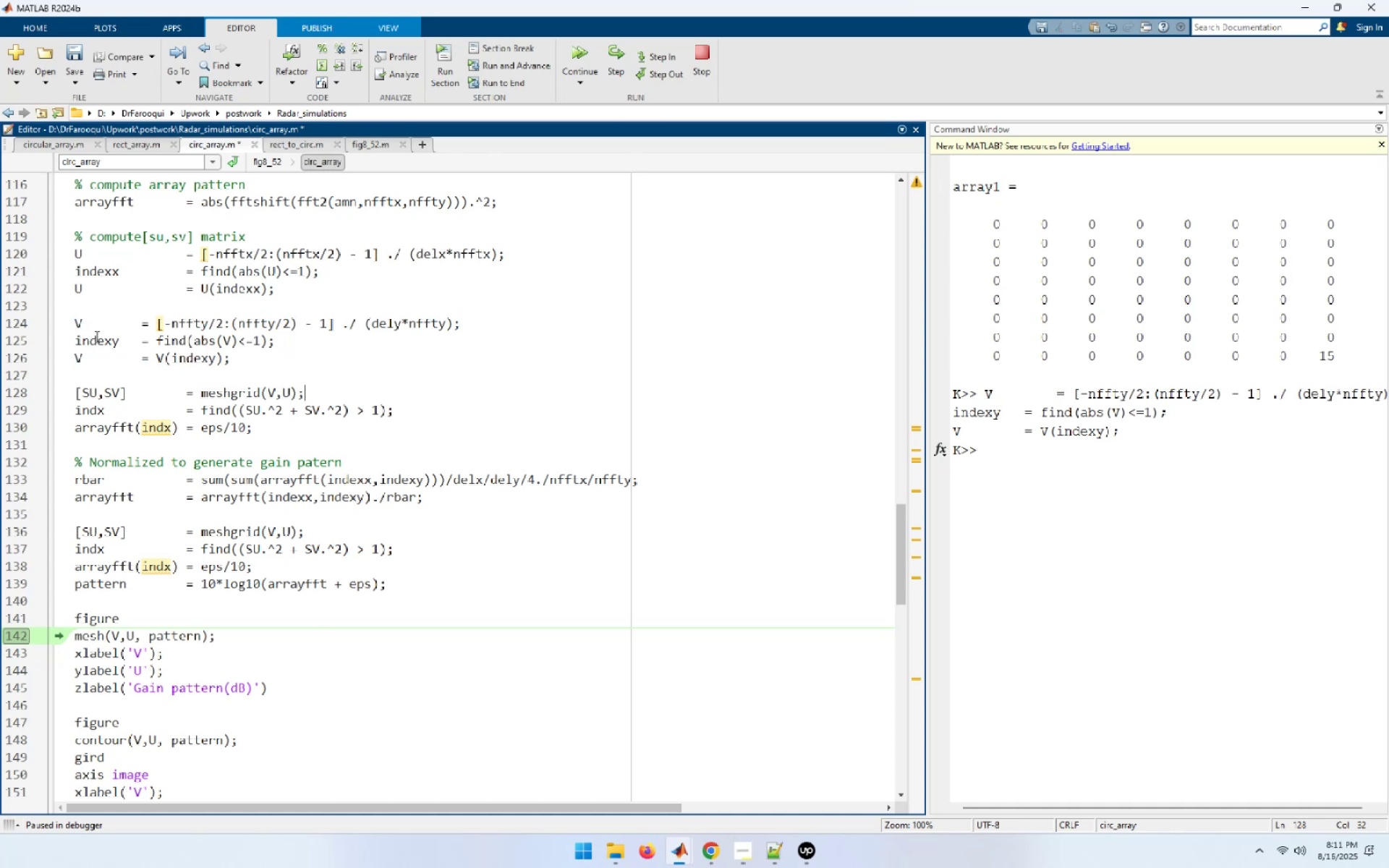 
mouse_move([94, 321])
 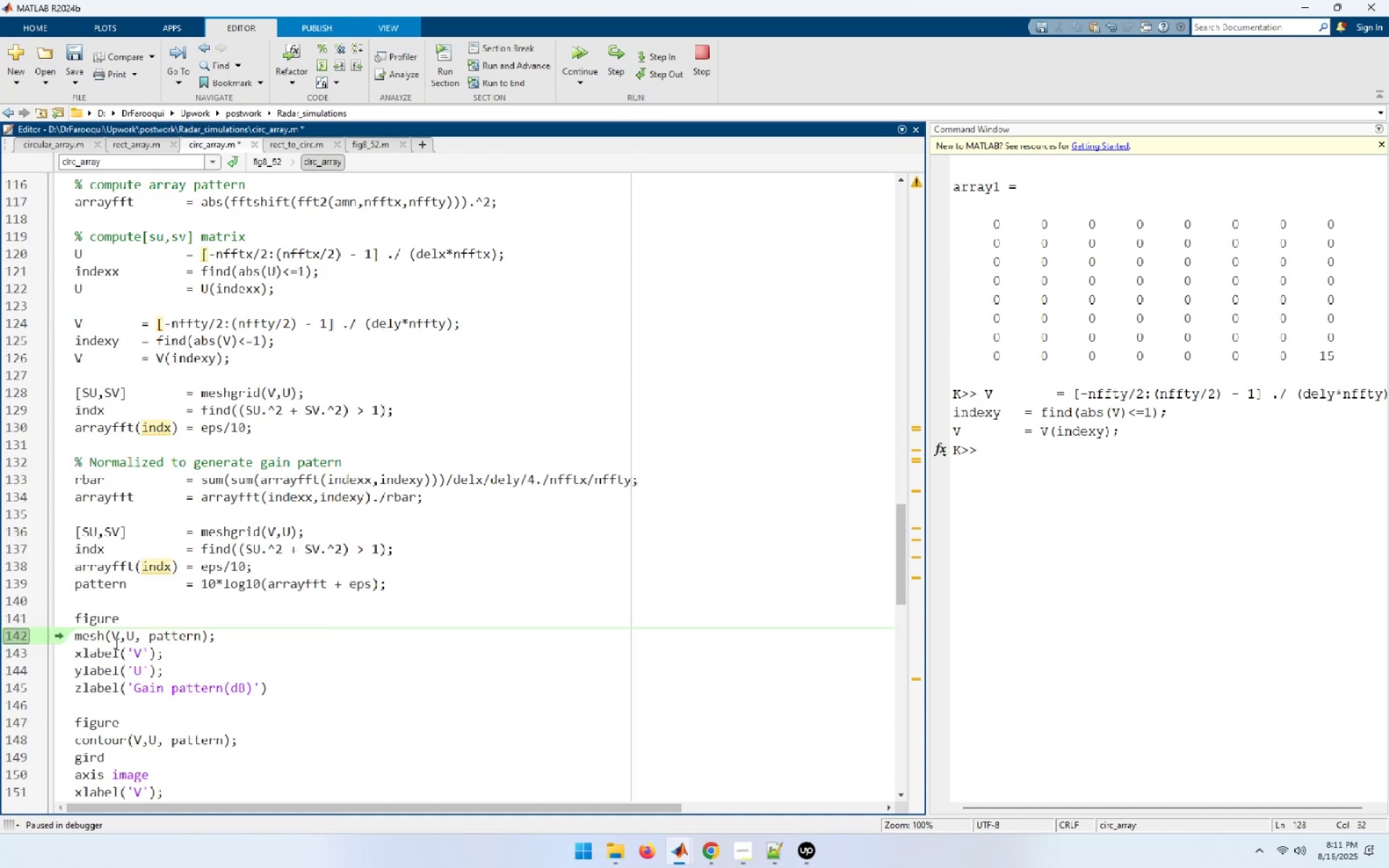 
left_click_drag(start_coordinate=[82, 702], to_coordinate=[59, 624])
 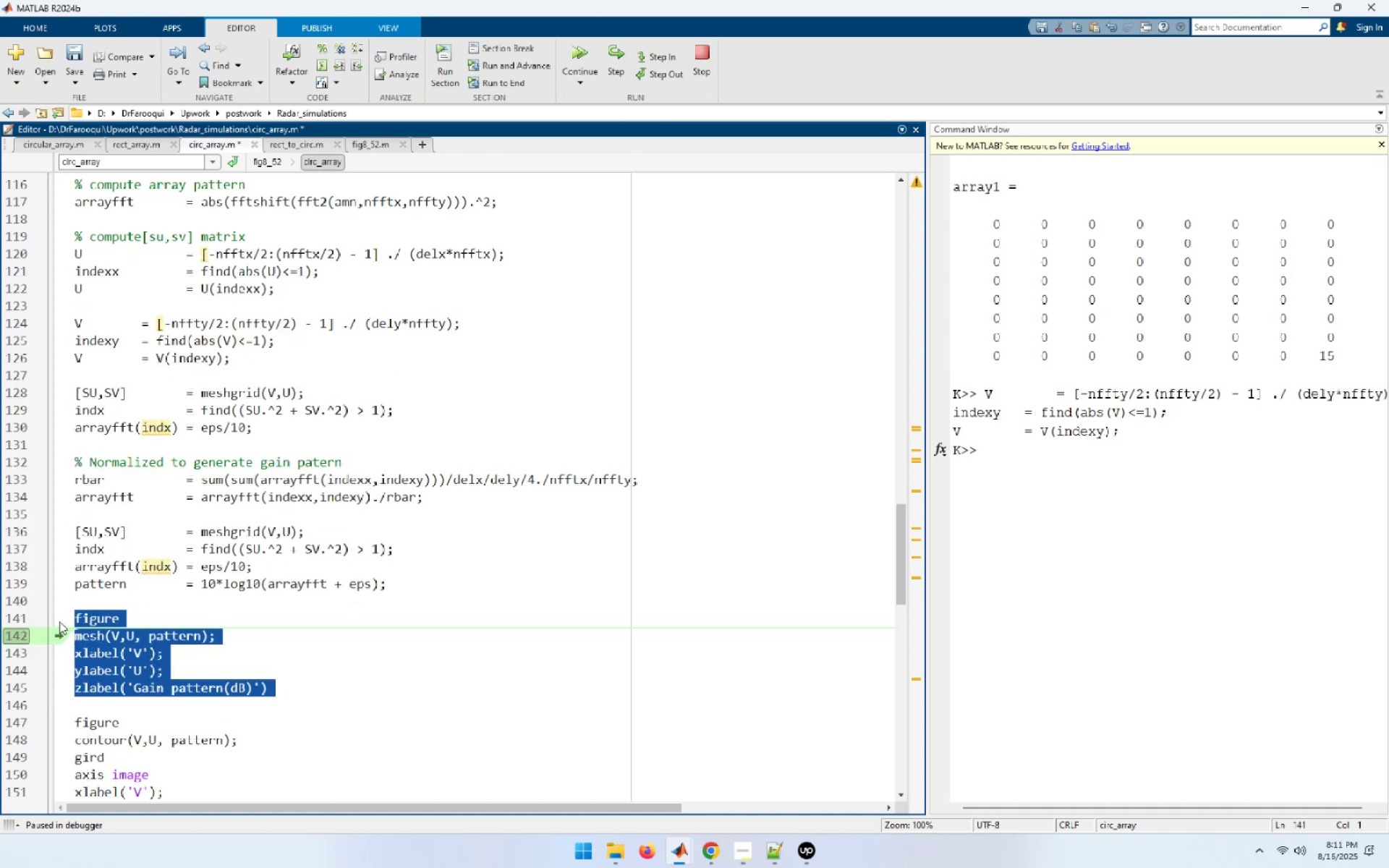 
key(F9)
 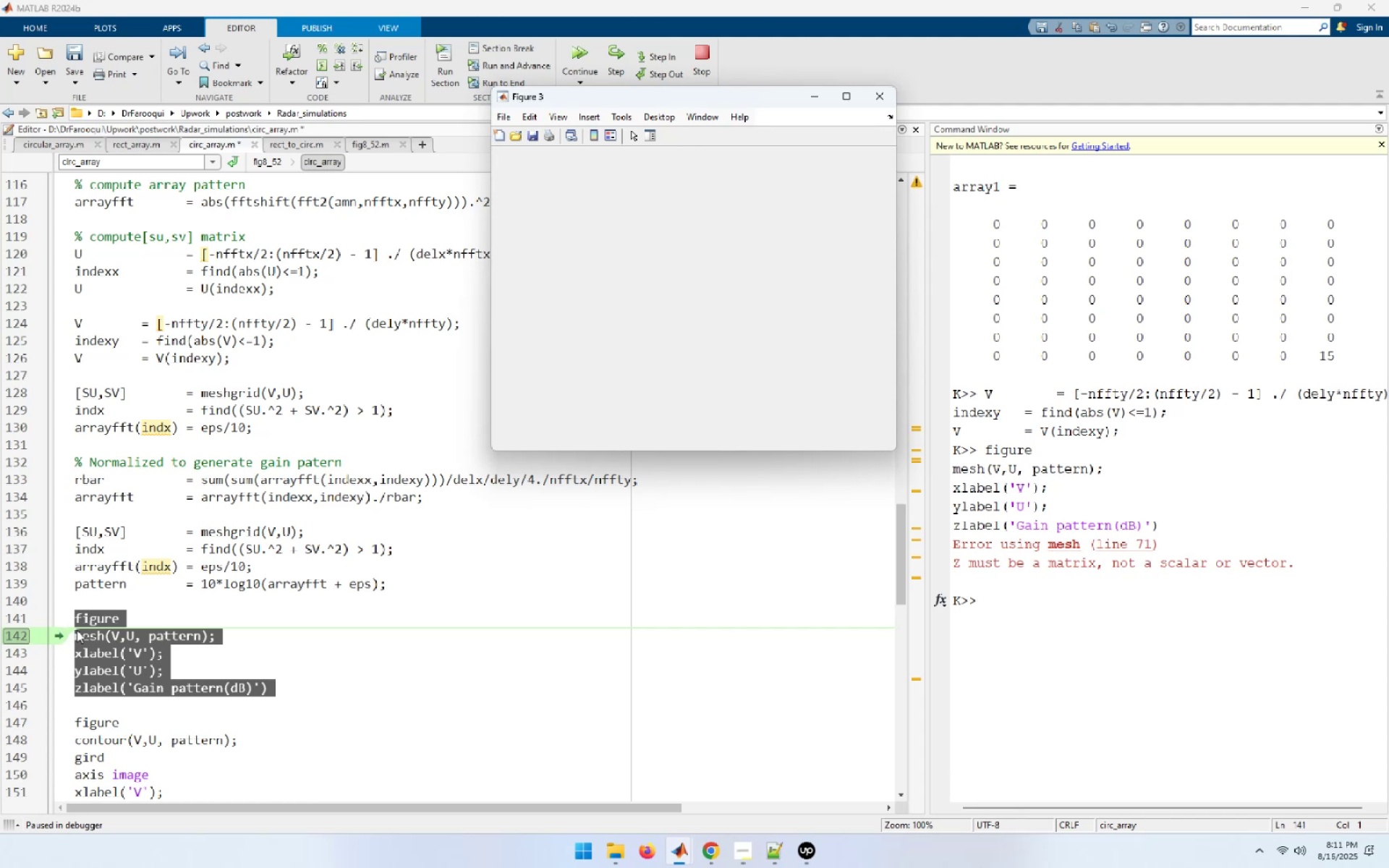 
left_click([383, 660])
 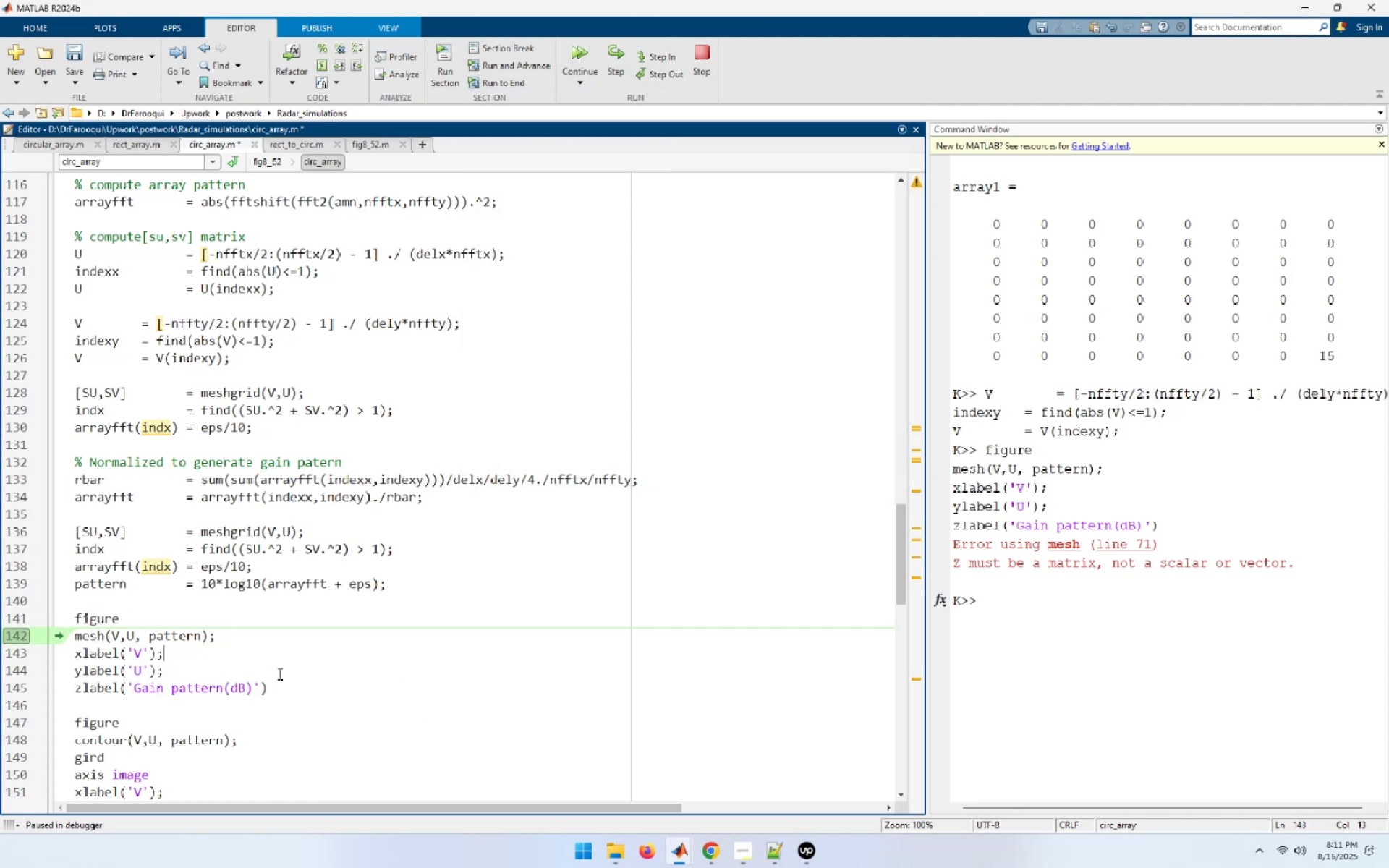 
left_click_drag(start_coordinate=[277, 686], to_coordinate=[0, 201])
 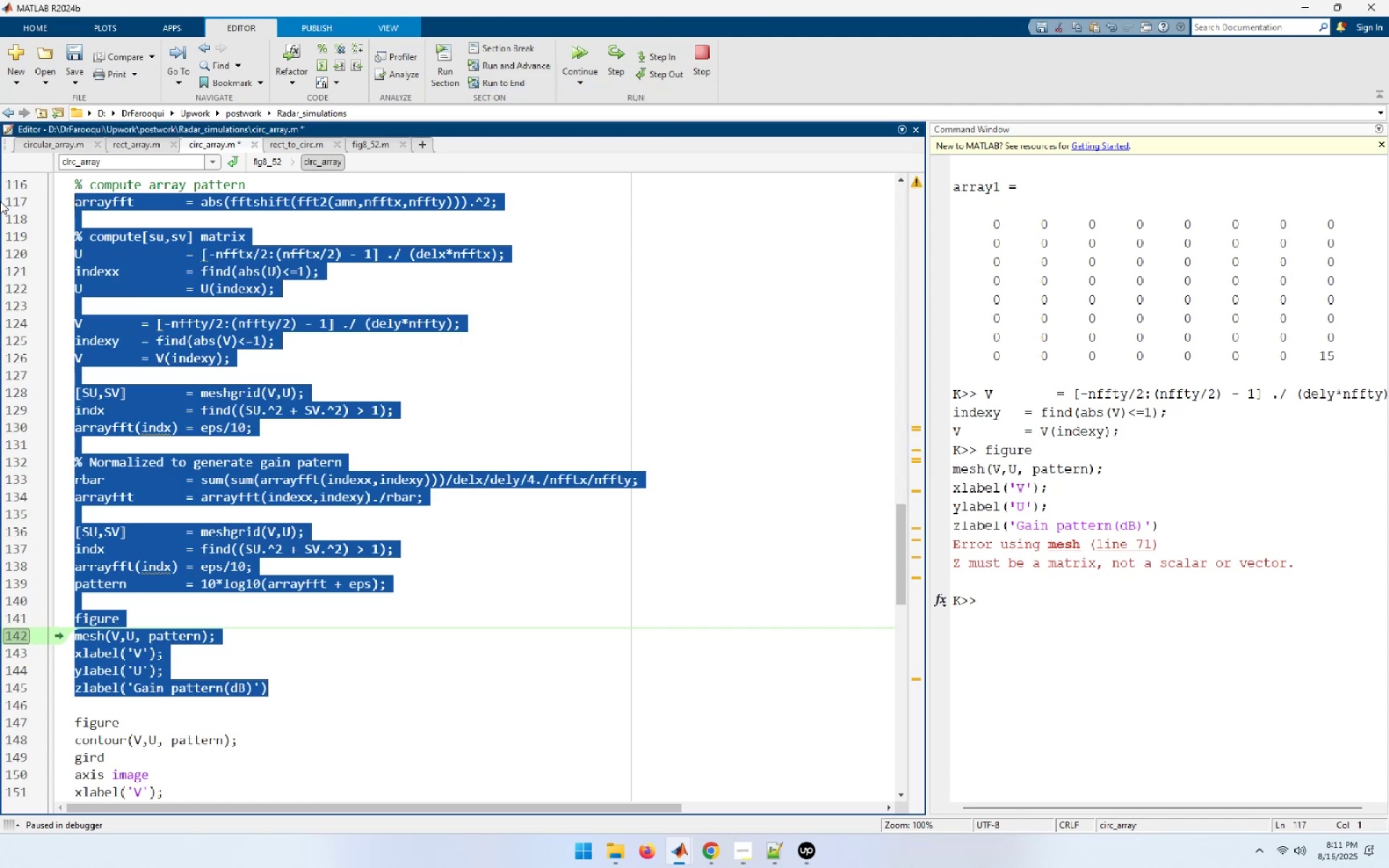 
key(F9)
 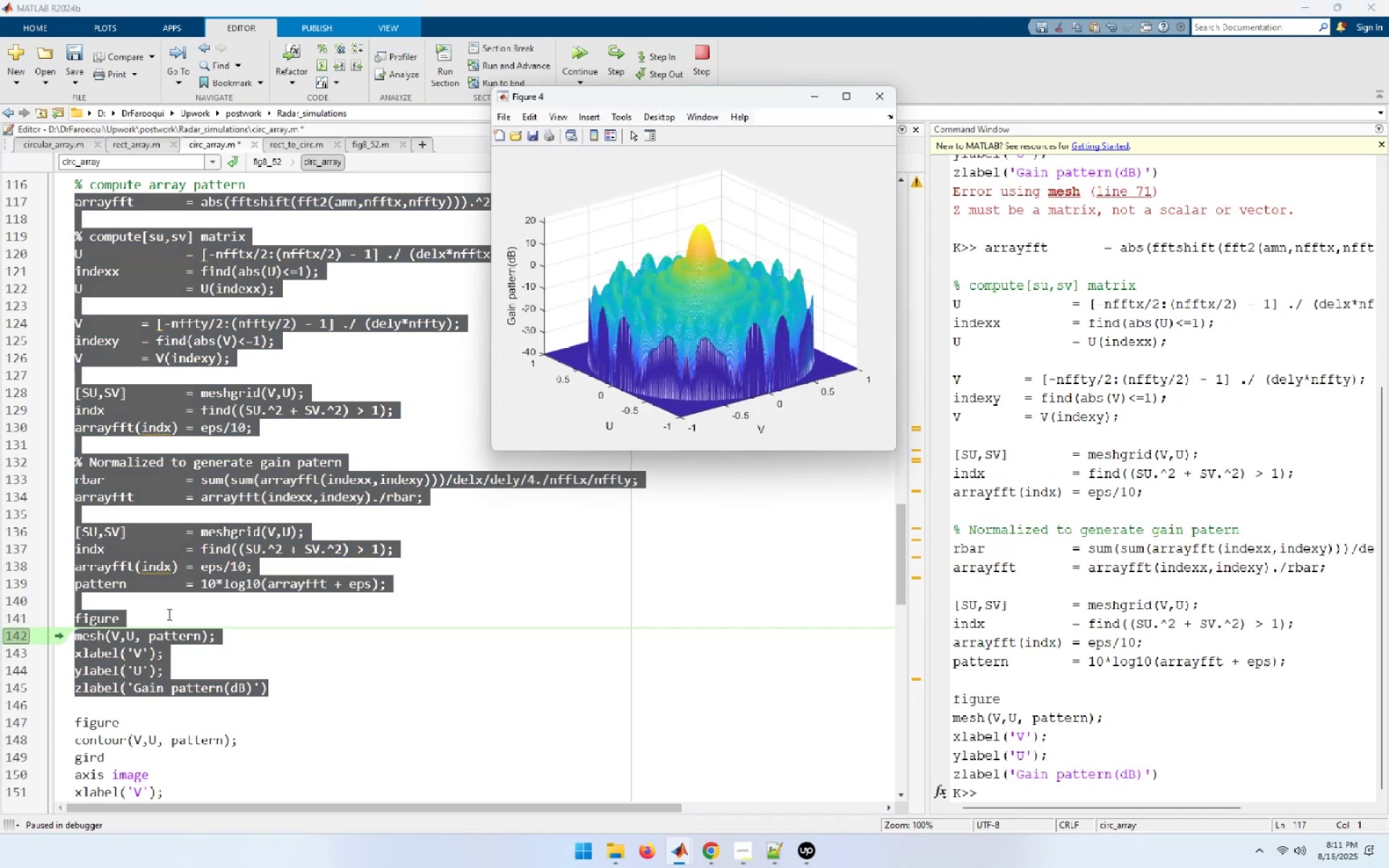 
left_click([408, 614])
 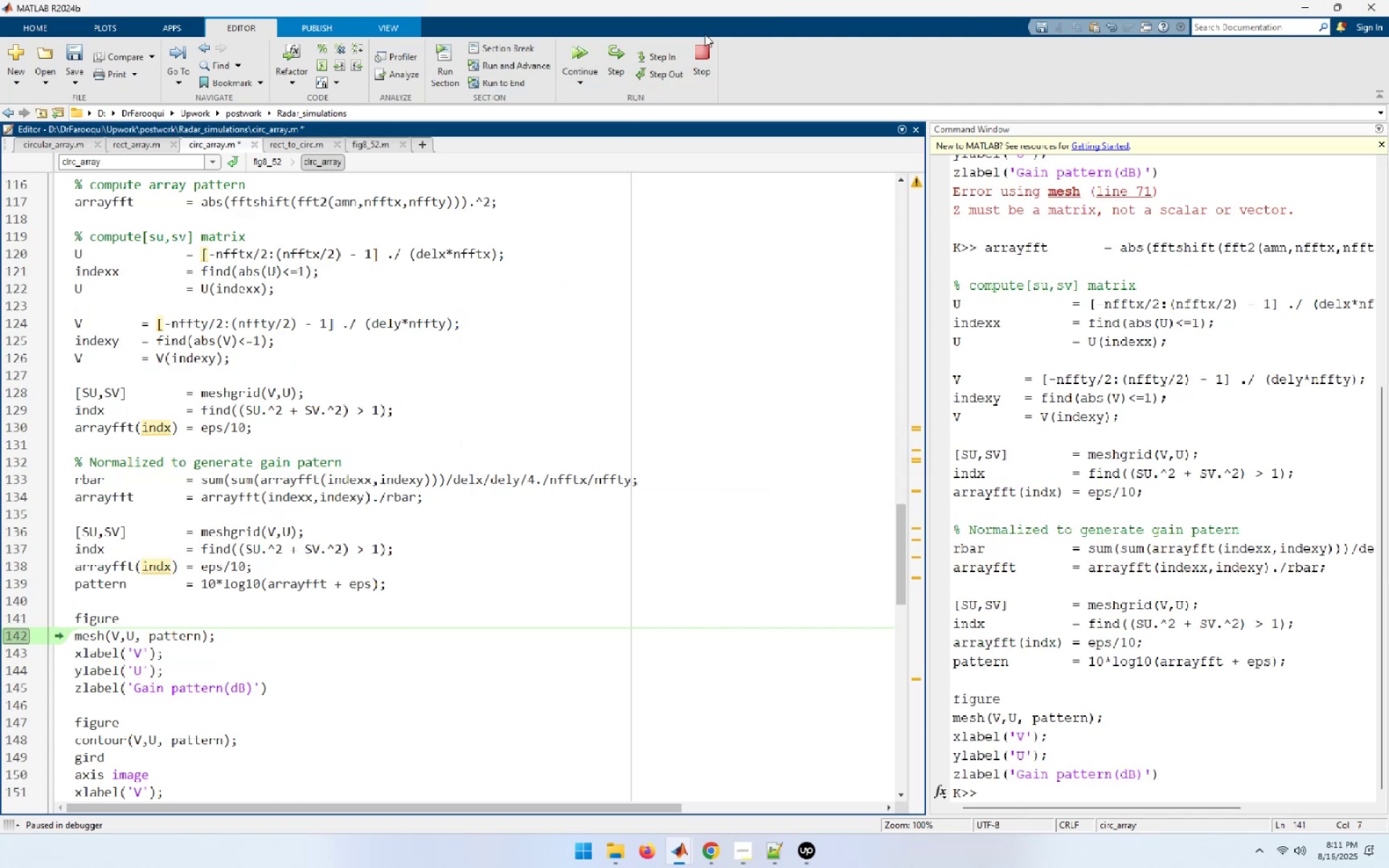 
double_click([701, 48])
 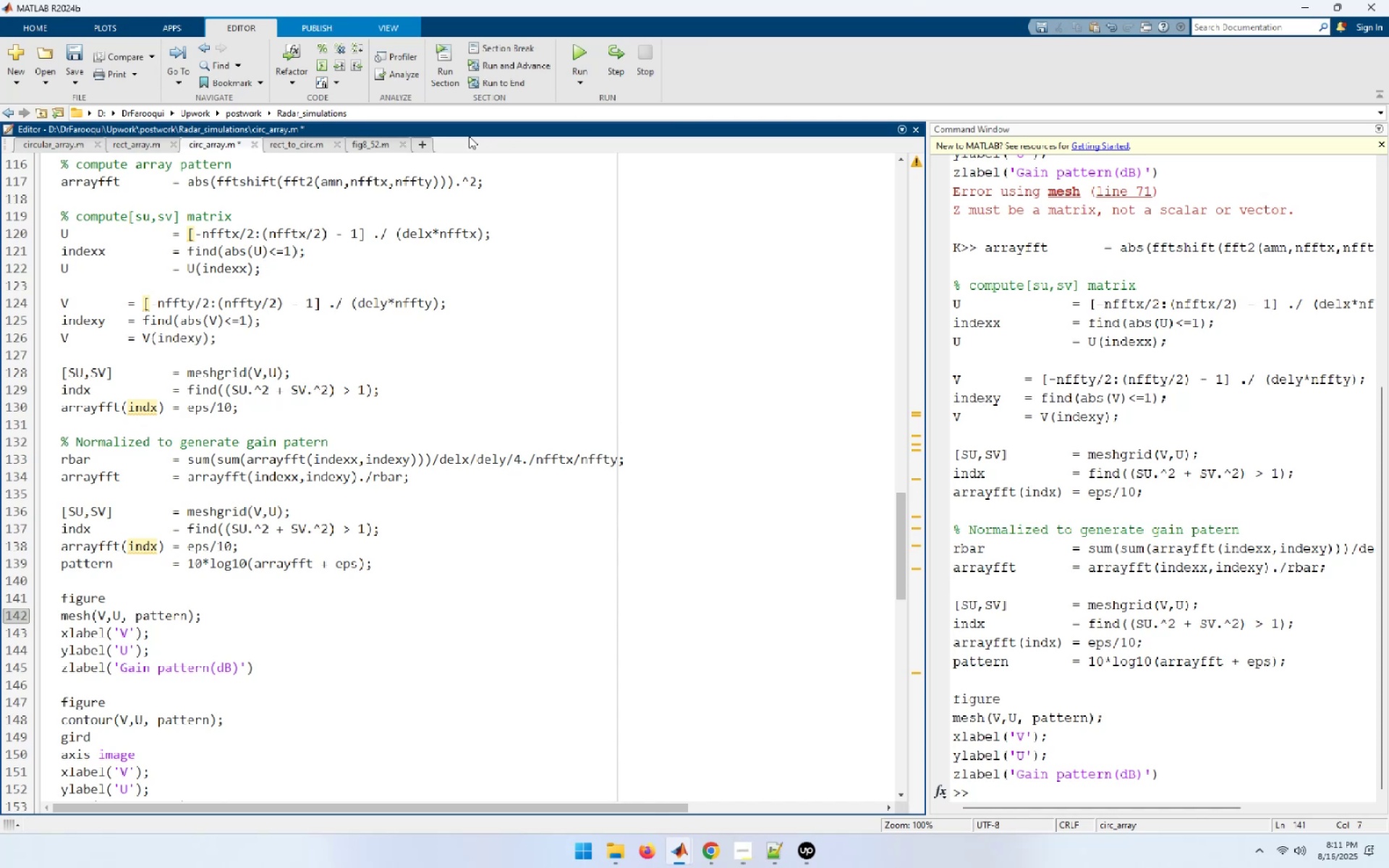 
left_click([372, 140])
 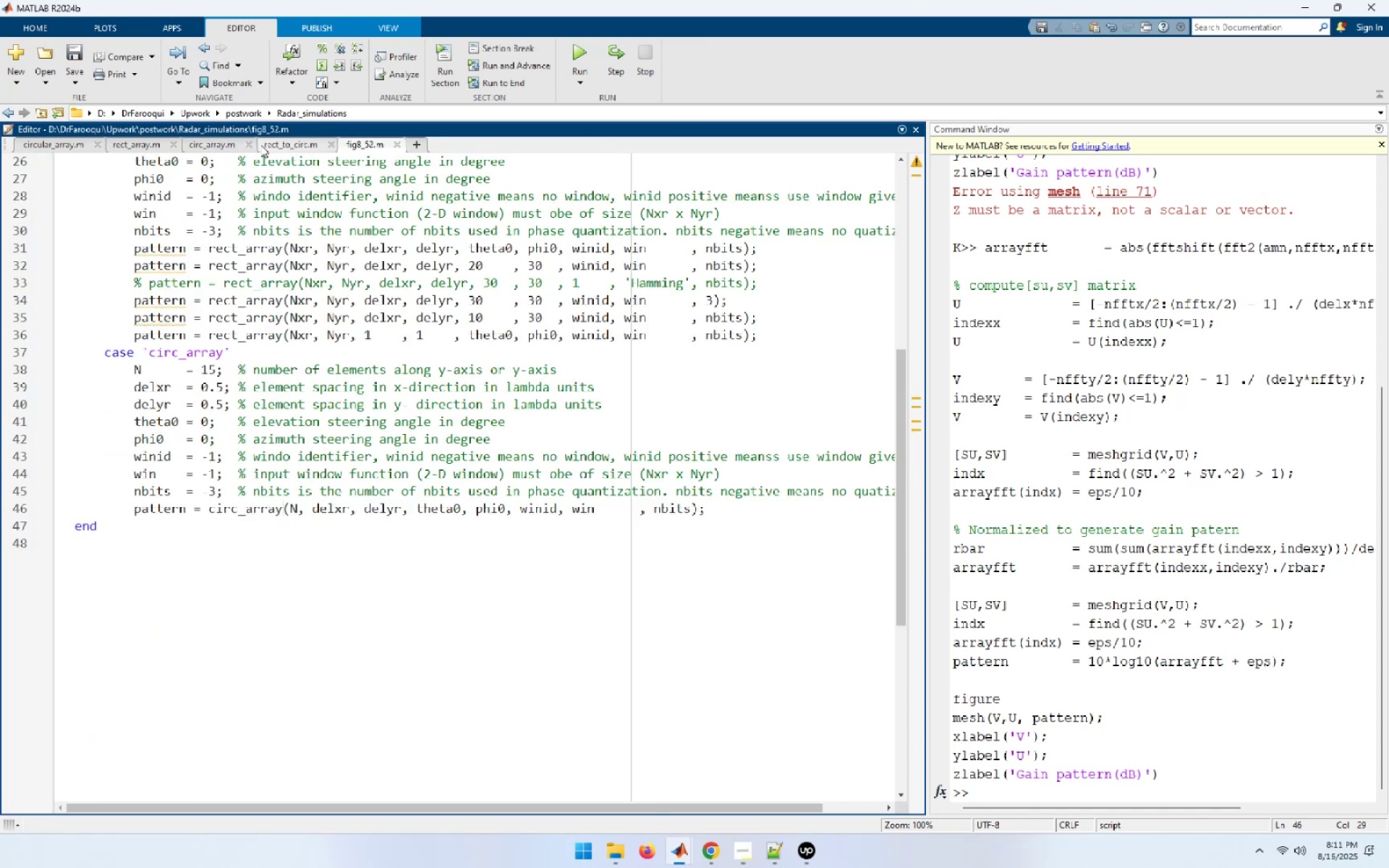 
left_click([202, 145])
 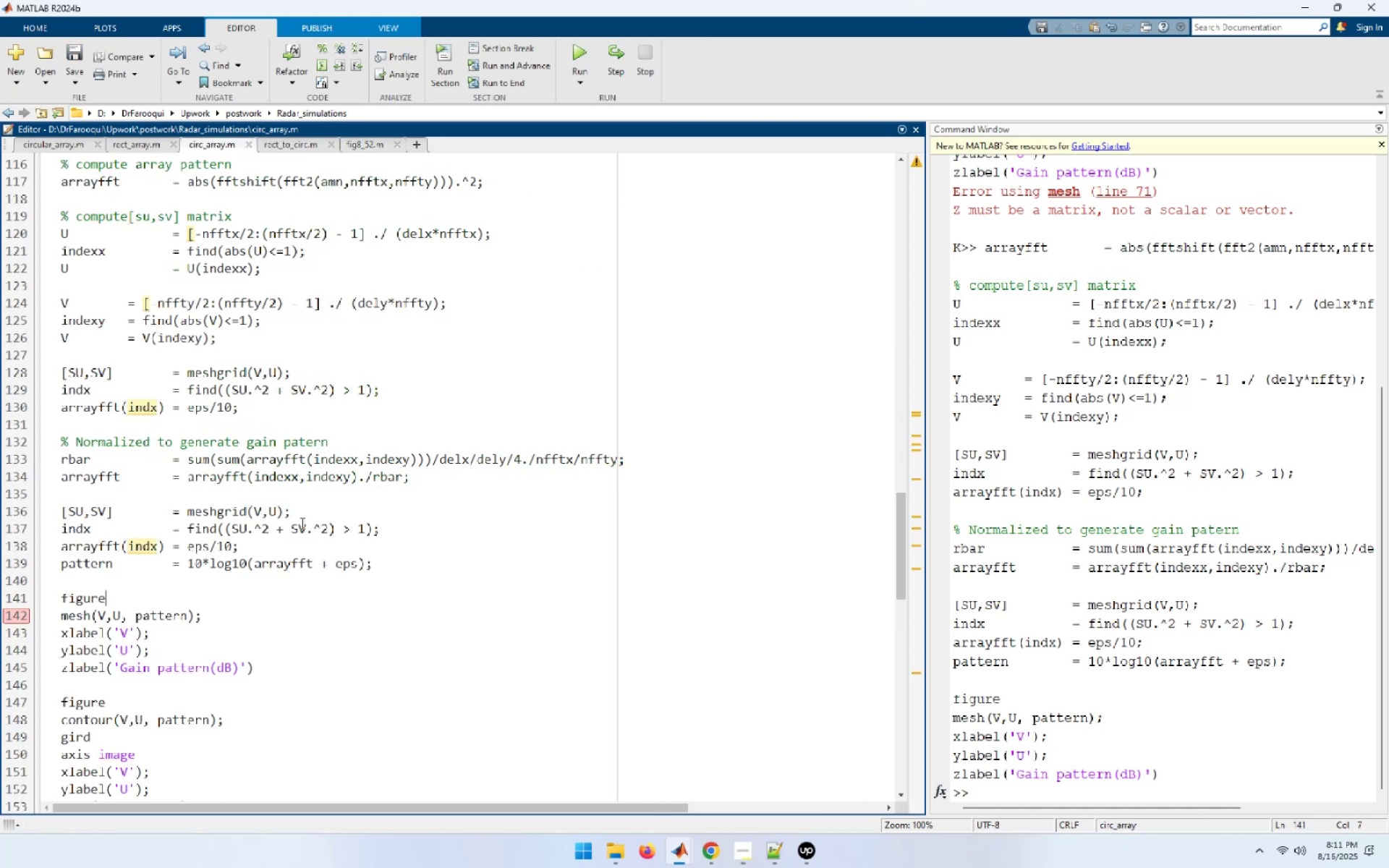 
left_click([474, 482])
 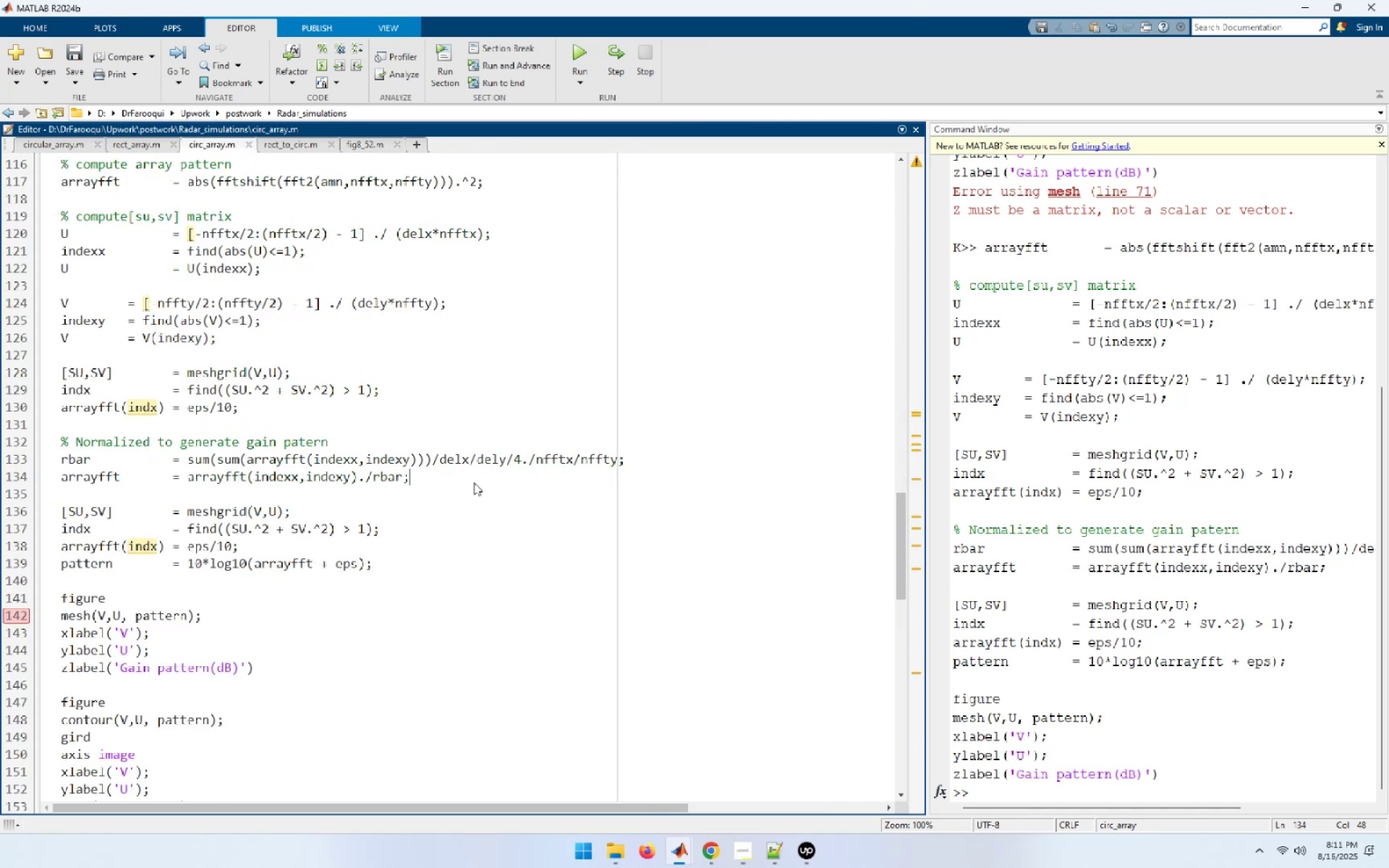 
key(Control+S)
 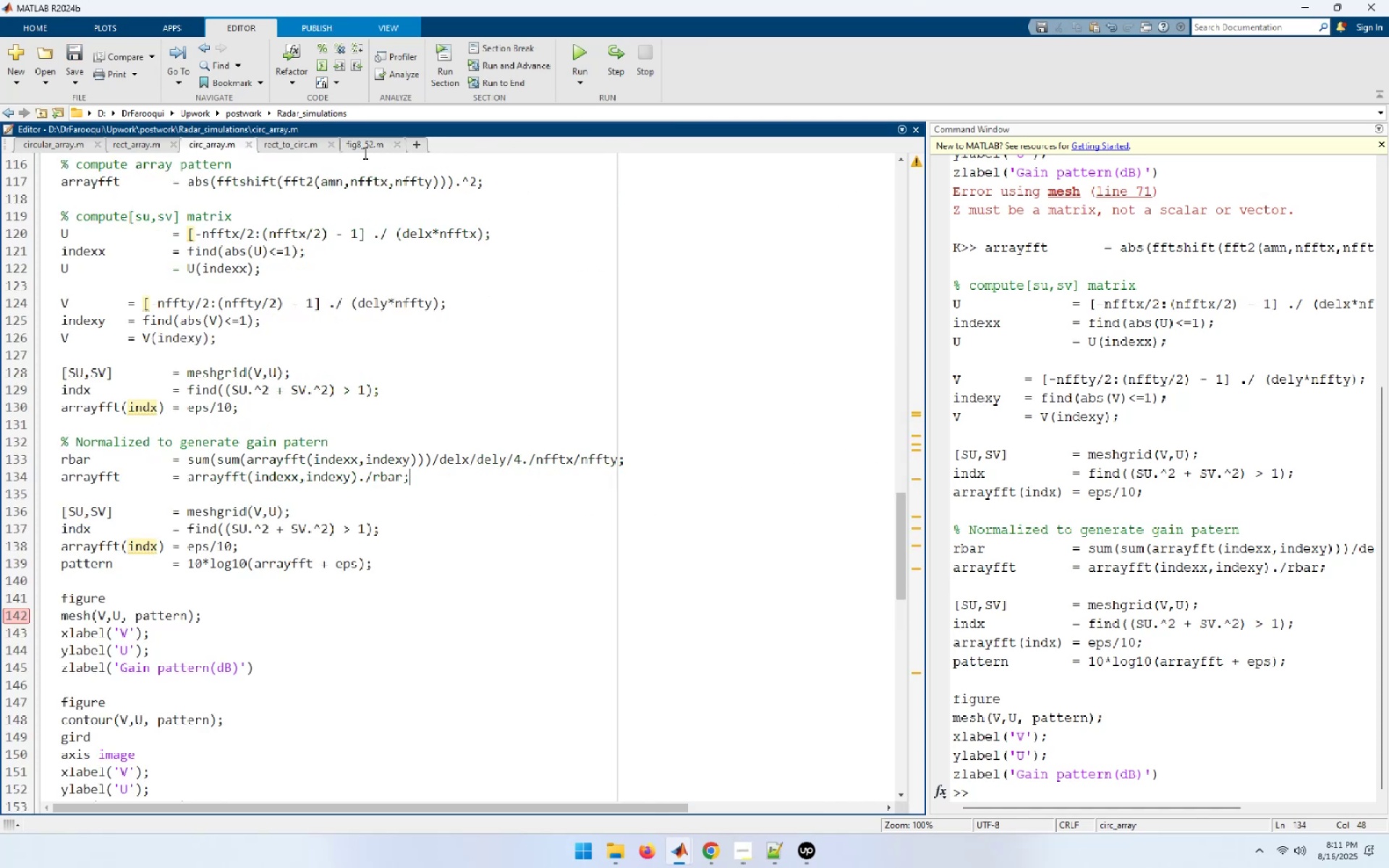 
left_click([356, 150])
 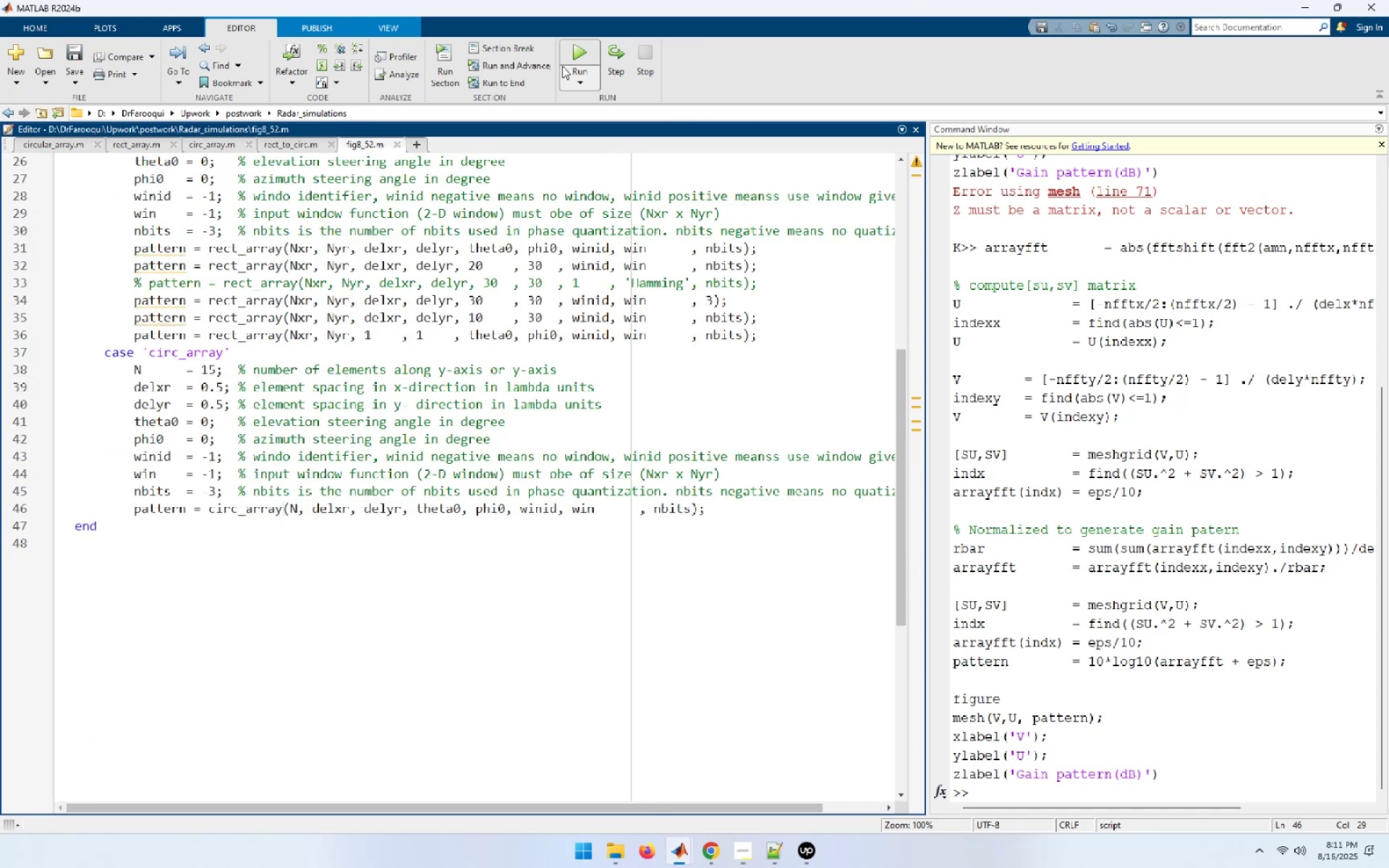 
left_click([566, 61])
 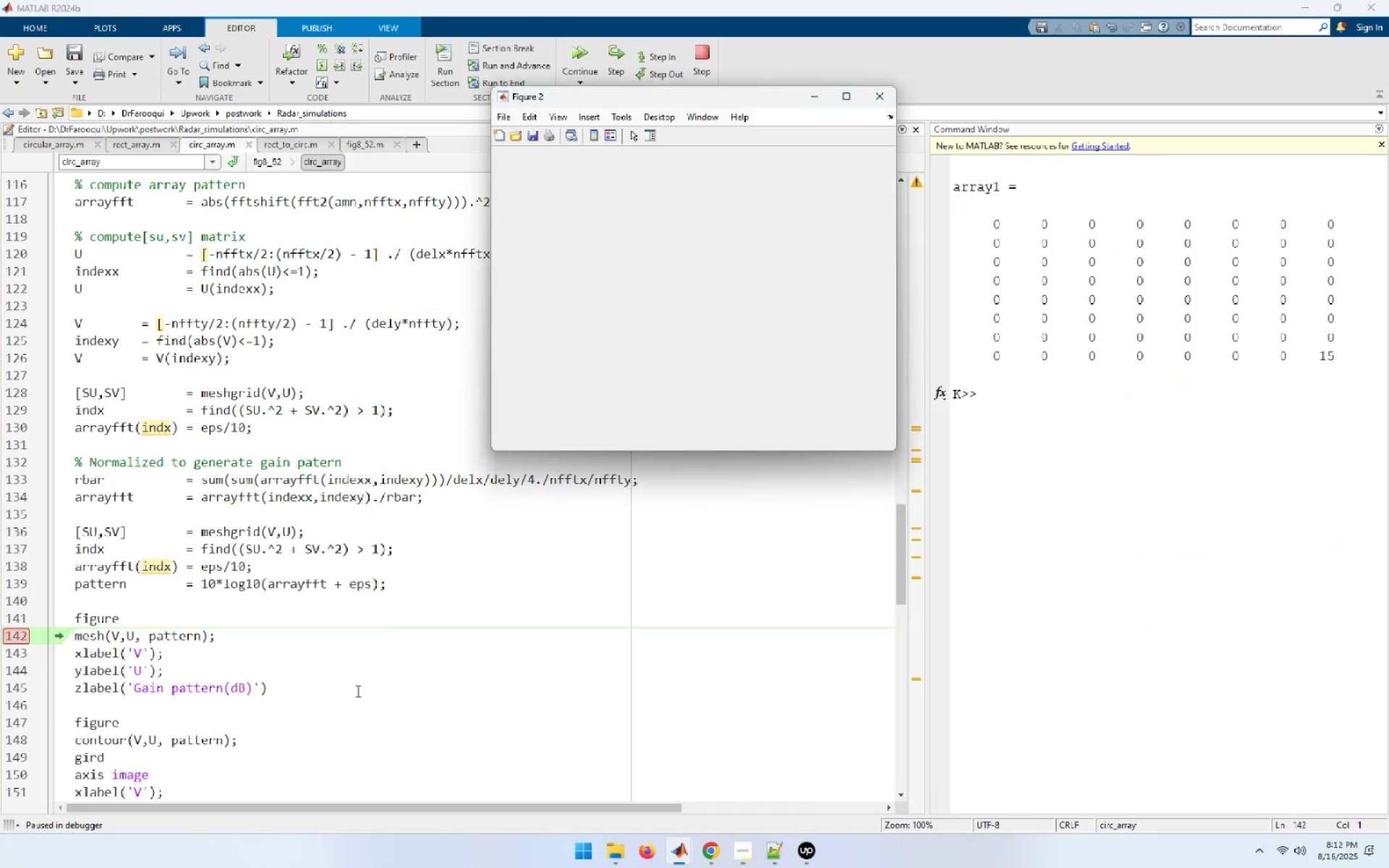 
double_click([292, 667])
 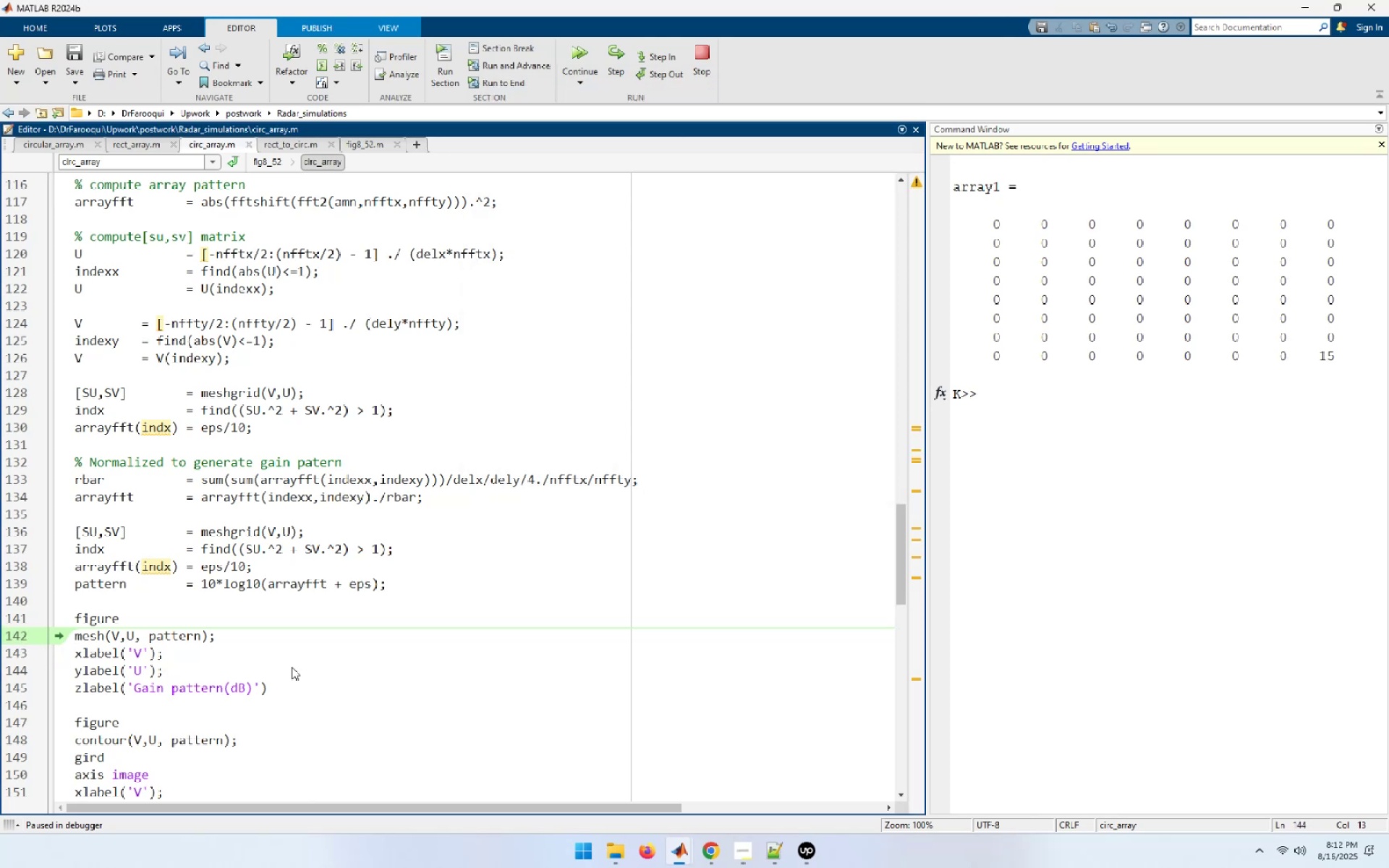 
key(F5)
 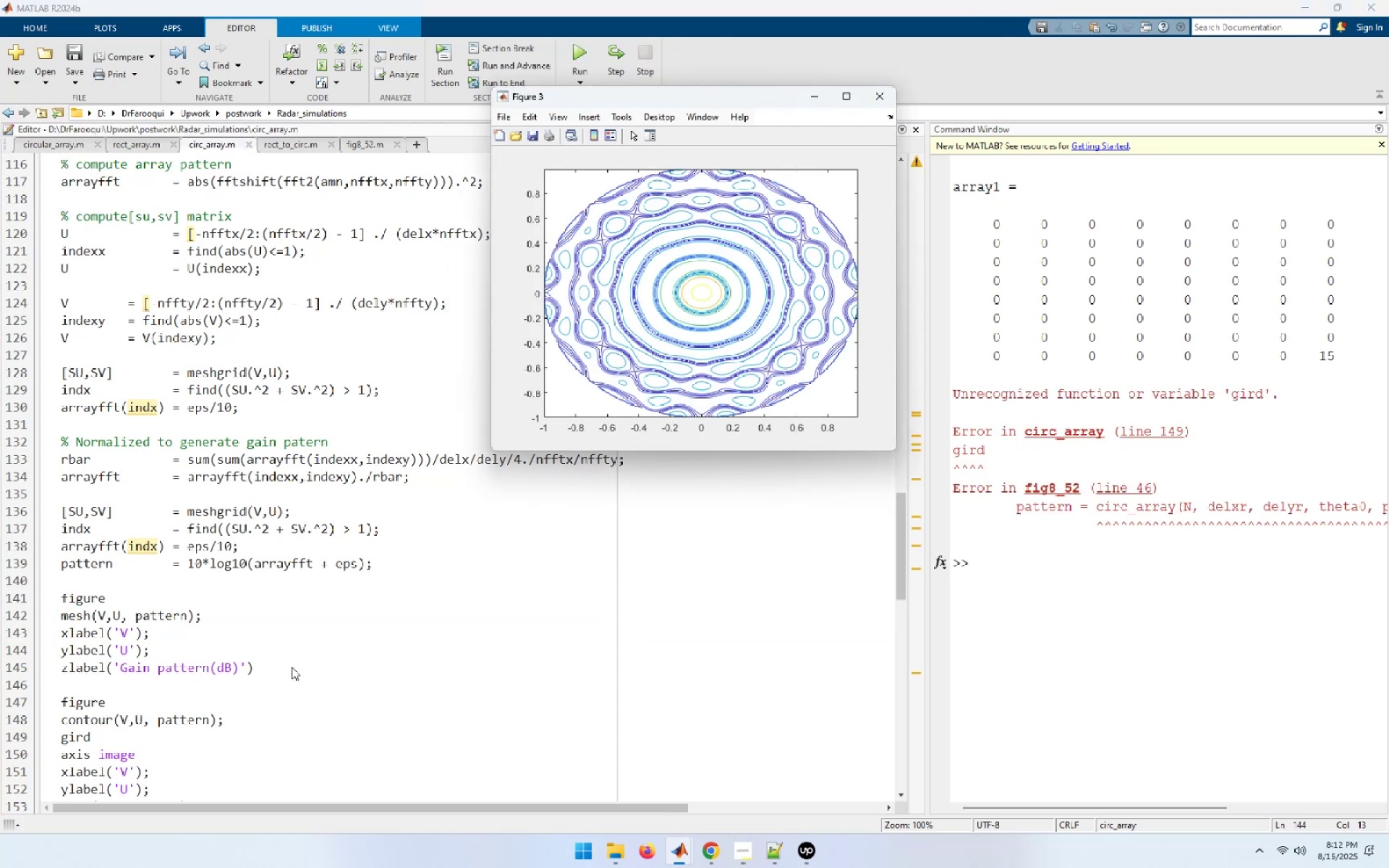 
scroll: coordinate [292, 667], scroll_direction: down, amount: 1.0
 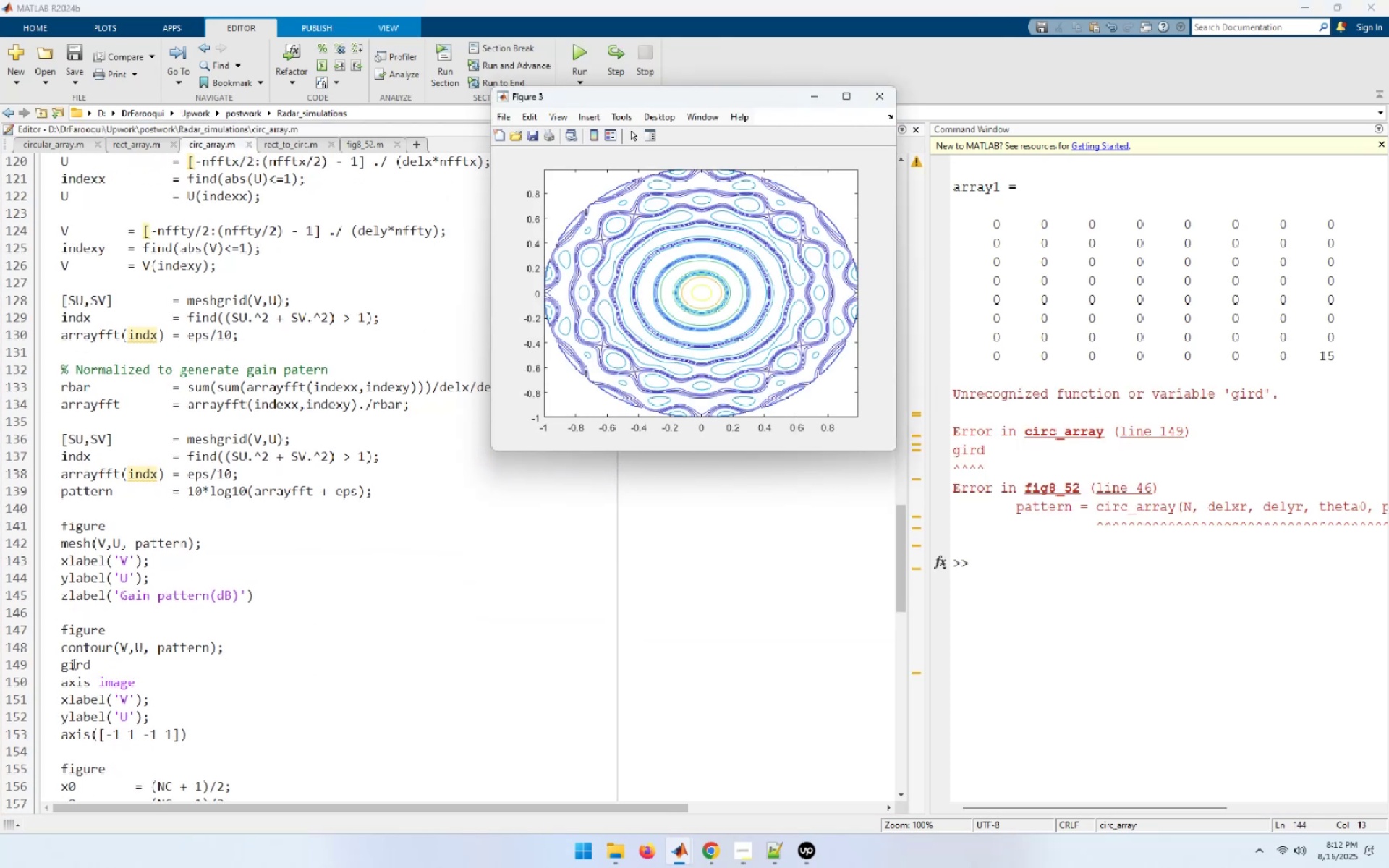 
double_click([72, 663])
 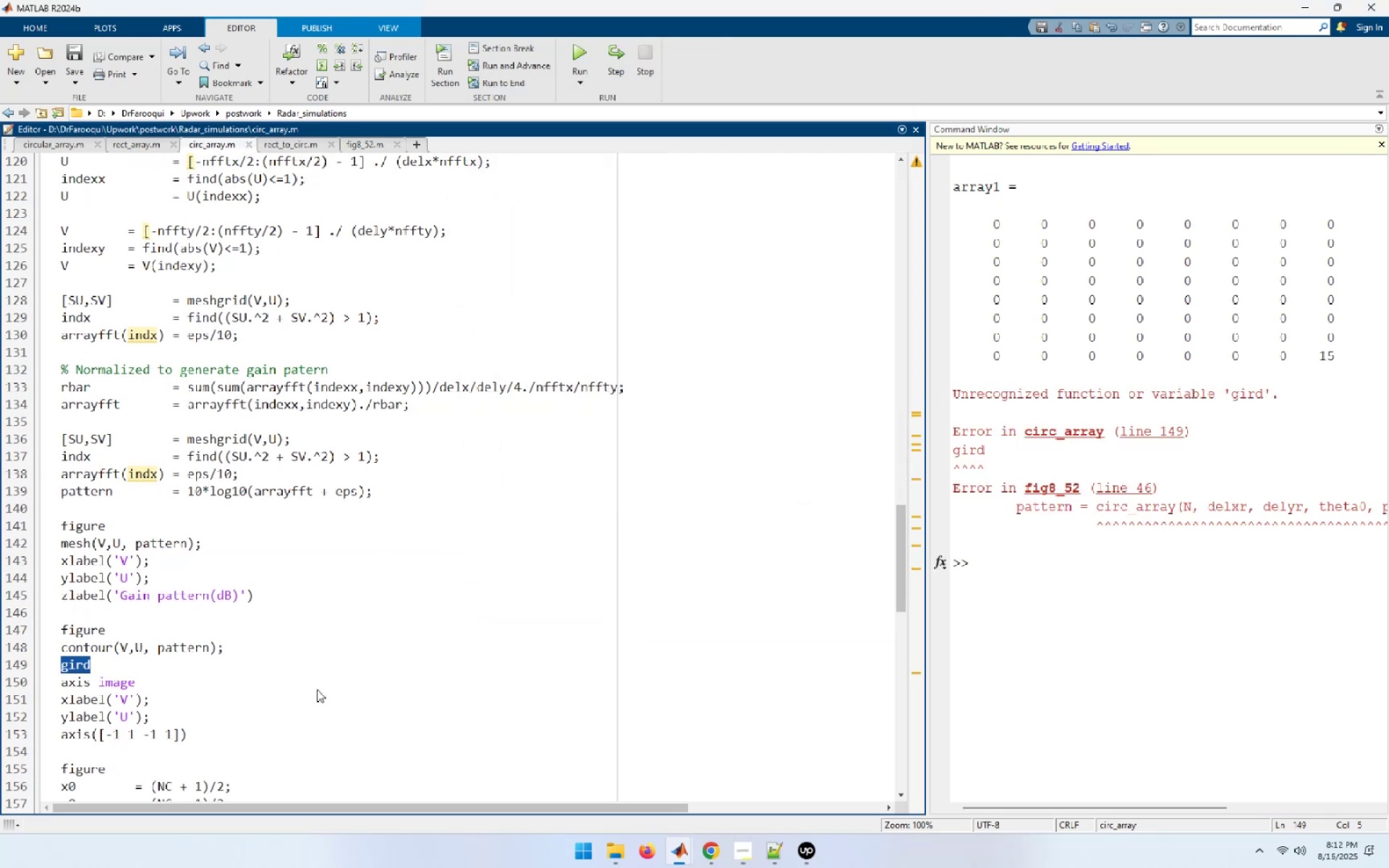 
type(grid on;)
 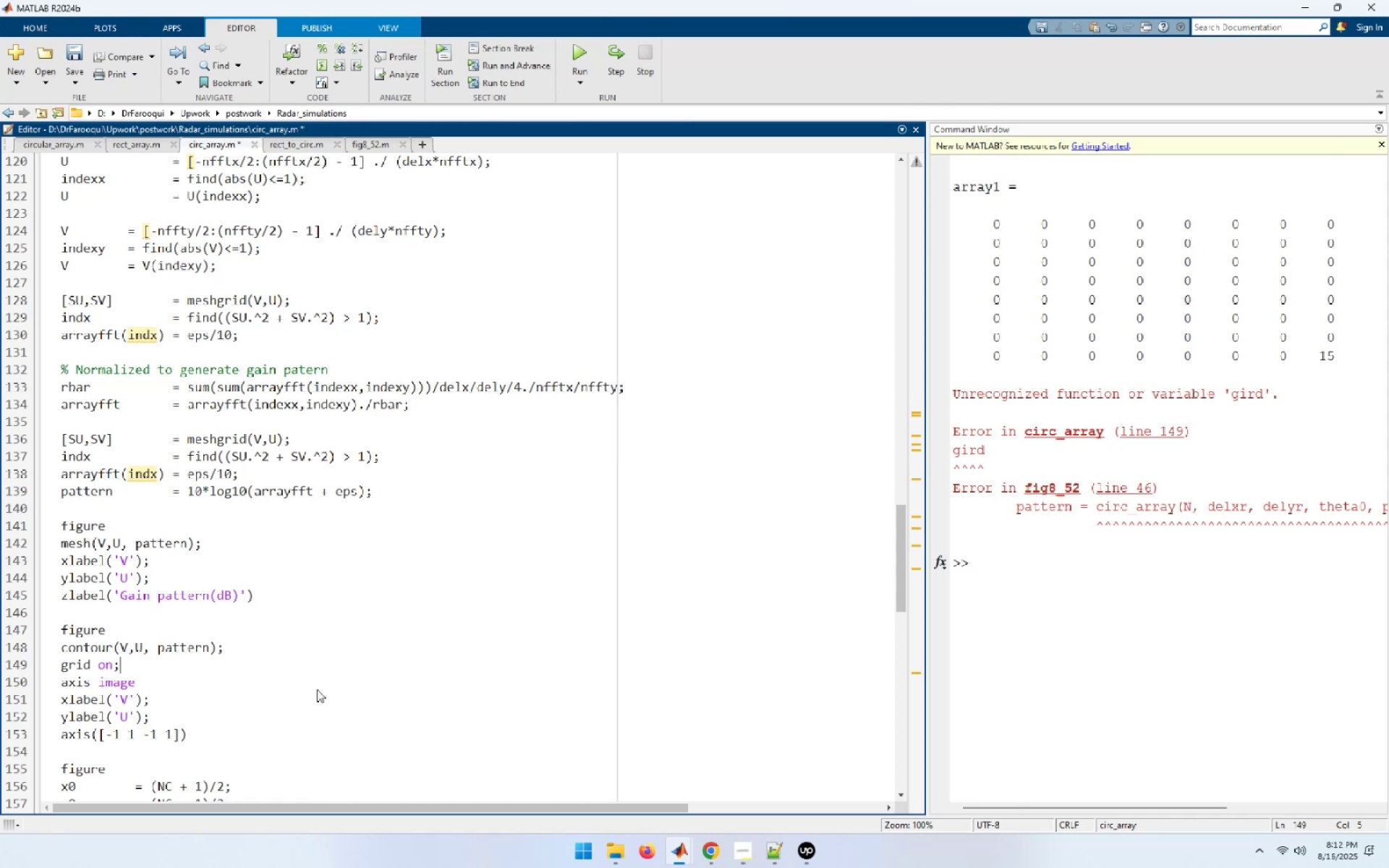 
key(Control+S)
 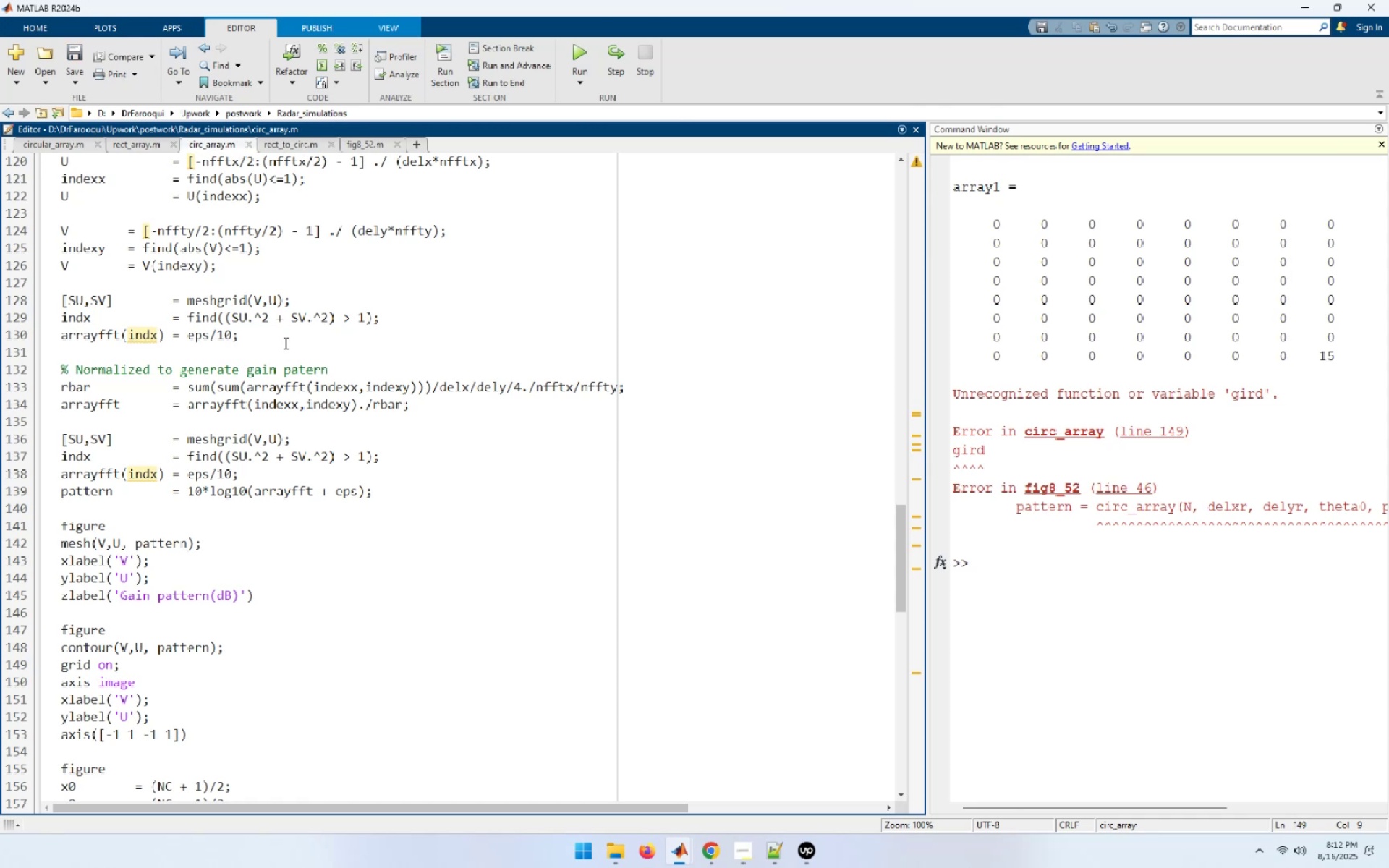 
left_click([385, 145])
 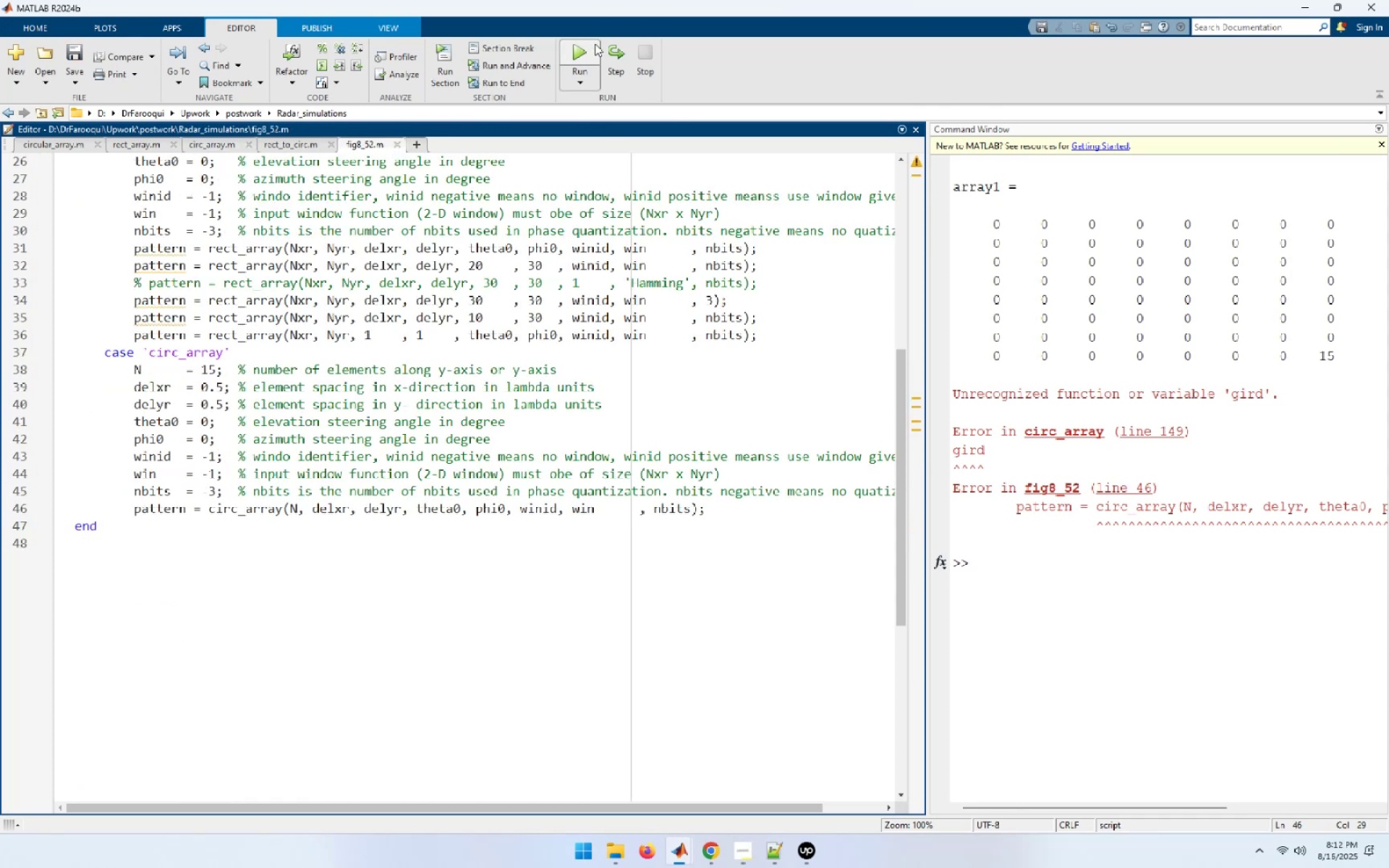 
left_click([587, 48])
 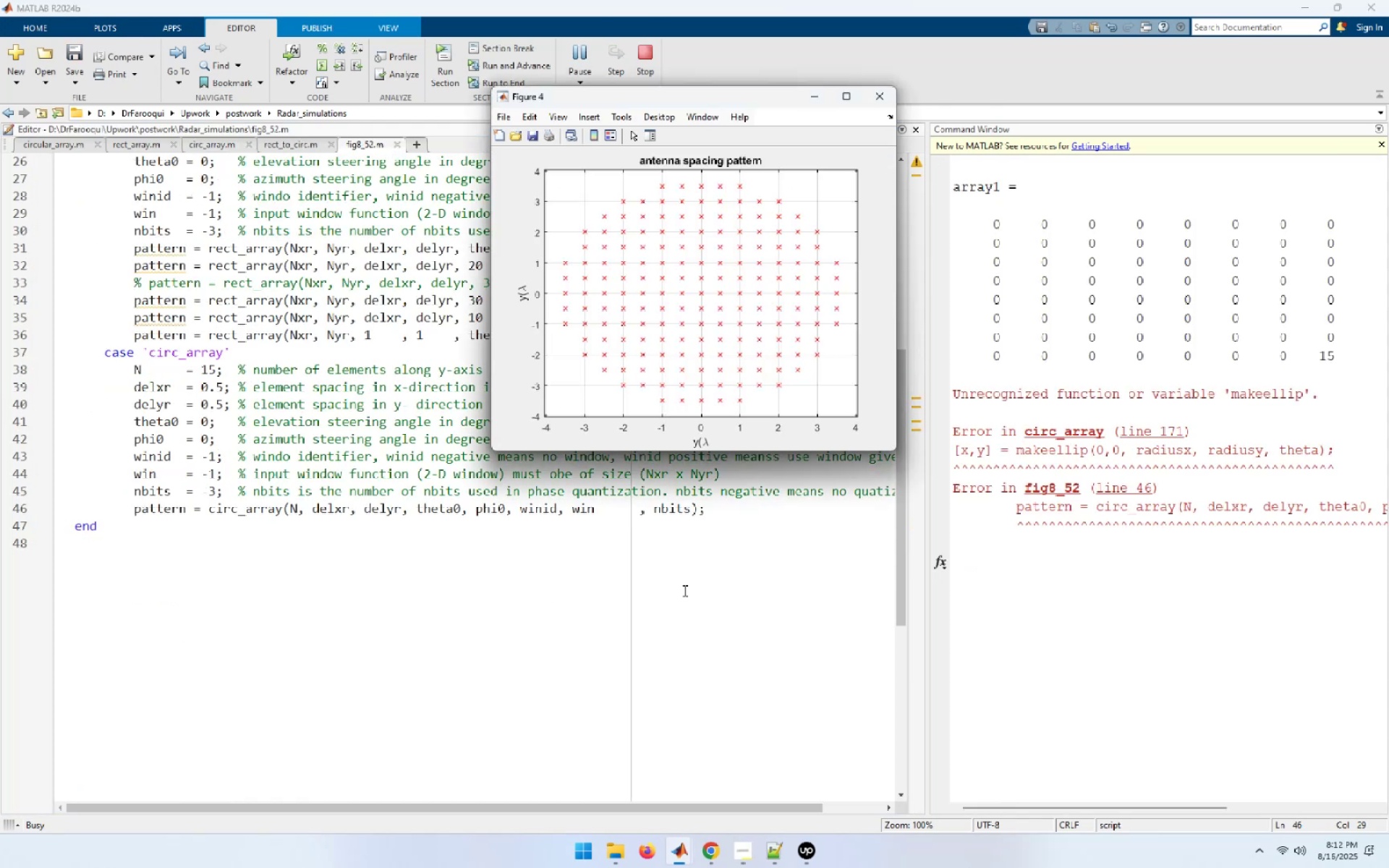 
wait(9.27)
 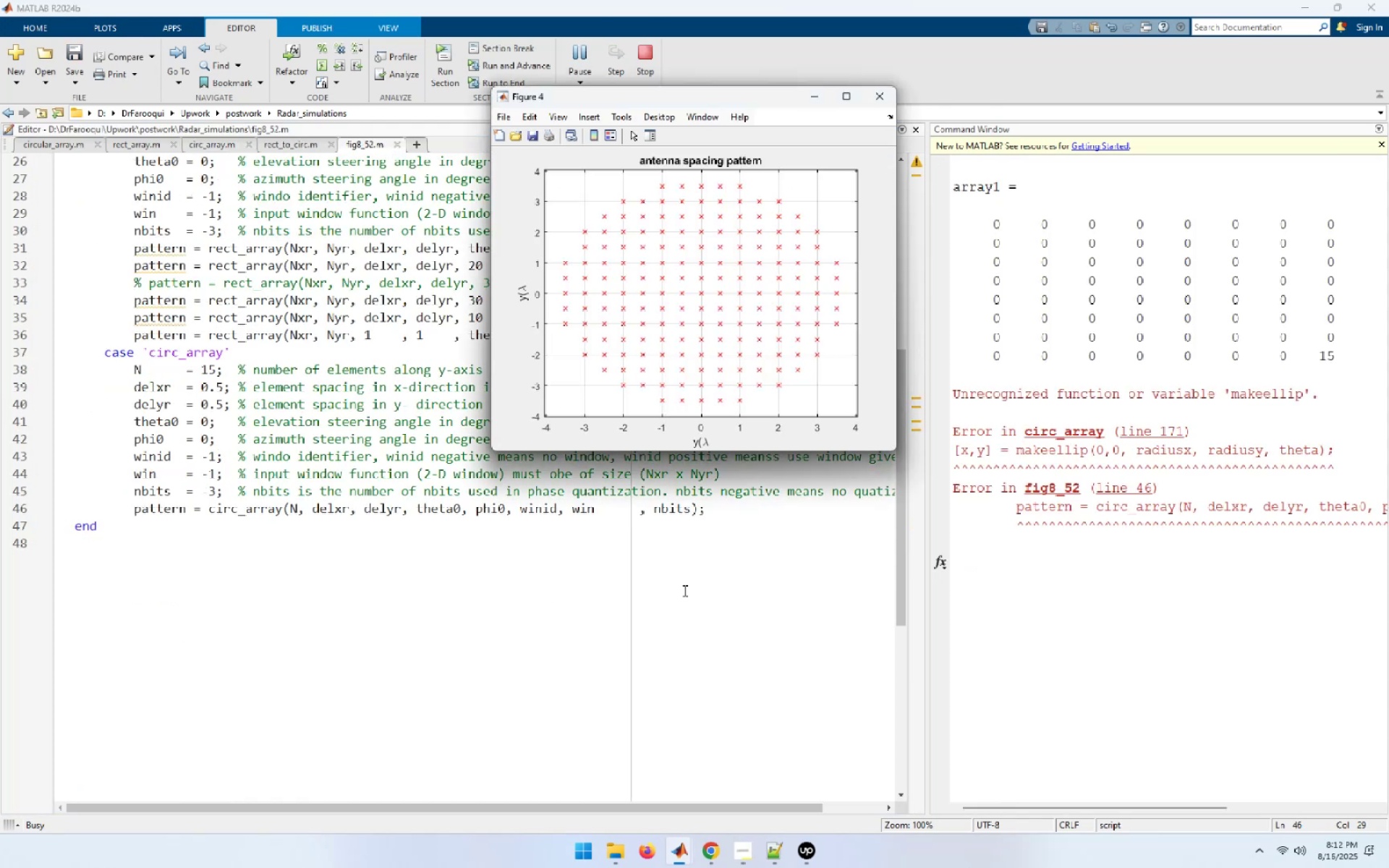 
left_click([213, 148])
 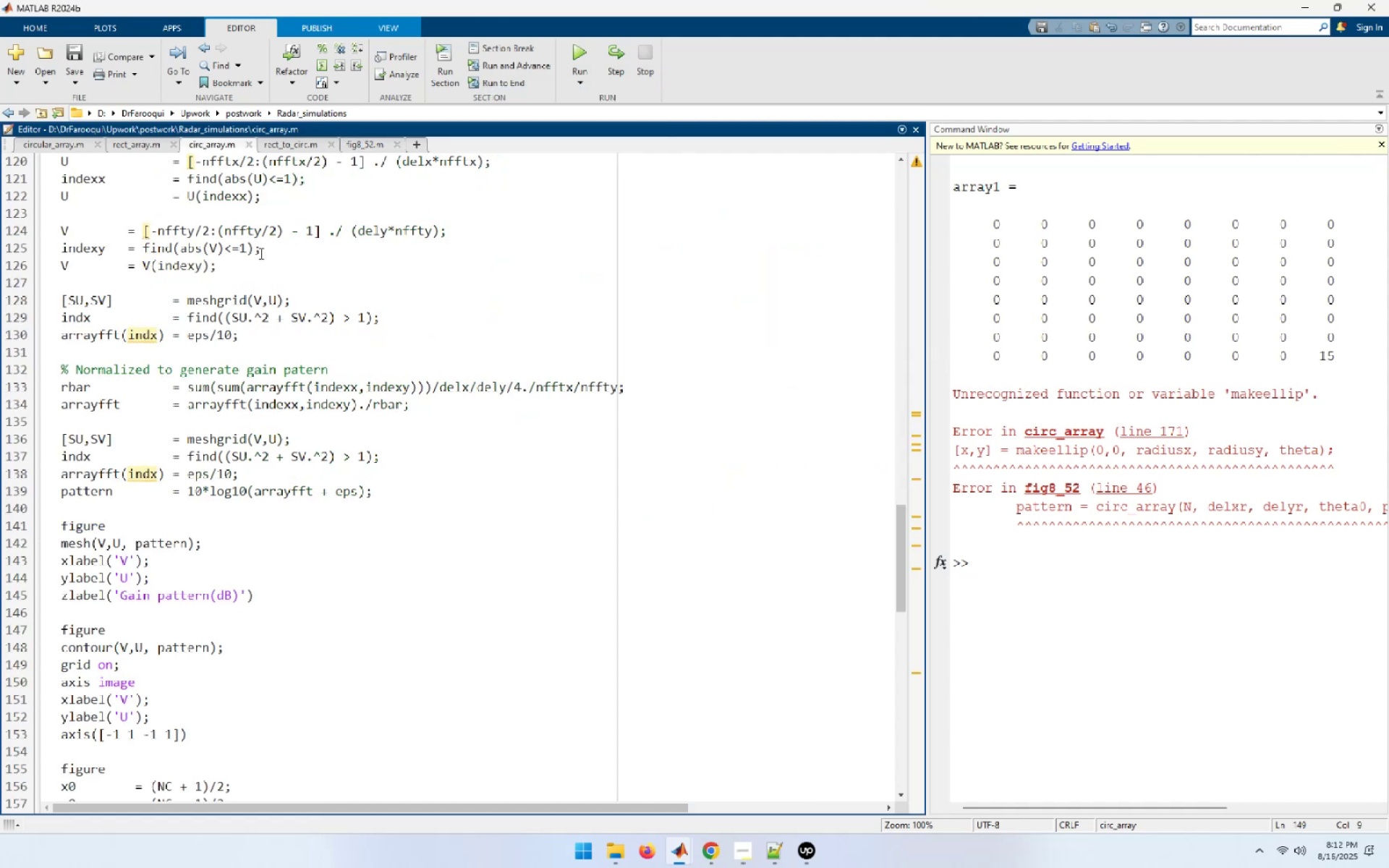 
key(Control+Home)
 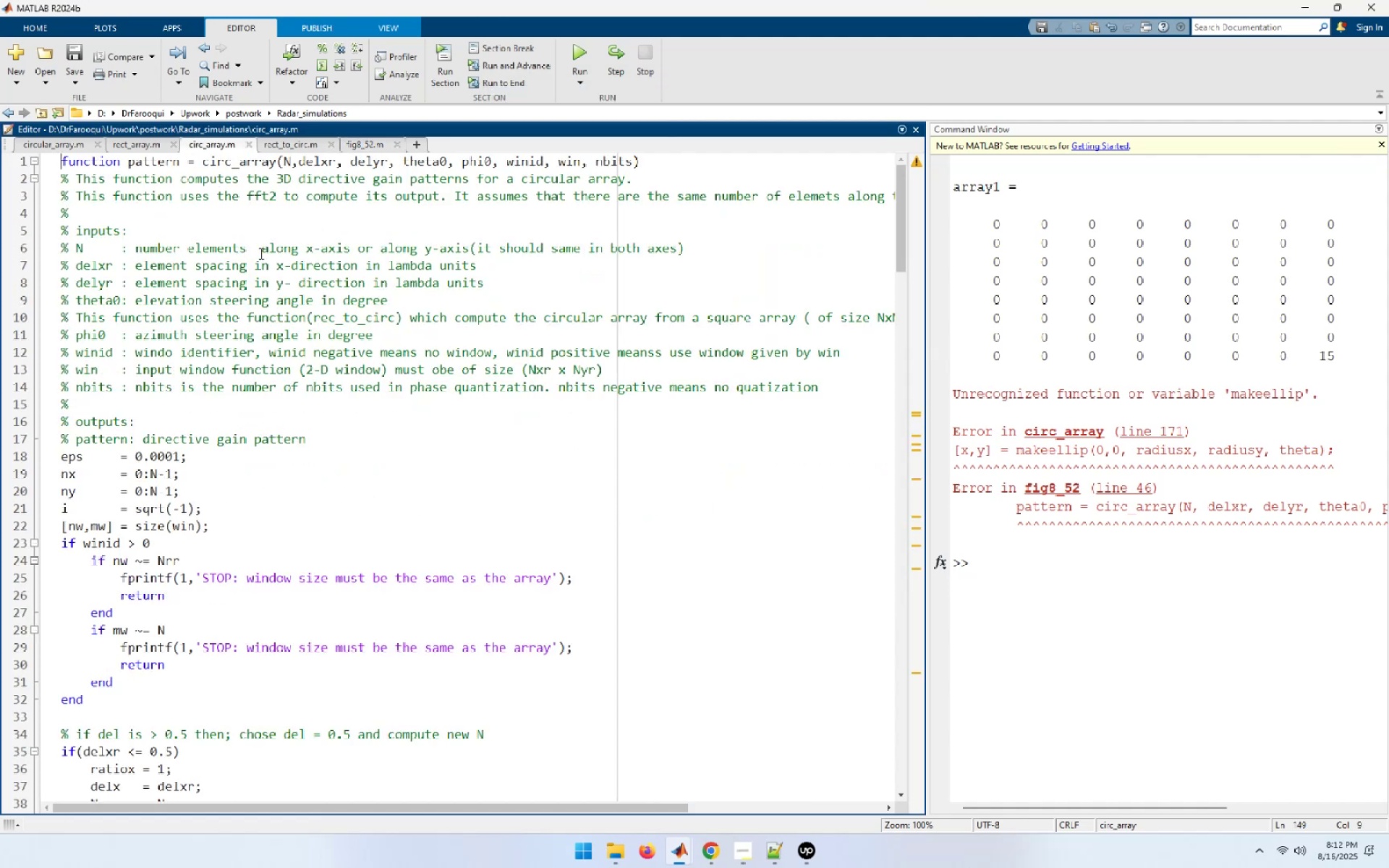 
key(Control+F)
 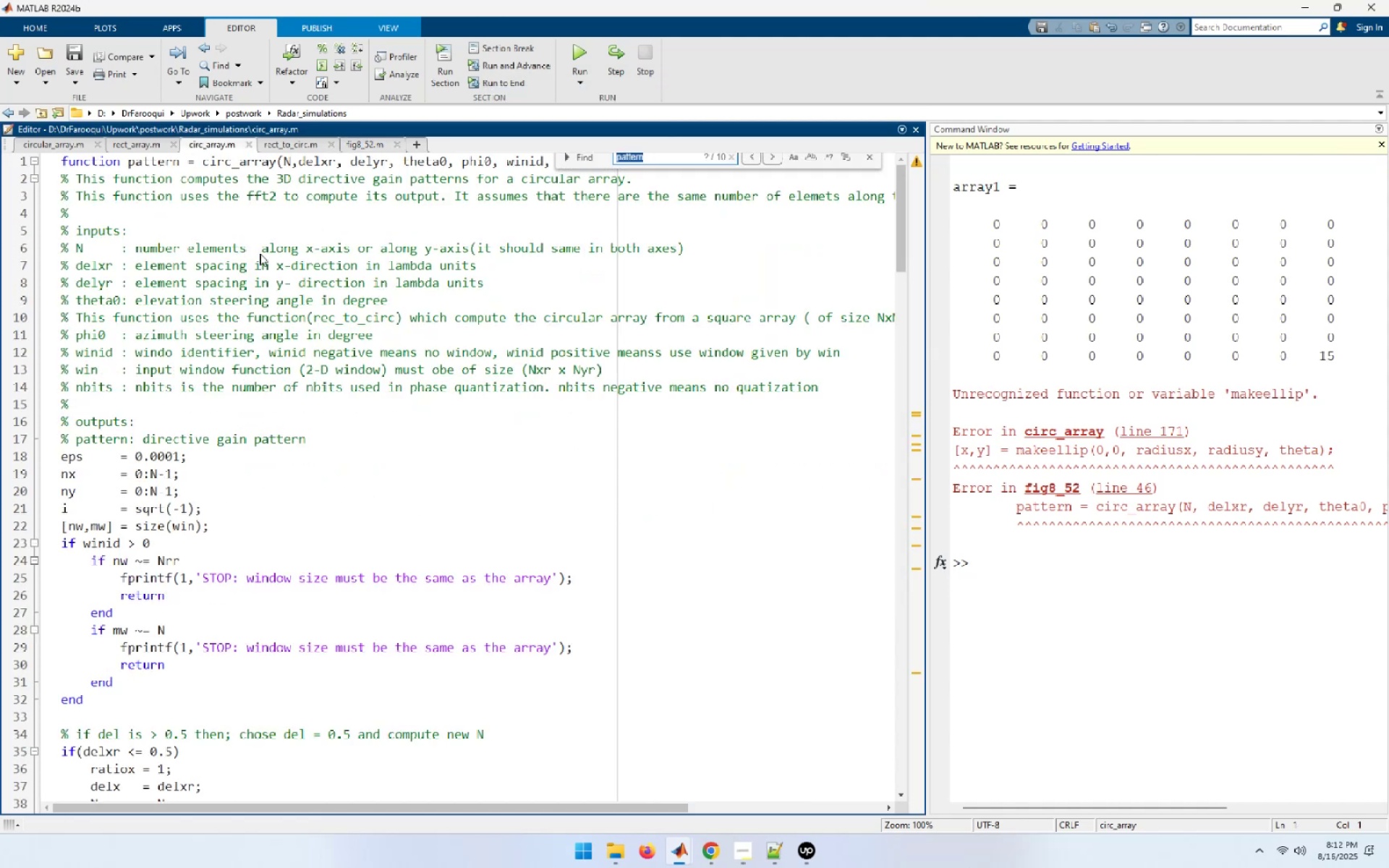 
type(array1)
 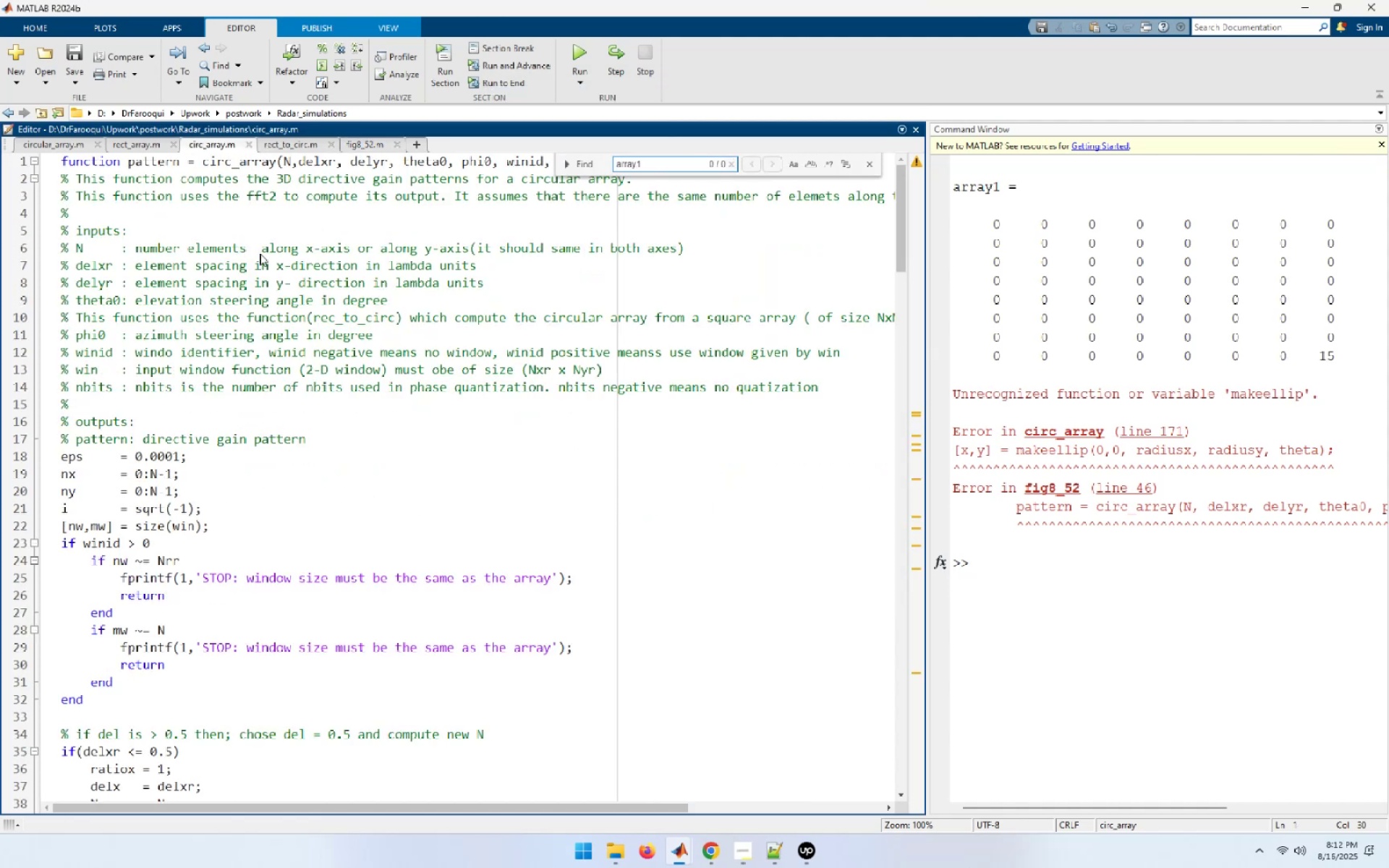 
hold_key(key=Backspace, duration=1.07)
 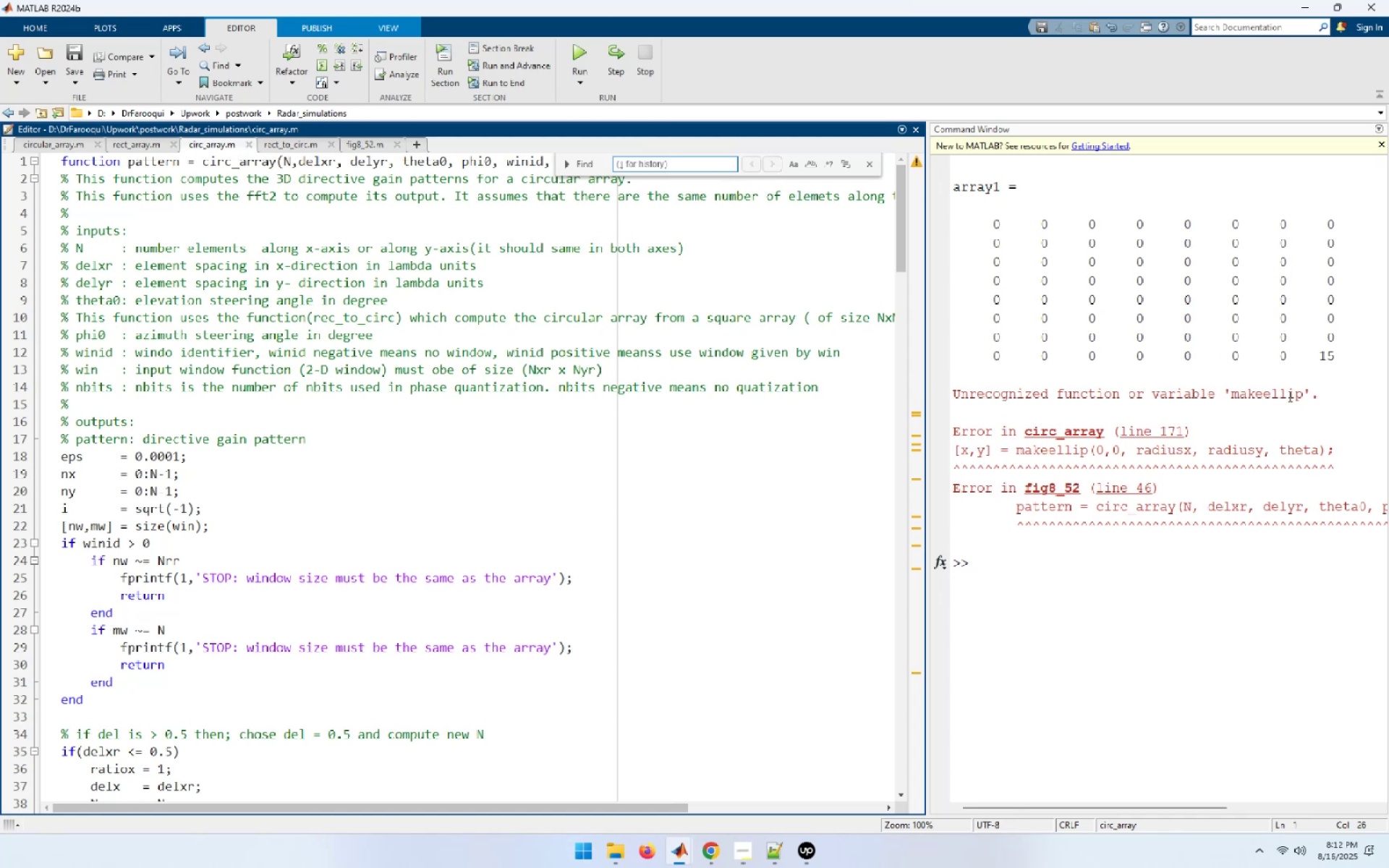 
wait(5.97)
 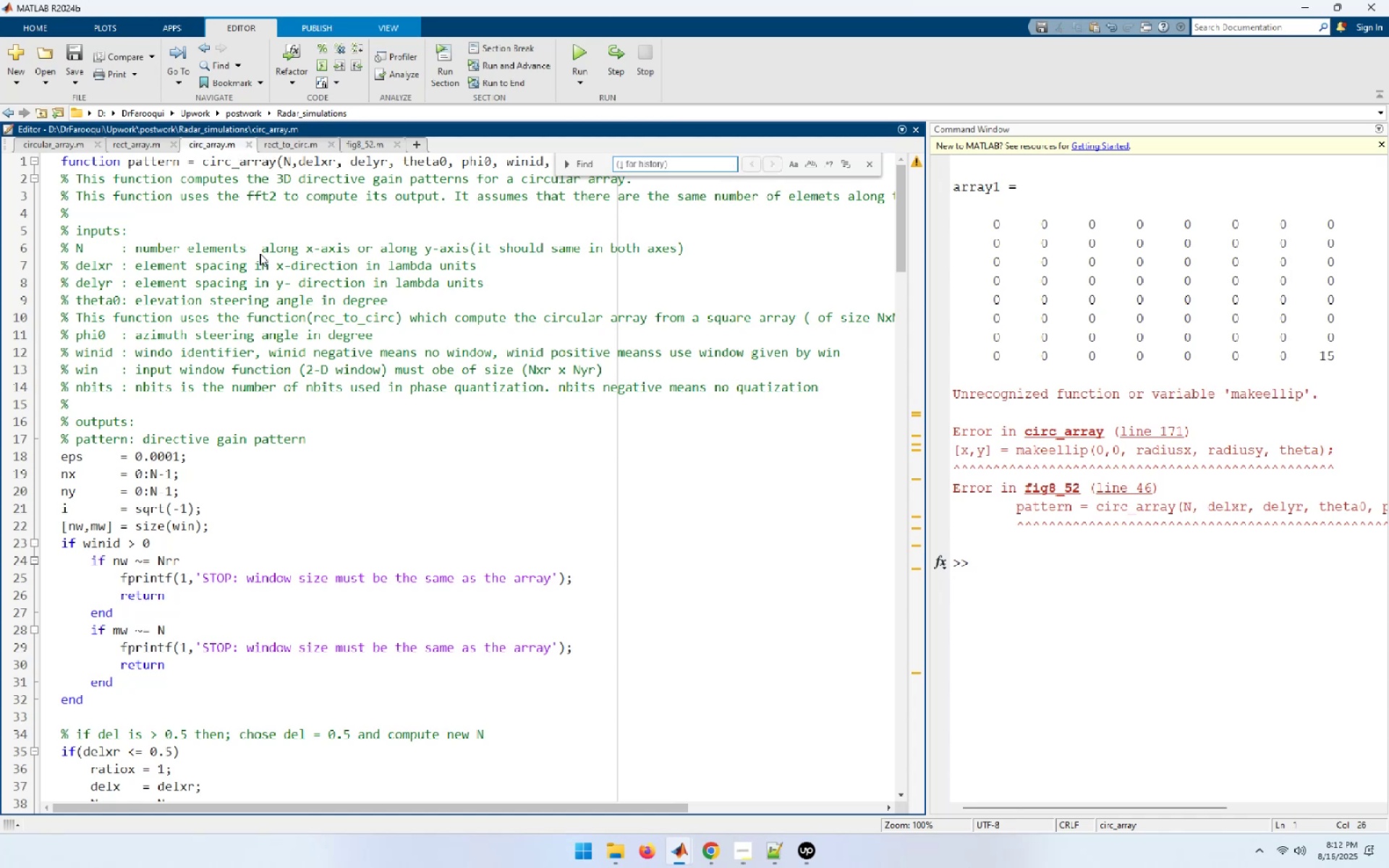 
double_click([1288, 396])
 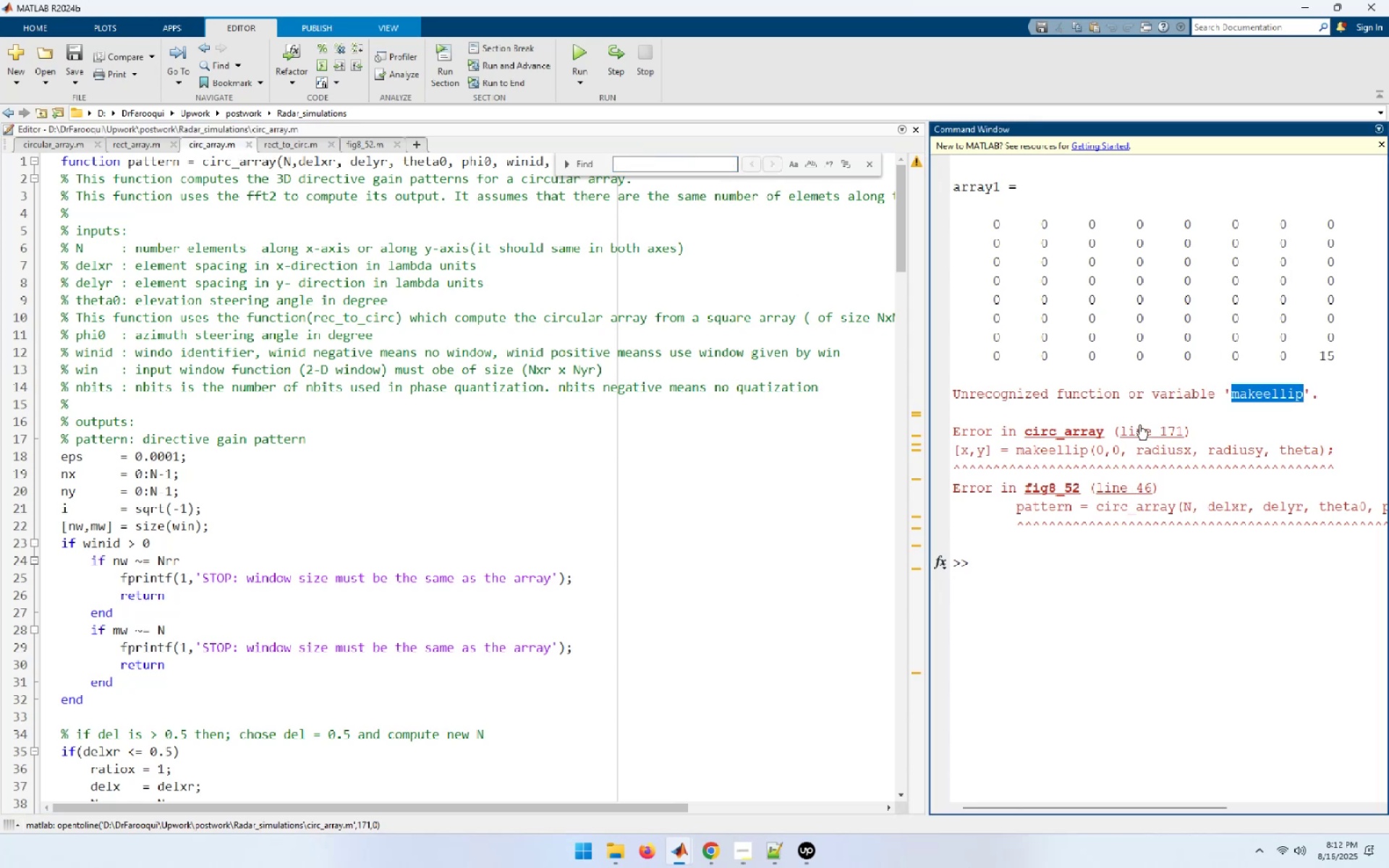 
left_click([1139, 425])
 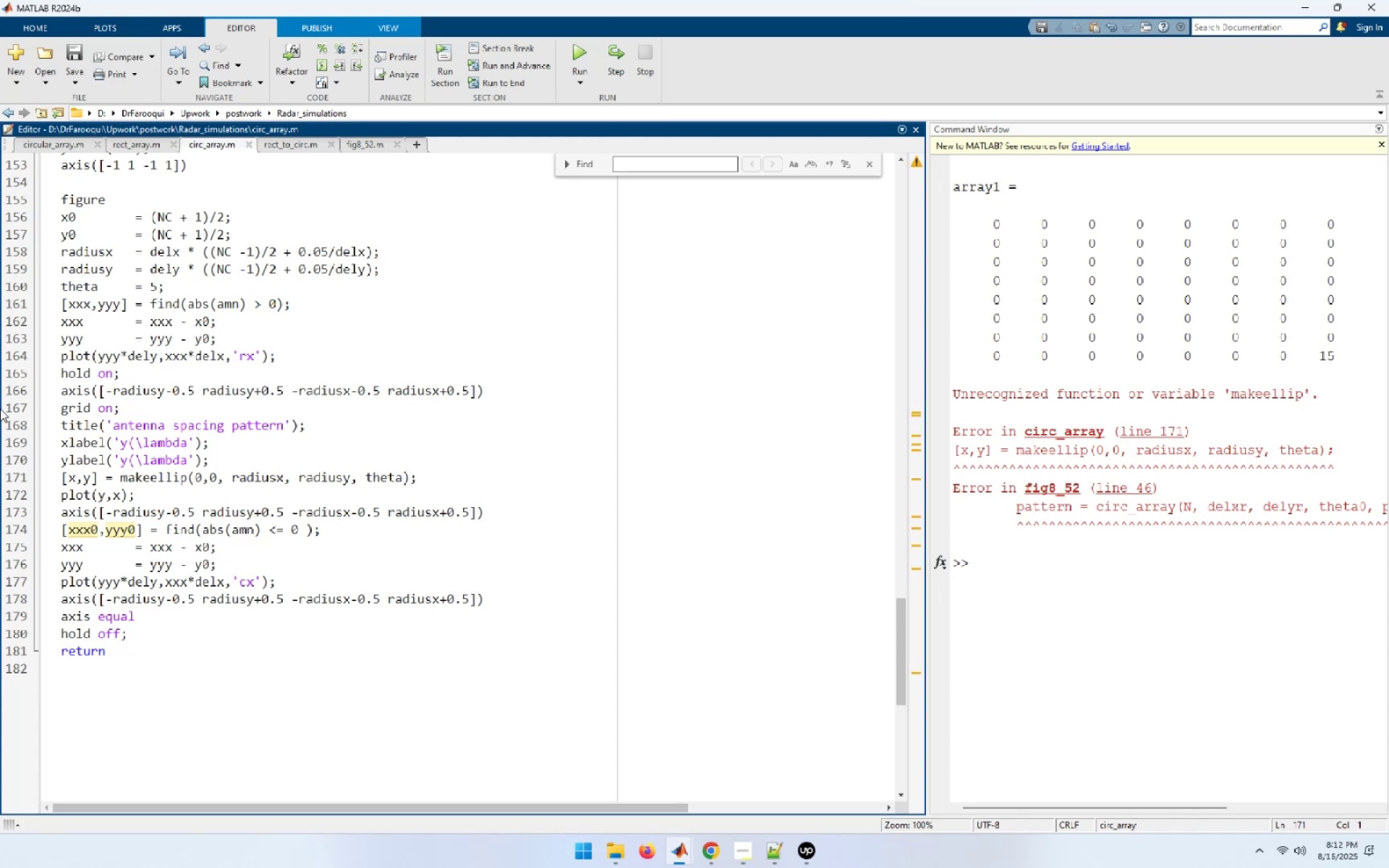 
wait(5.32)
 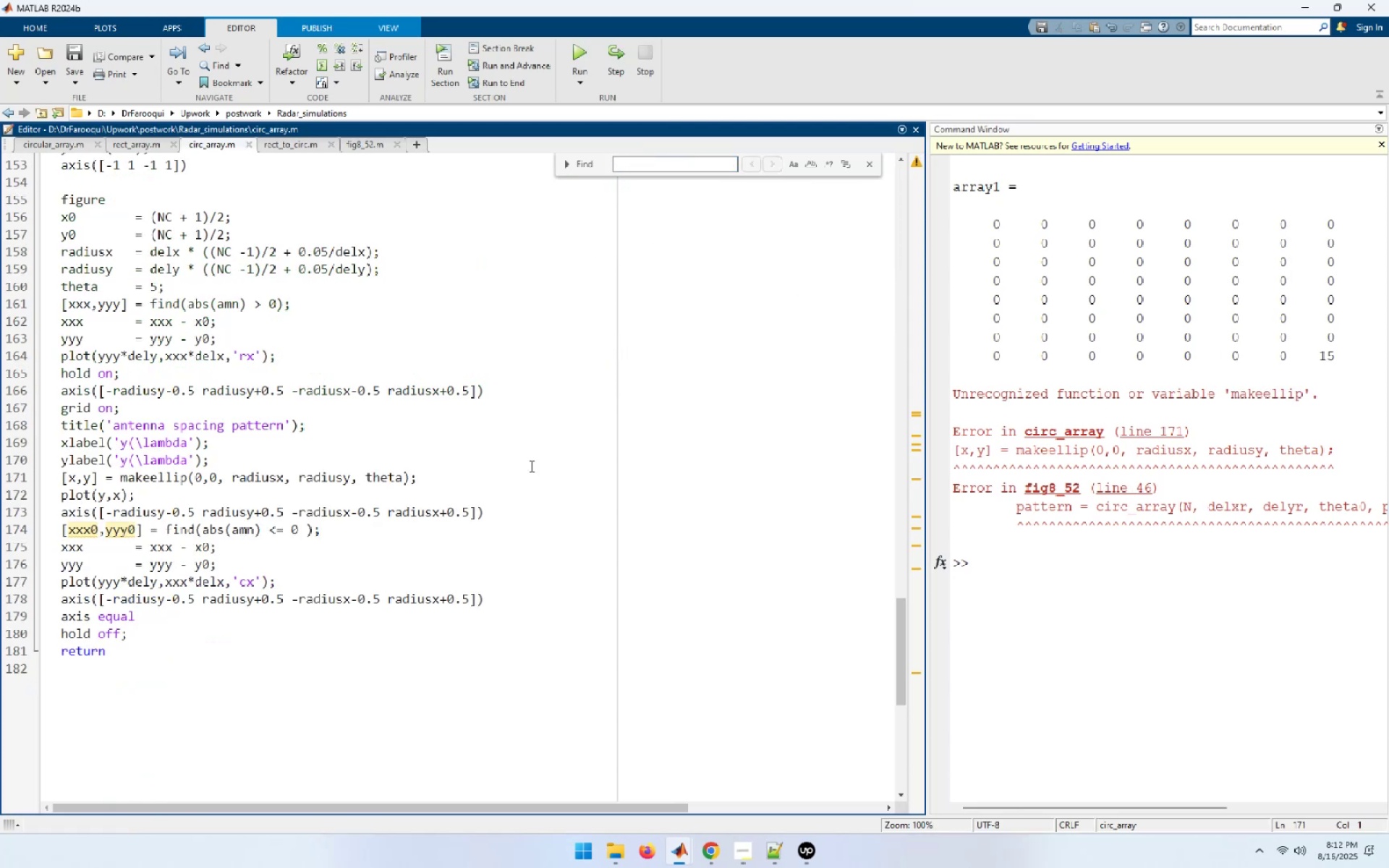 
left_click([186, 447])
 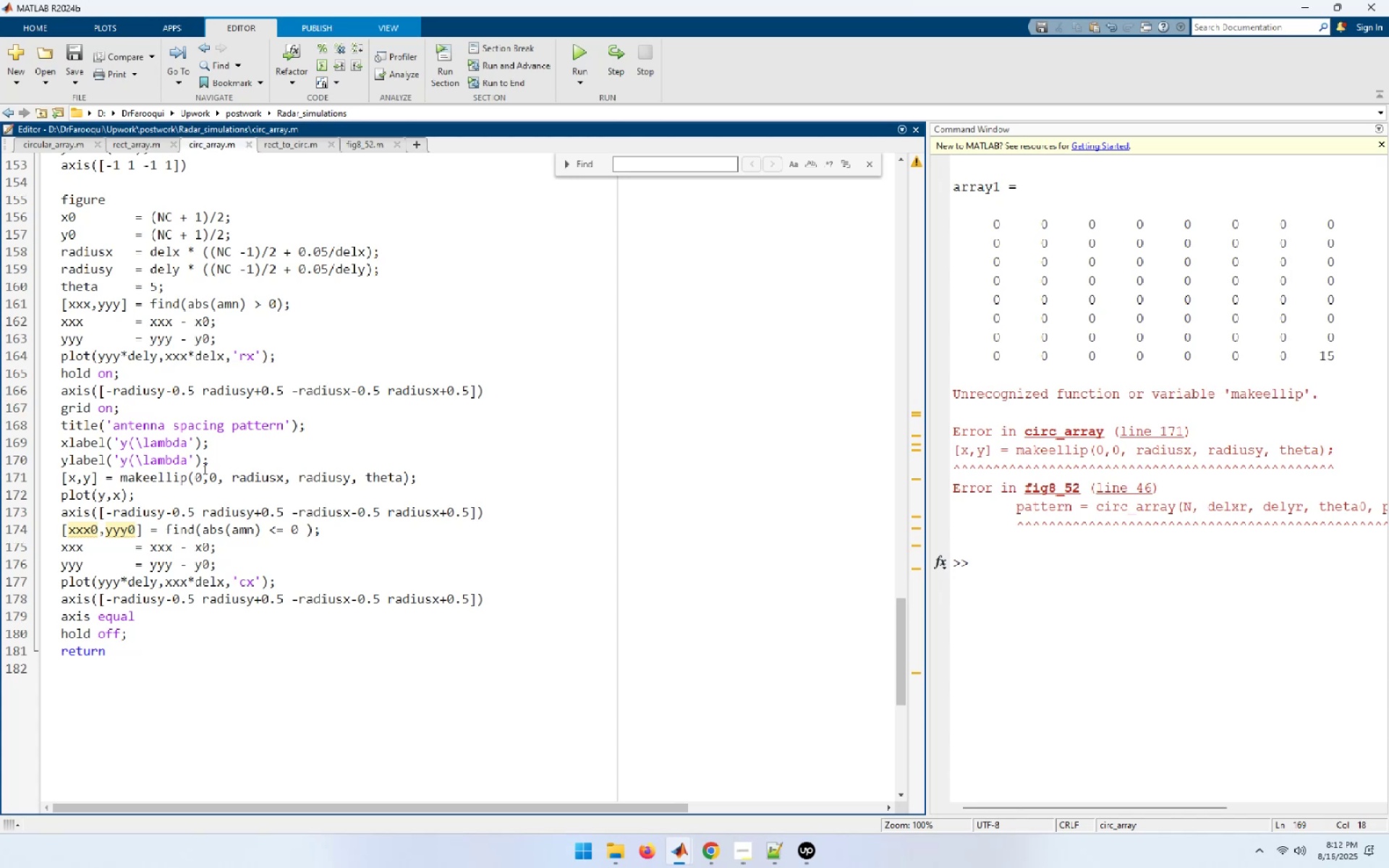 
key(Shift+0)
 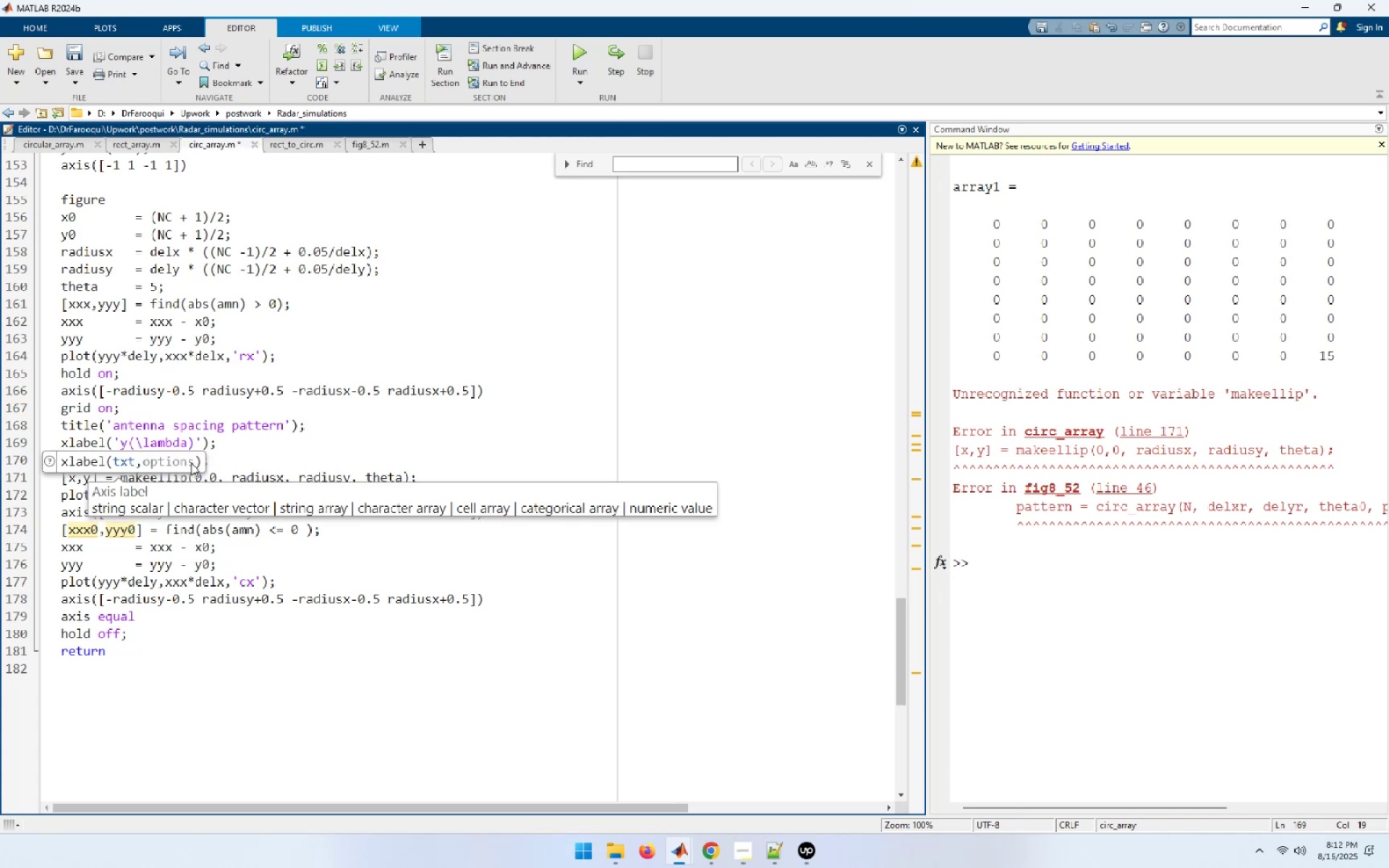 
left_click([302, 433])
 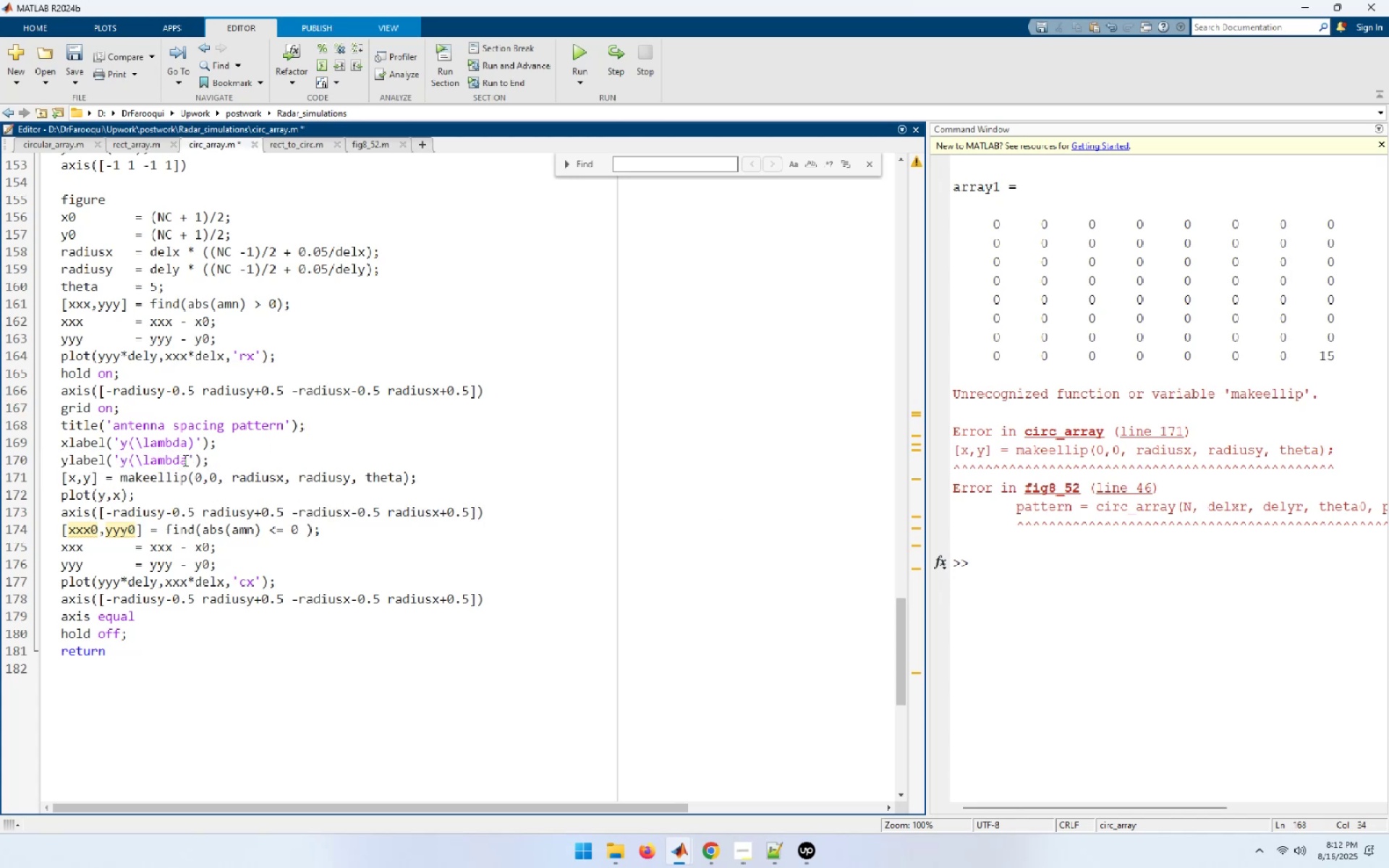 
left_click([186, 459])
 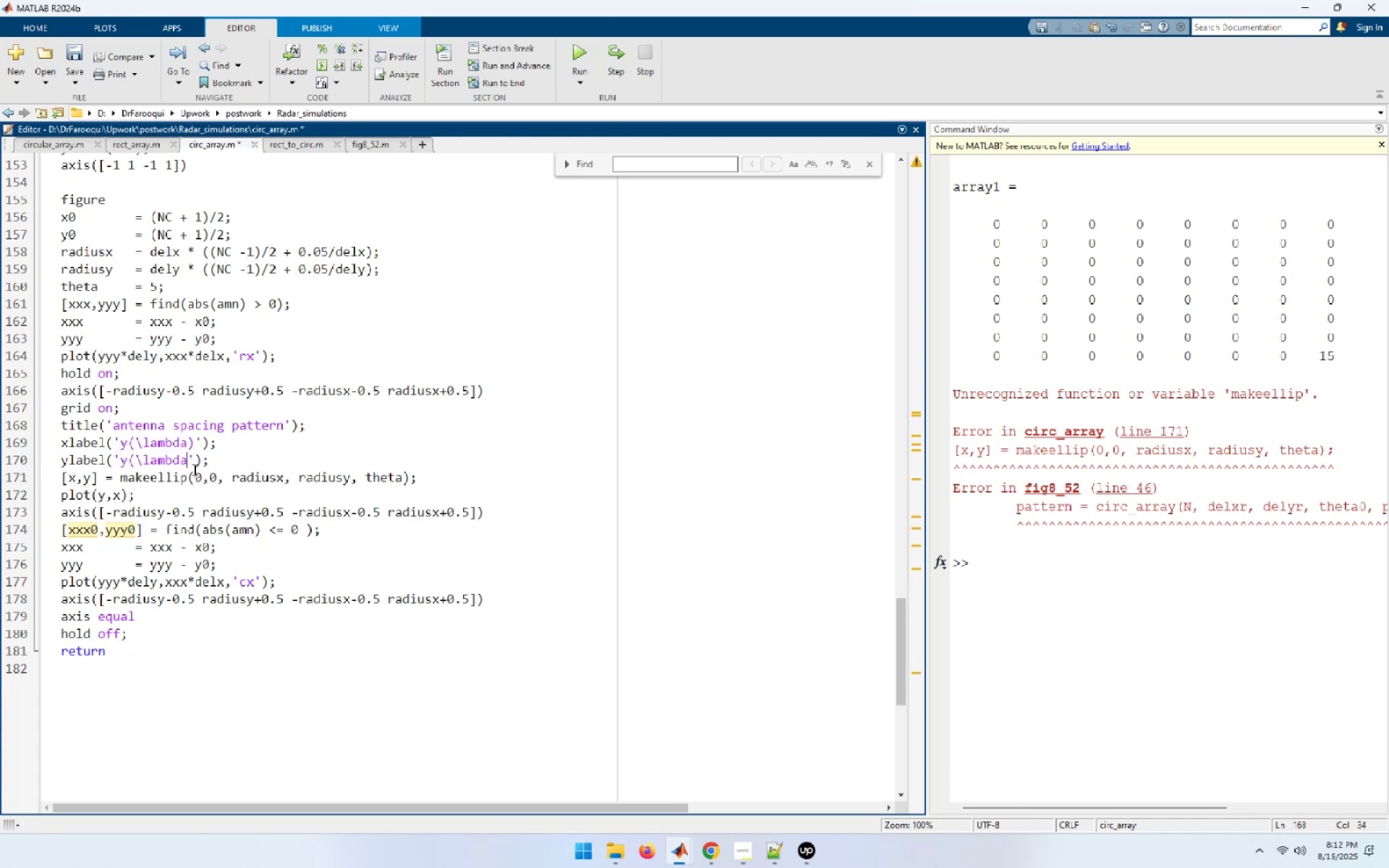 
key(Shift+ShiftRight)
 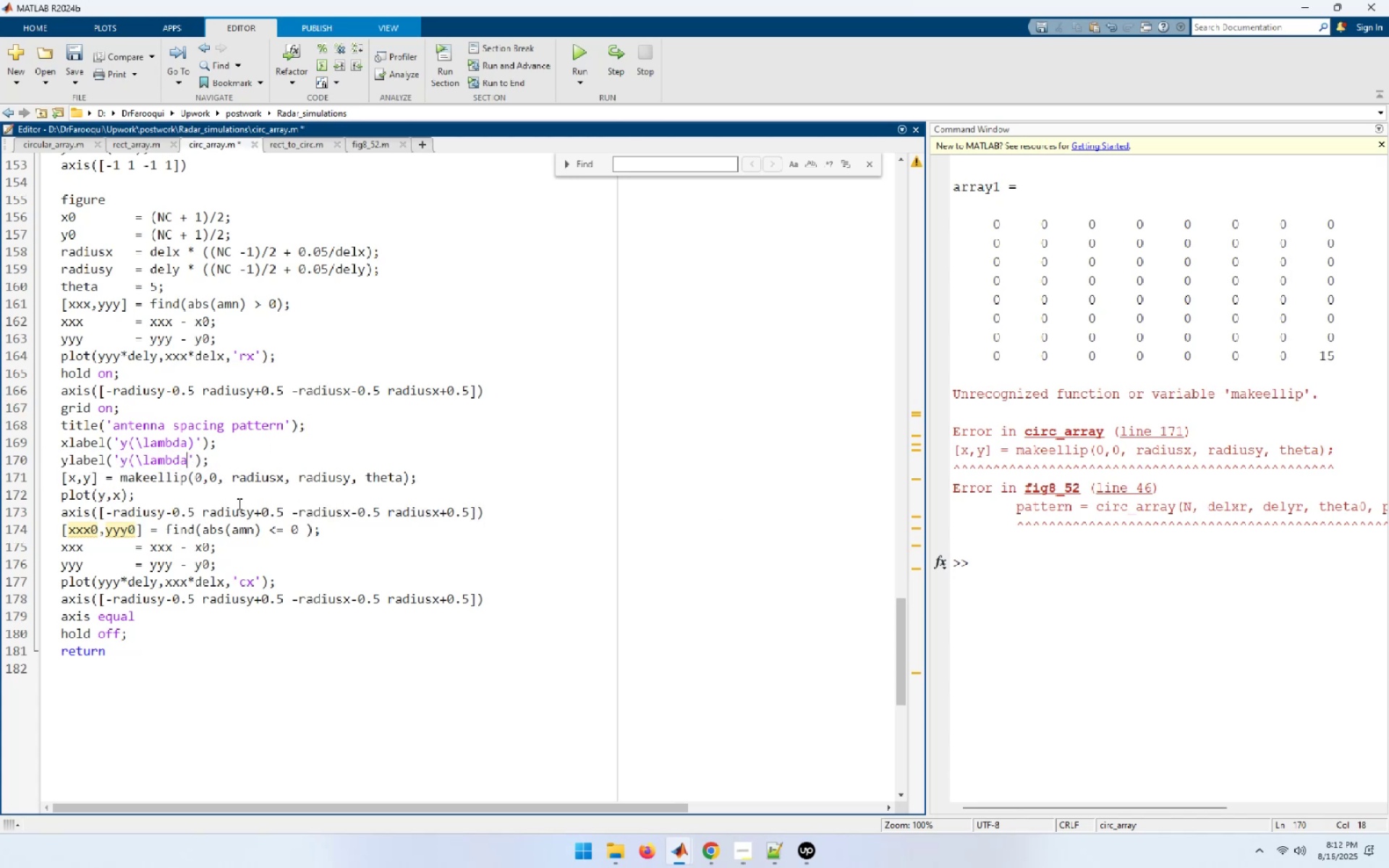 
key(Shift+0)
 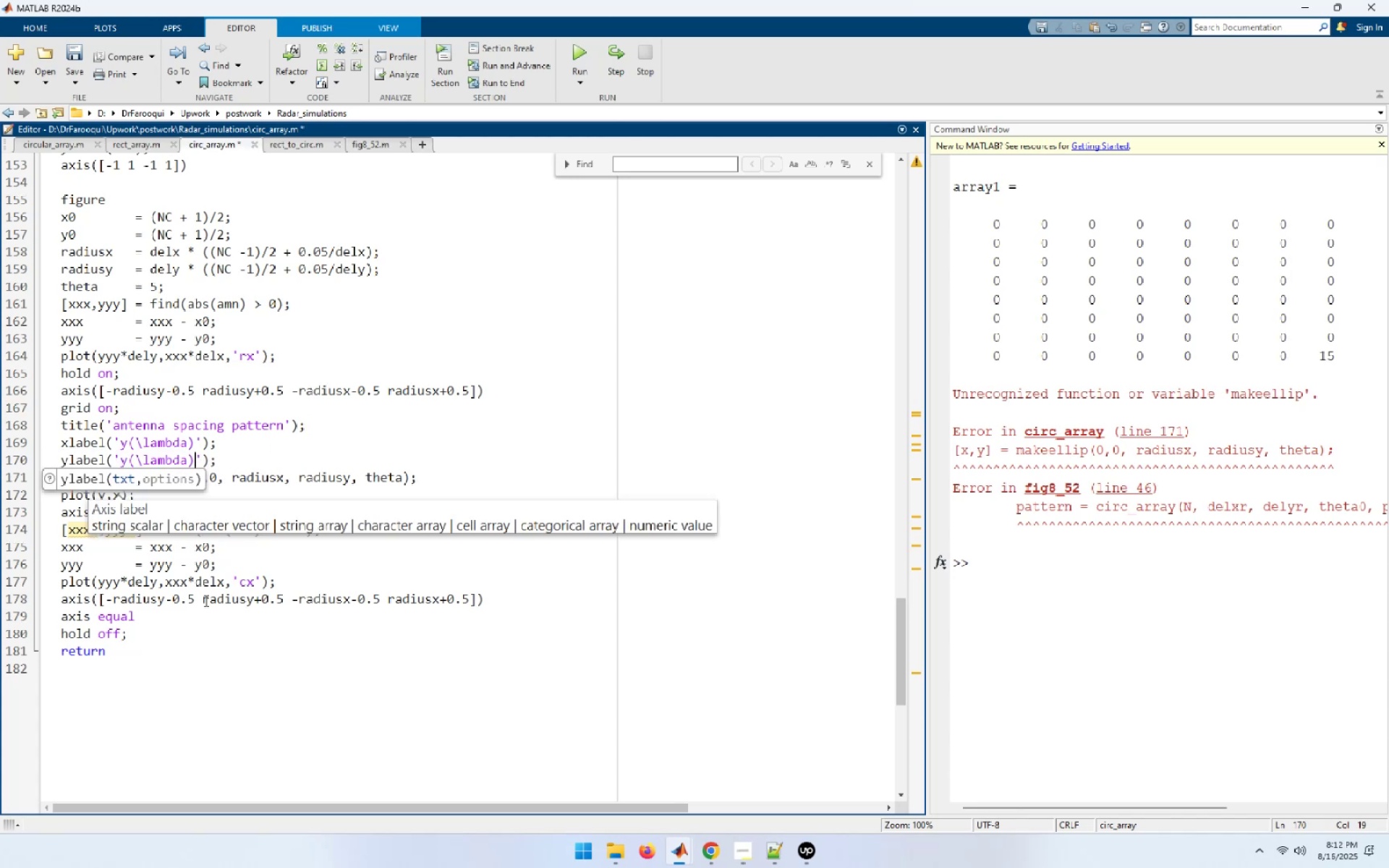 
left_click([135, 664])
 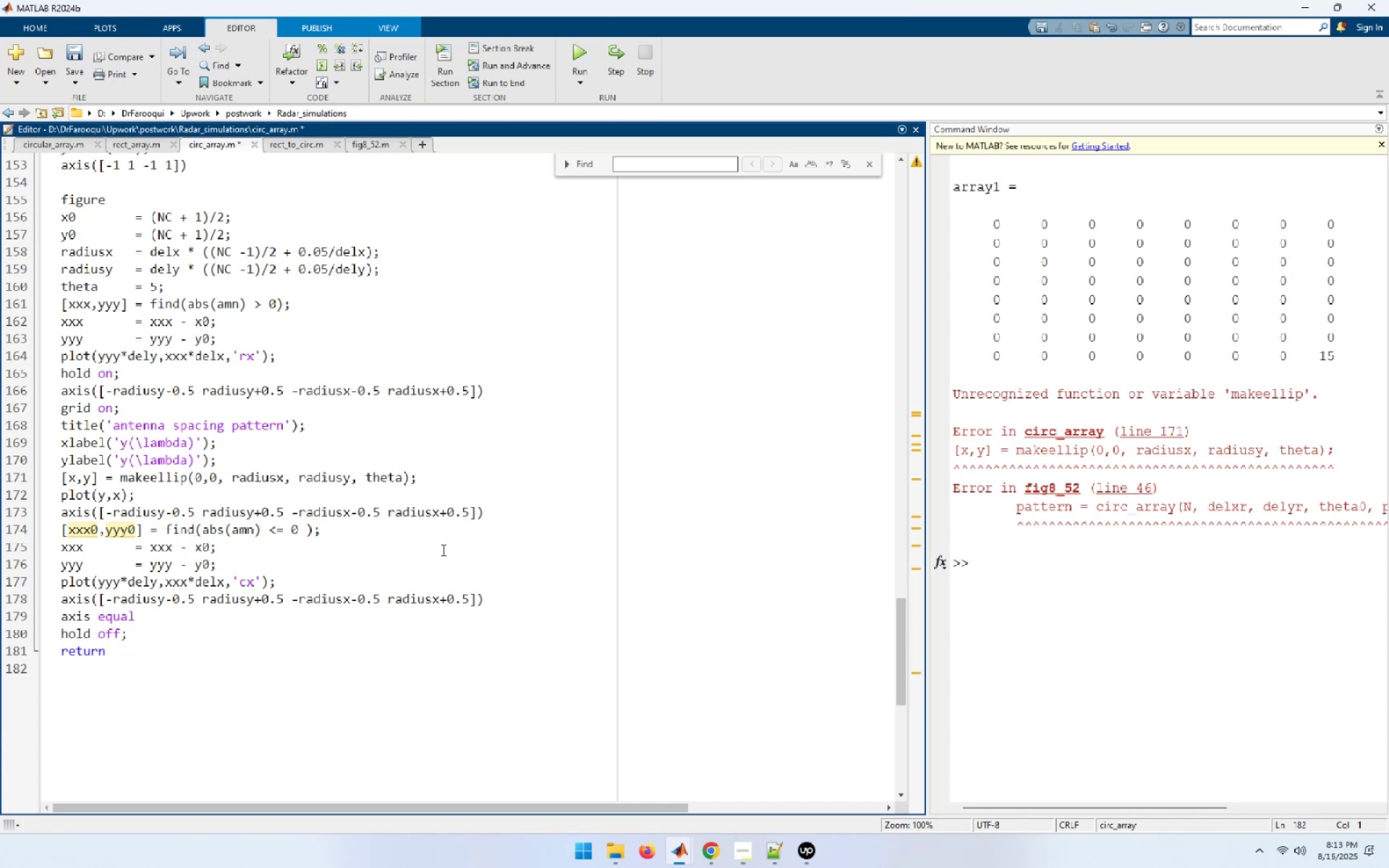 
wait(40.01)
 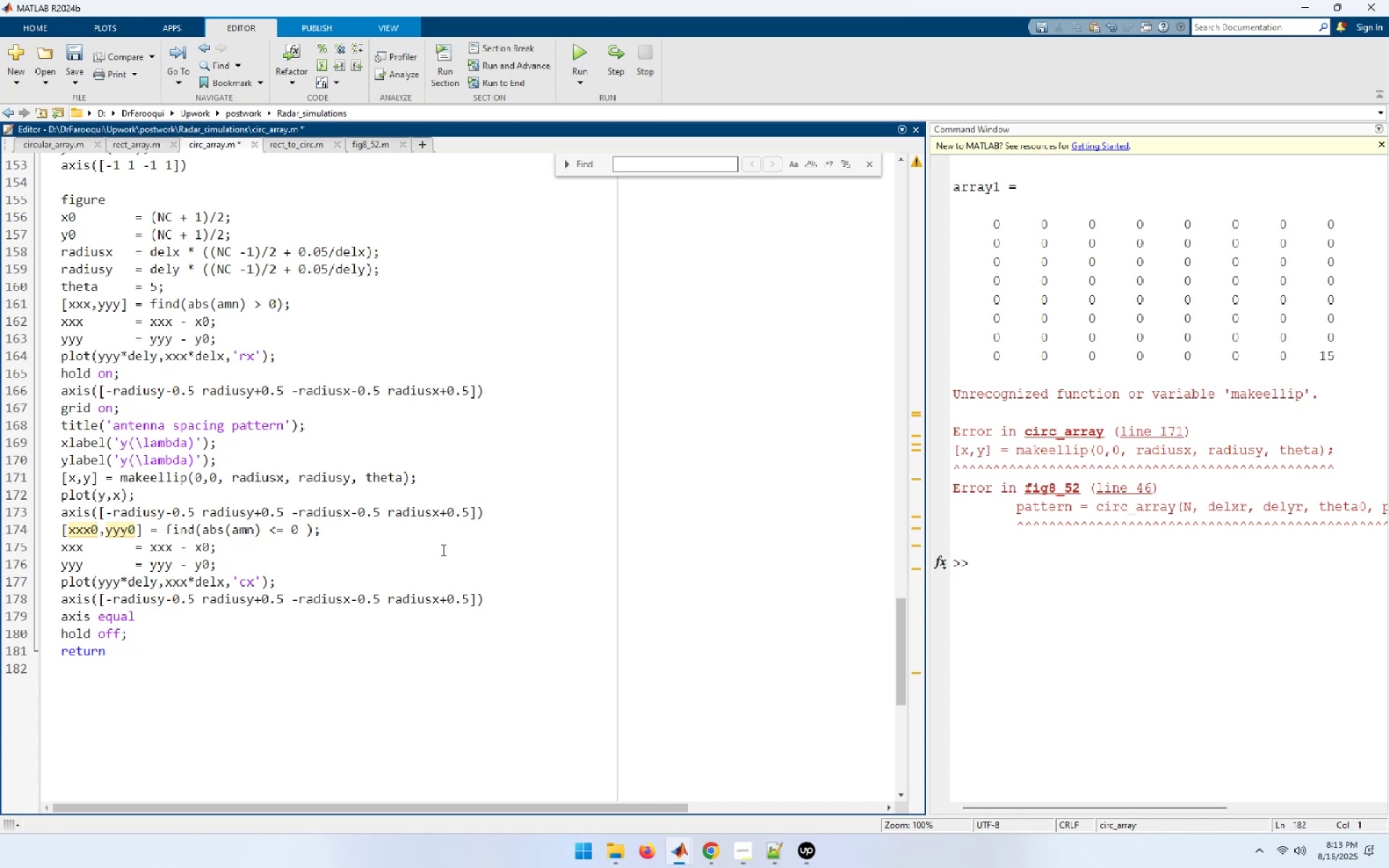 
double_click([161, 478])
 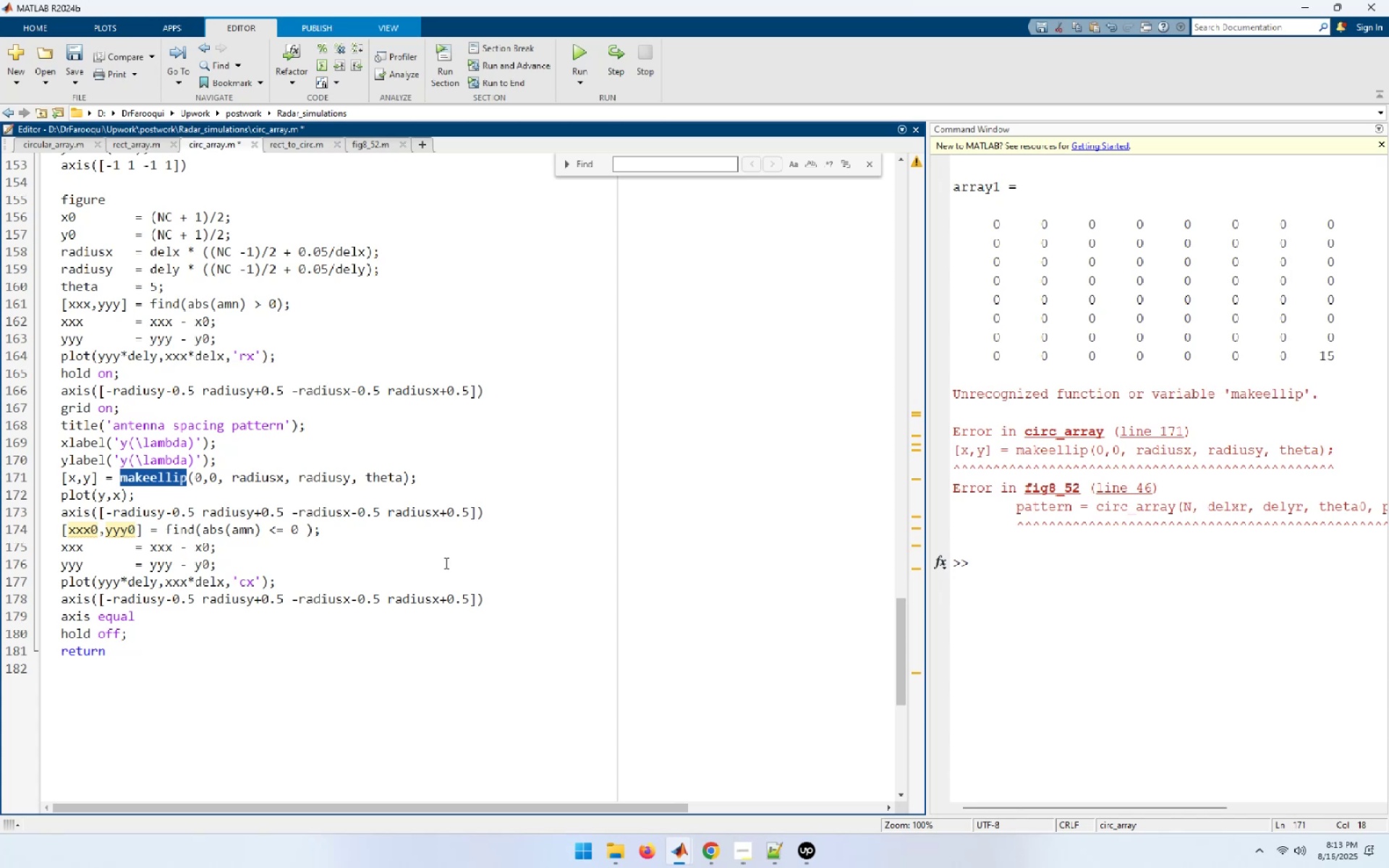 
type(makeellip)
 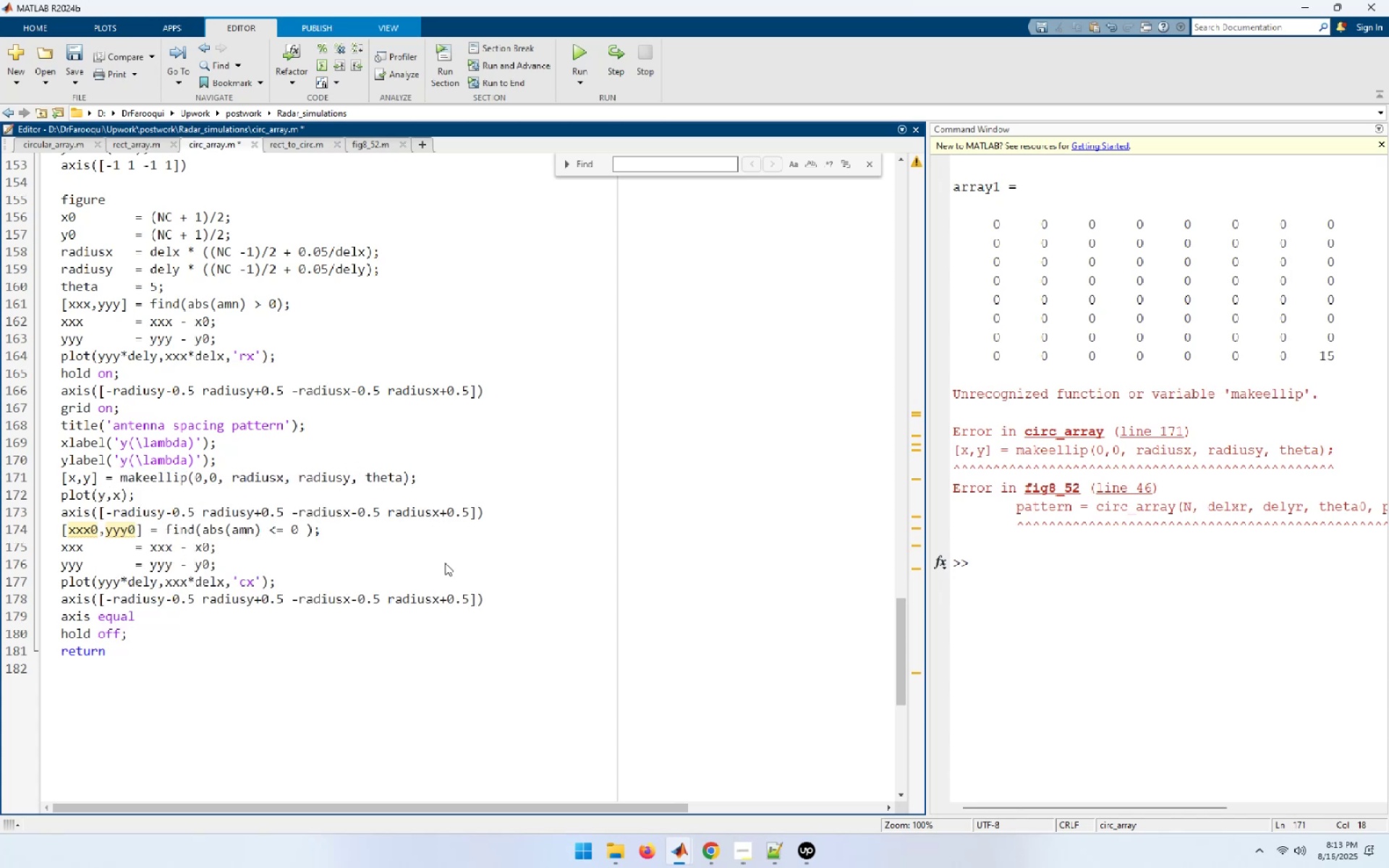 
key(Control+S)
 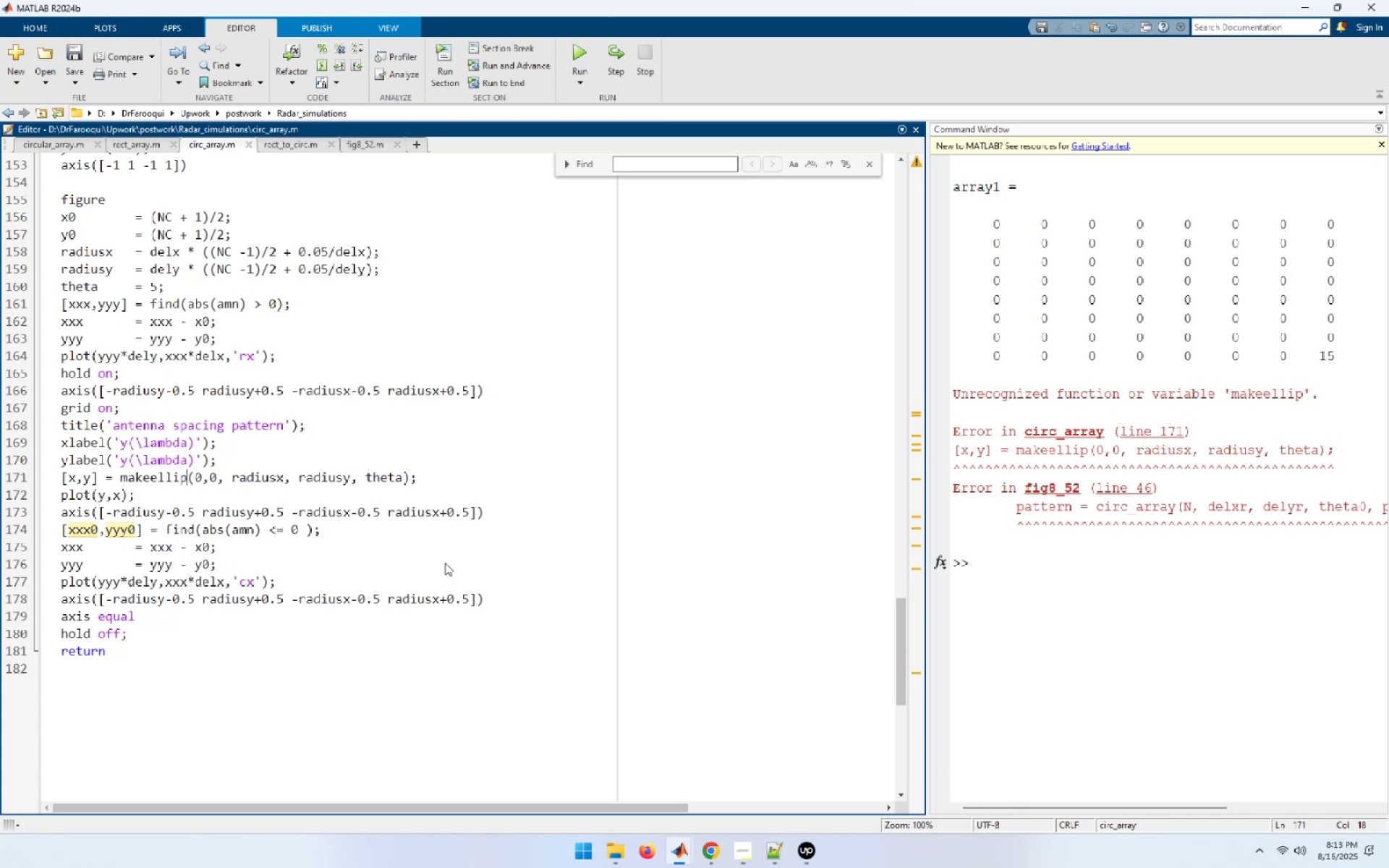 
hold_key(key=ShiftLeft, duration=1.31)
 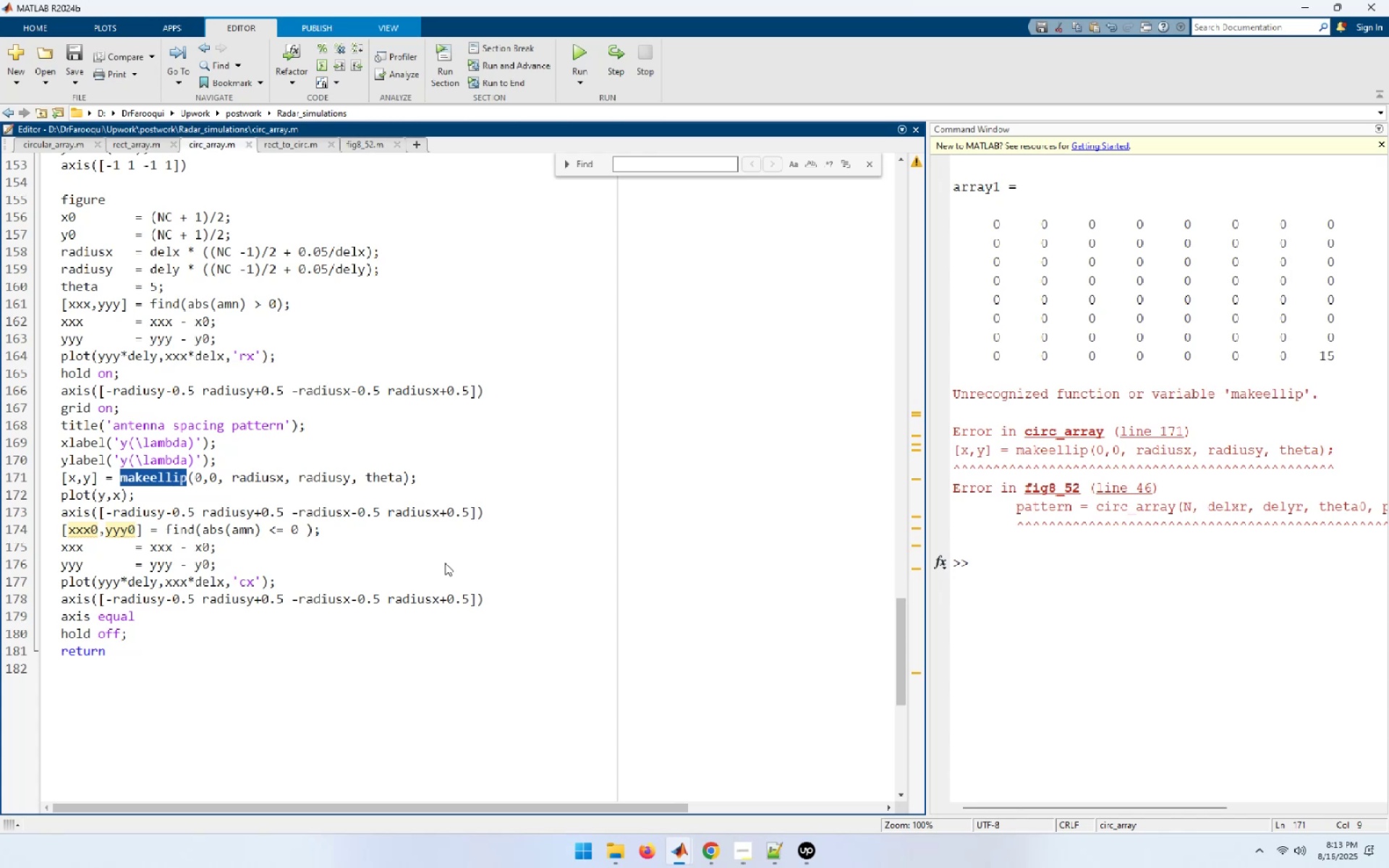 
hold_key(key=ArrowLeft, duration=0.74)
 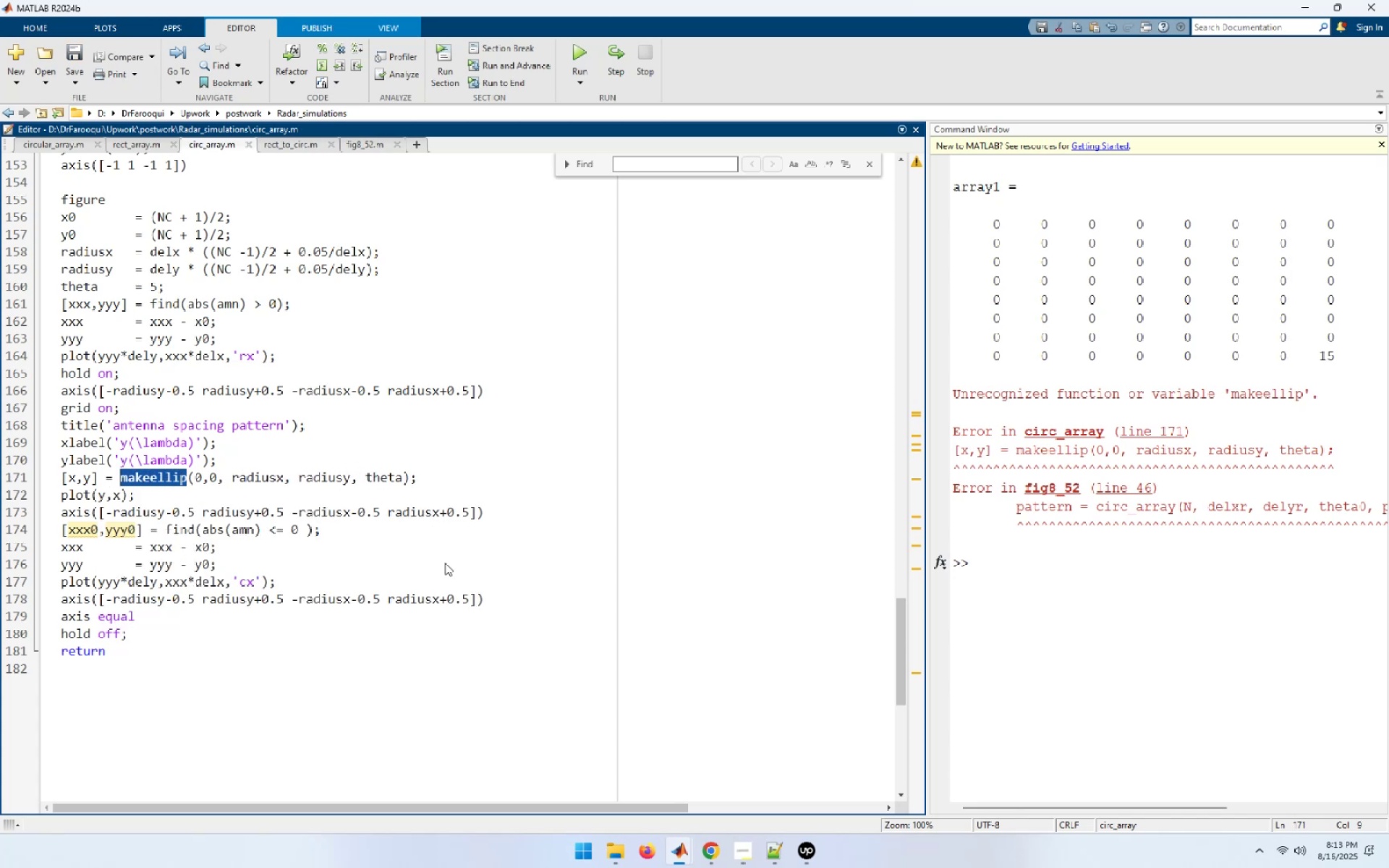 
key(Control+C)
 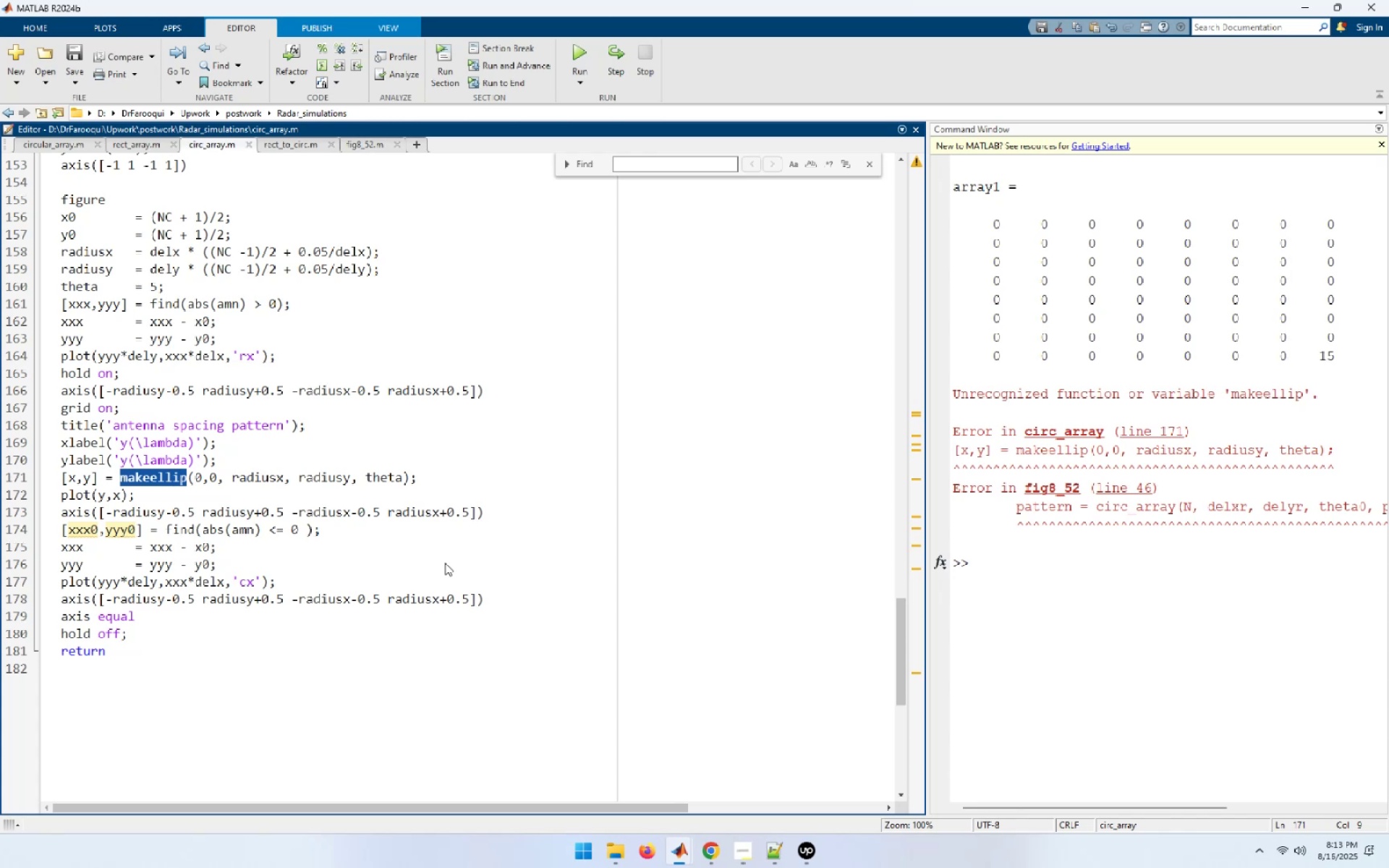 
key(Tab)
 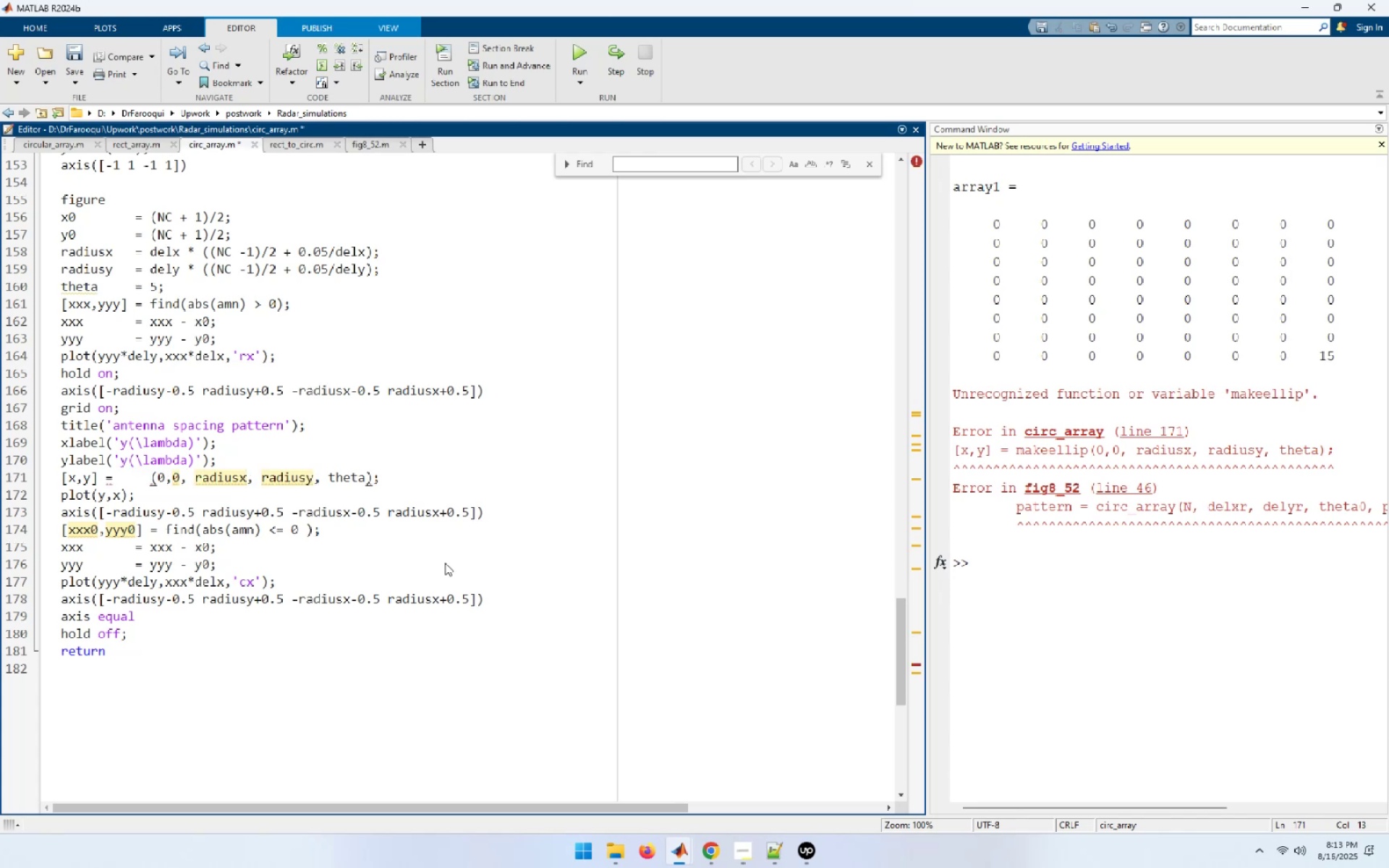 
key(Tab)
 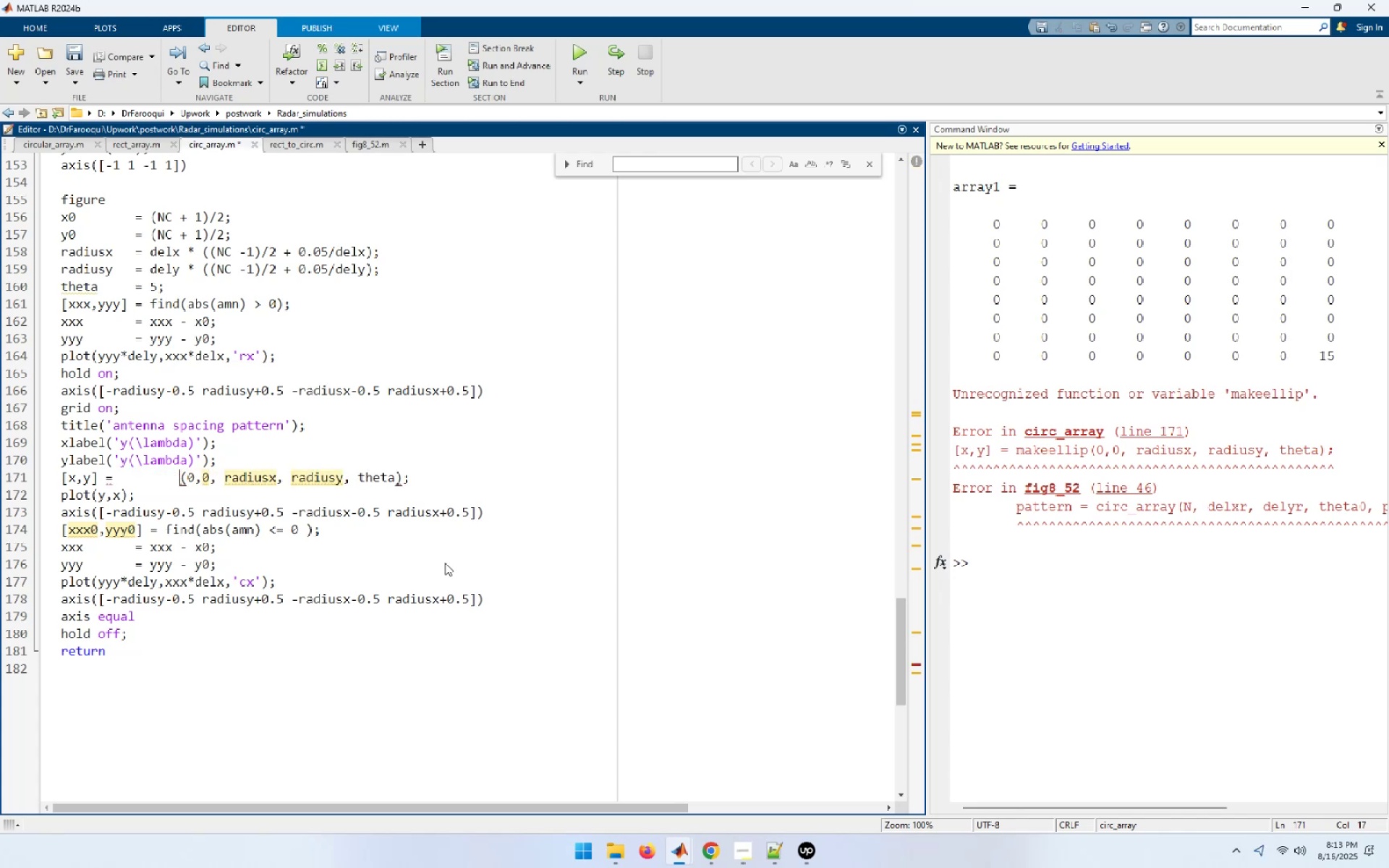 
key(Tab)
 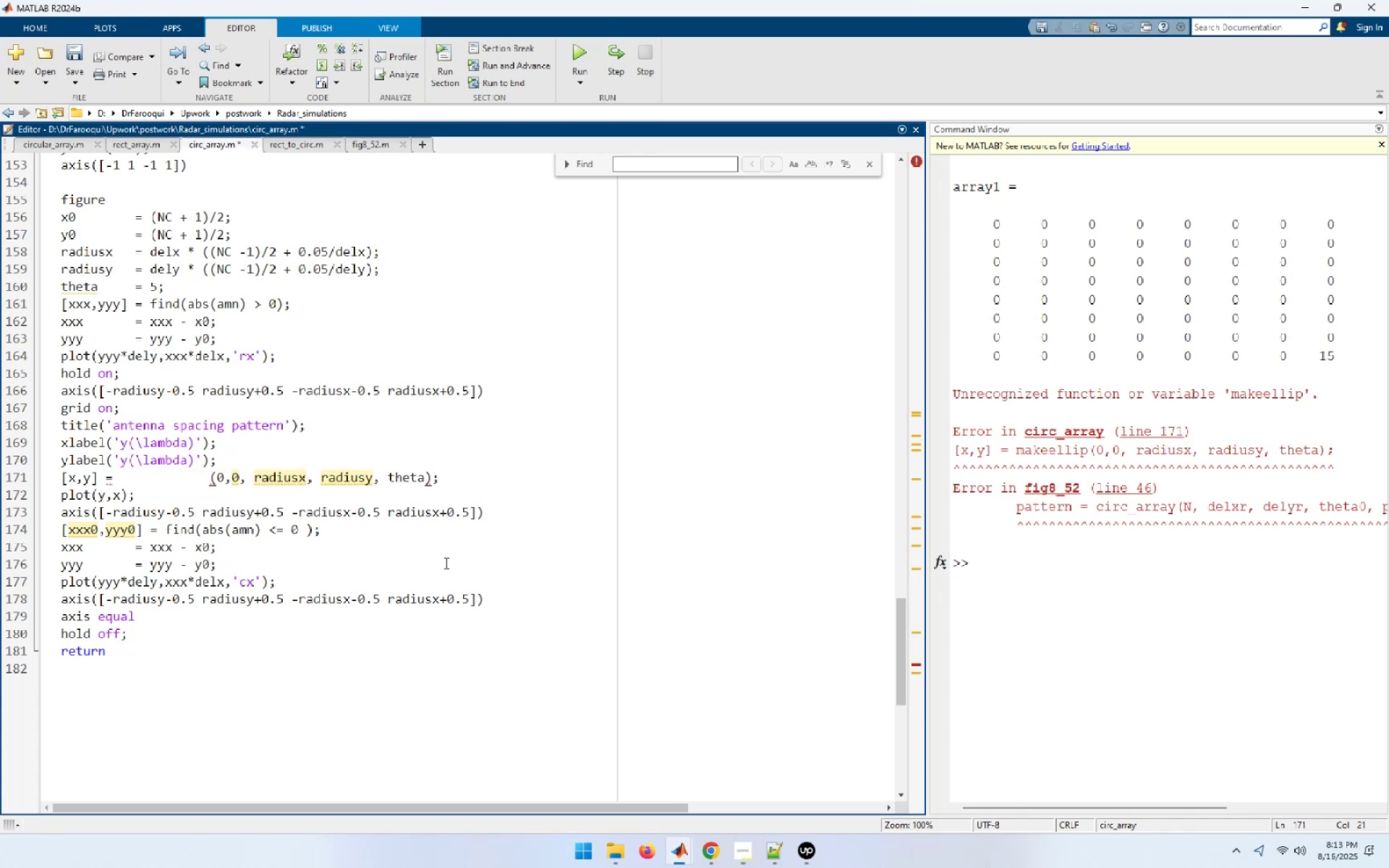 
key(Control+Z)
 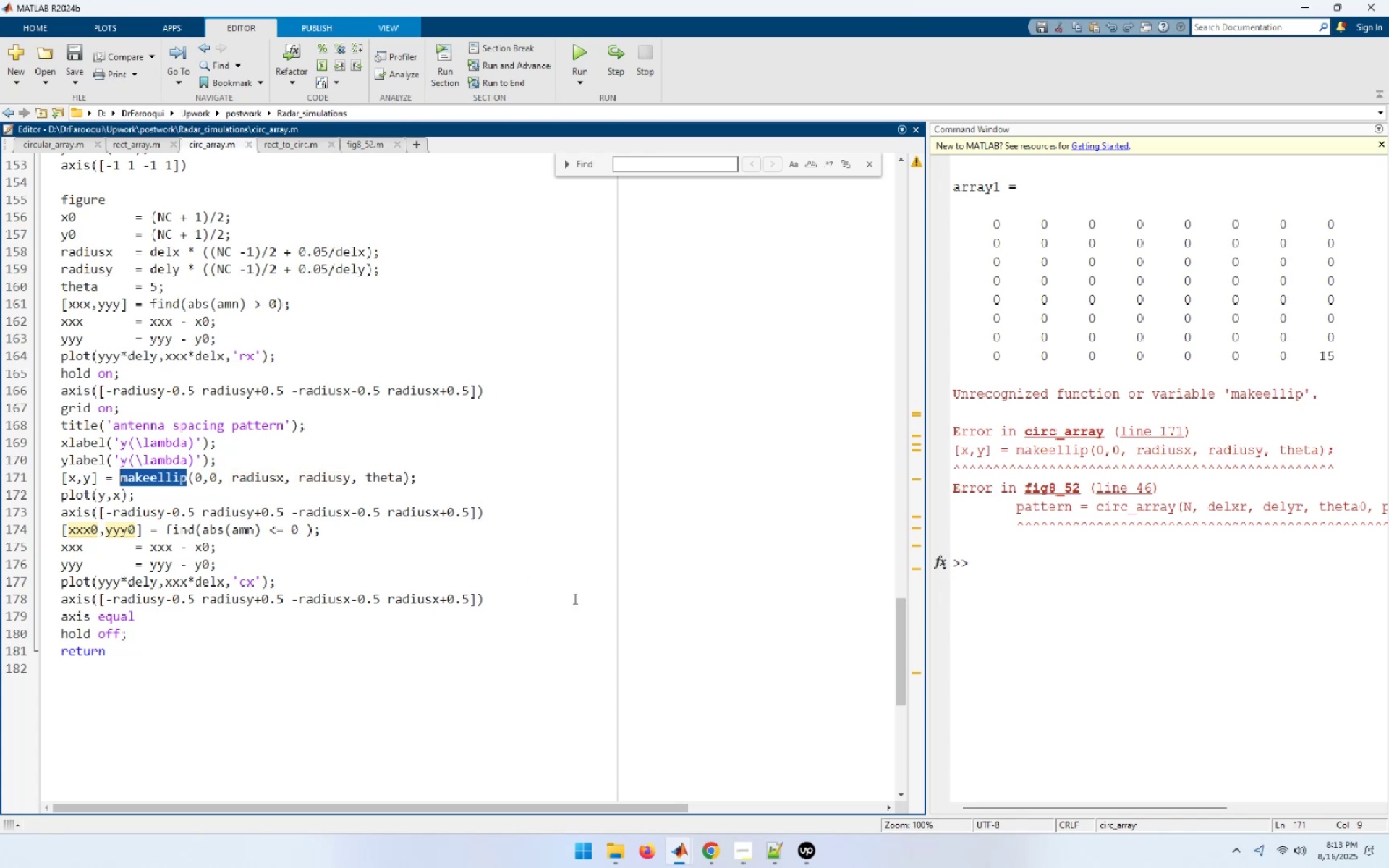 
left_click([1057, 684])
 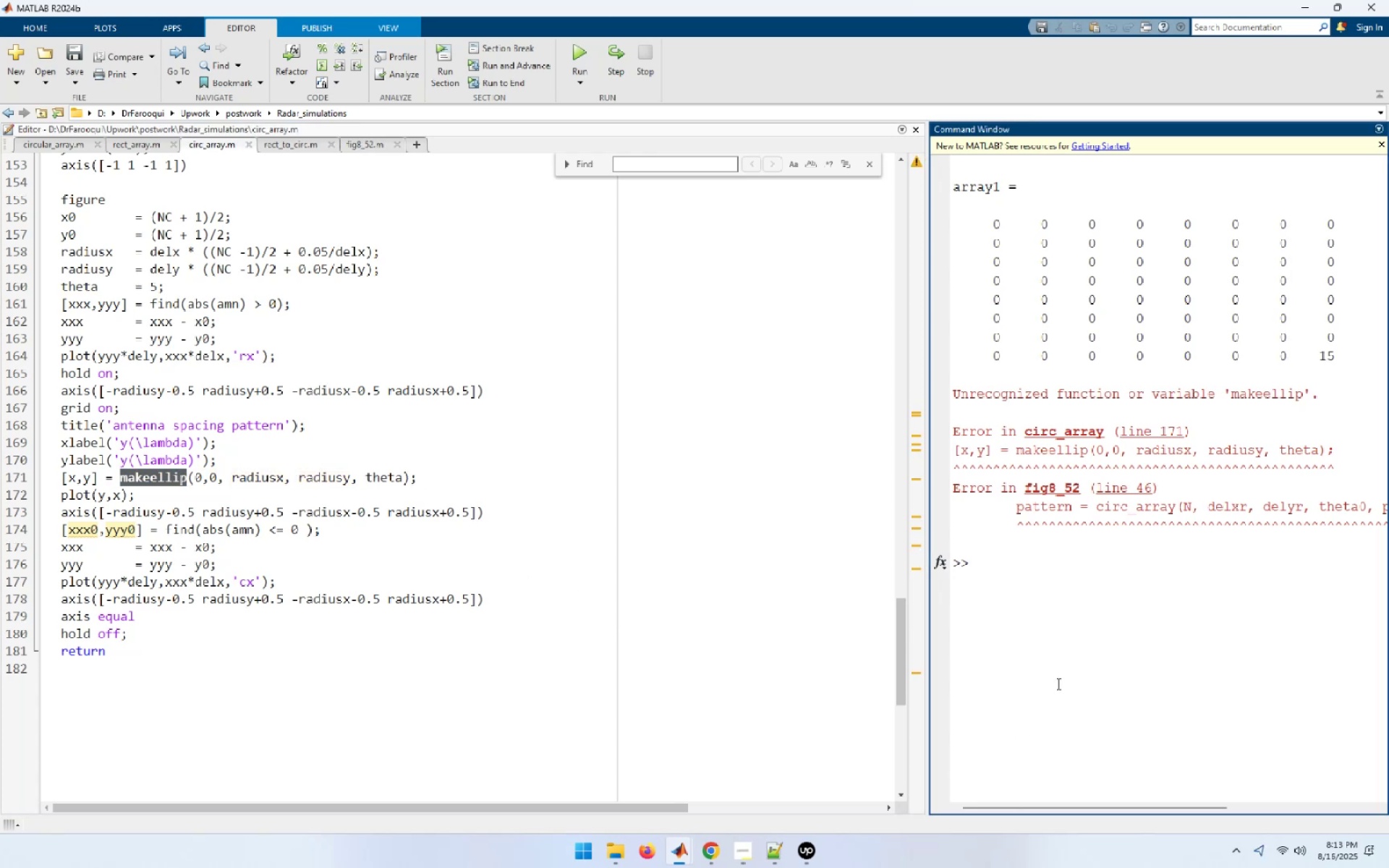 
type(doc )
 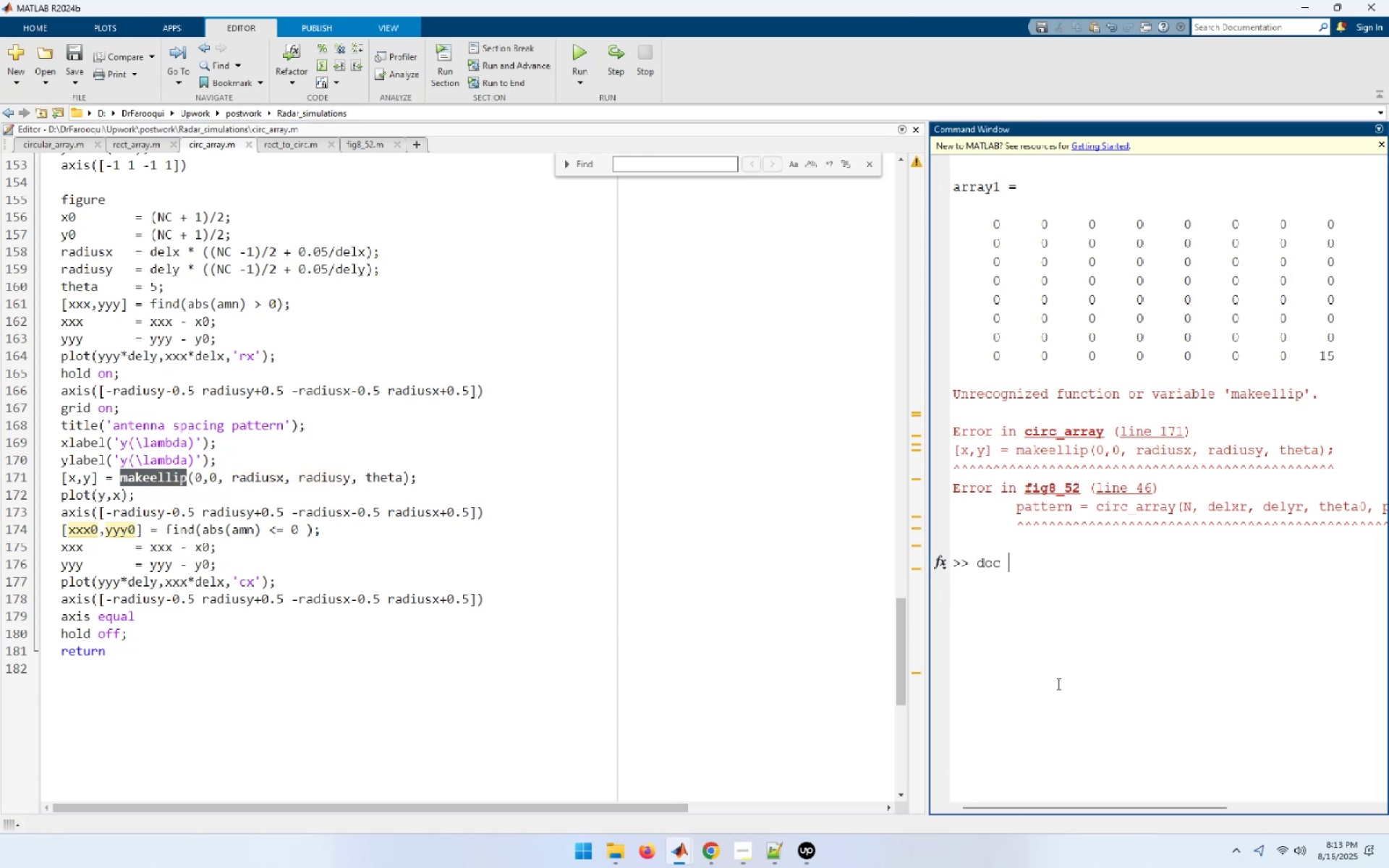 
key(Control+V)
 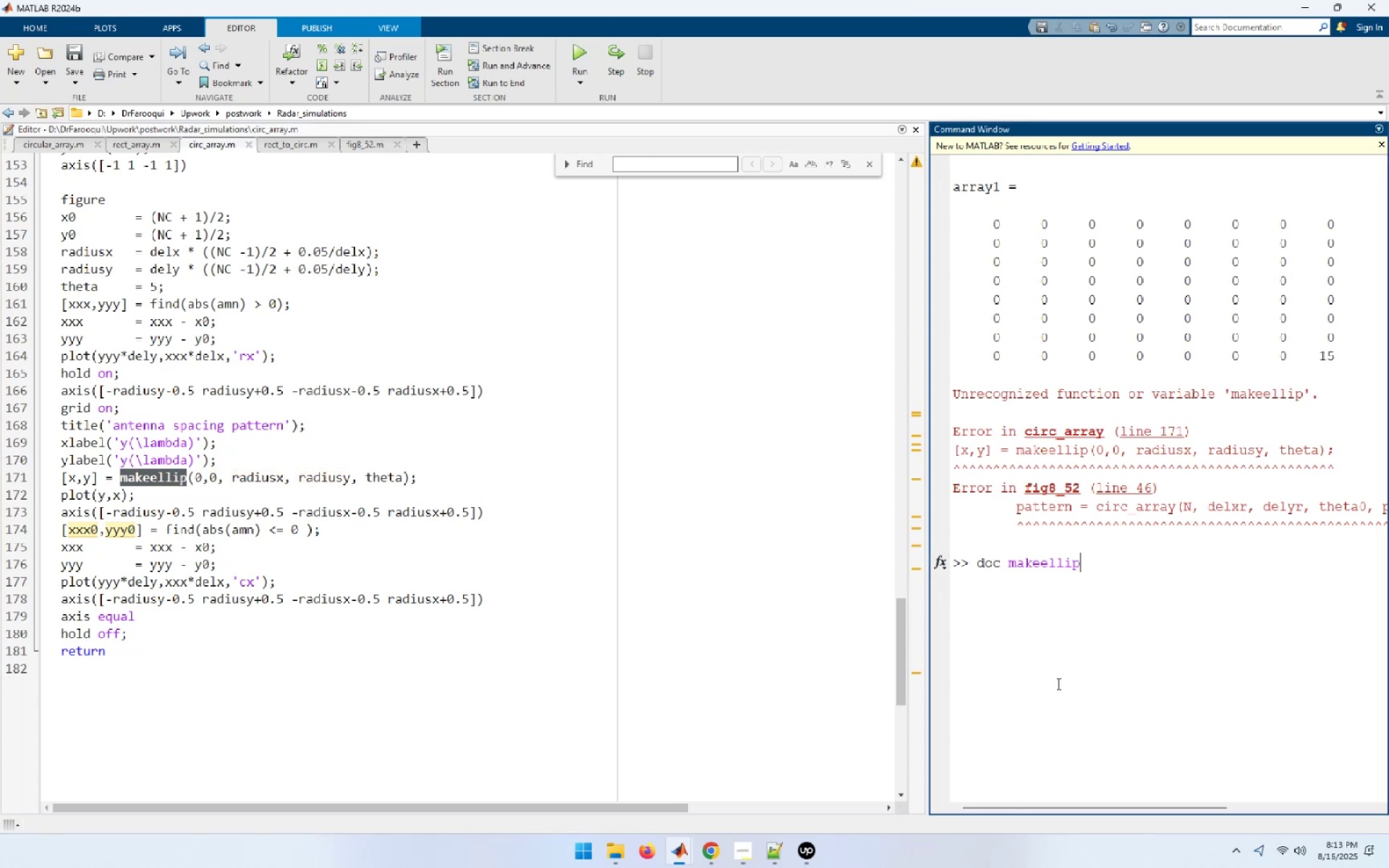 
key(Enter)
 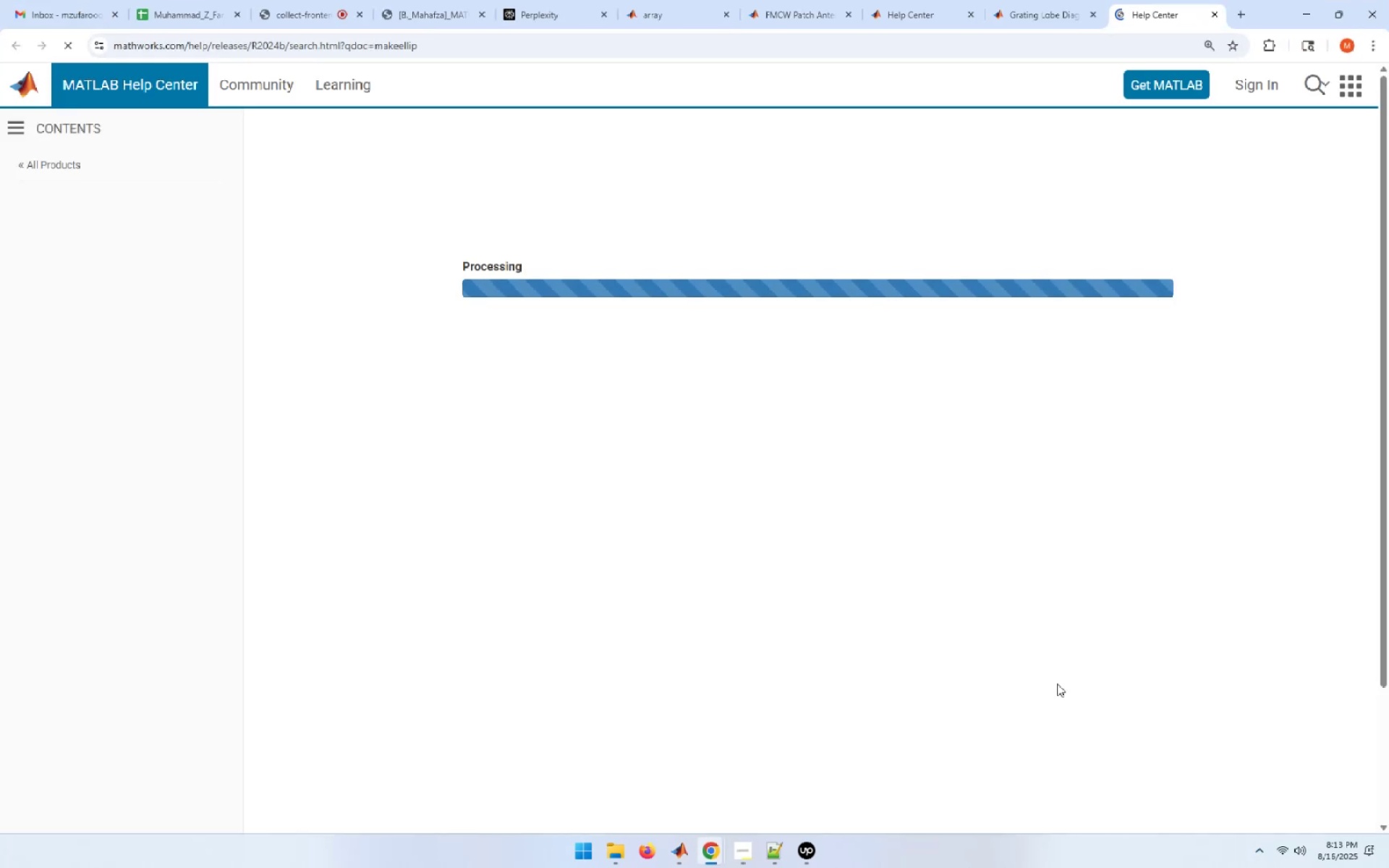 
wait(11.71)
 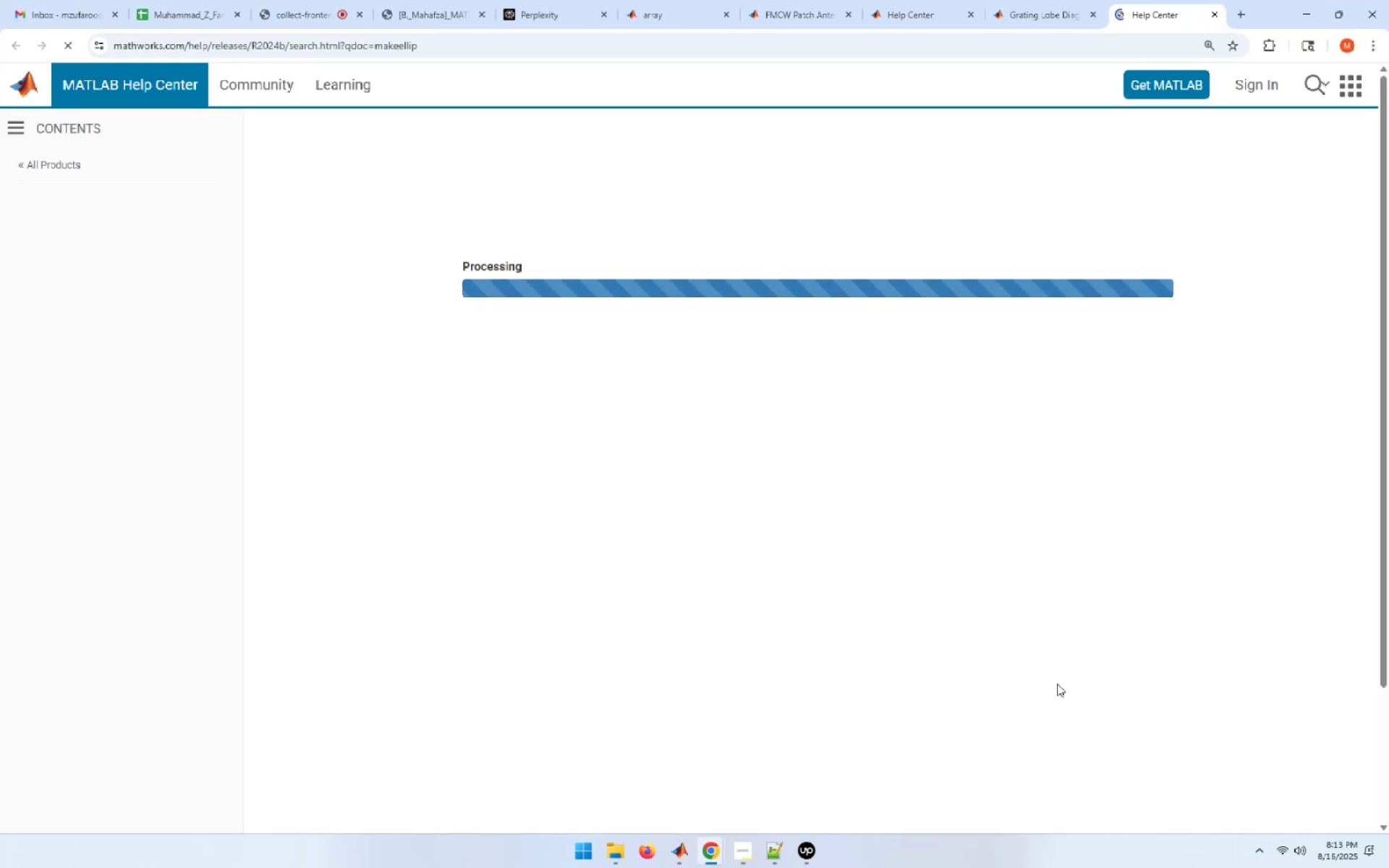 
left_click([1296, 15])
 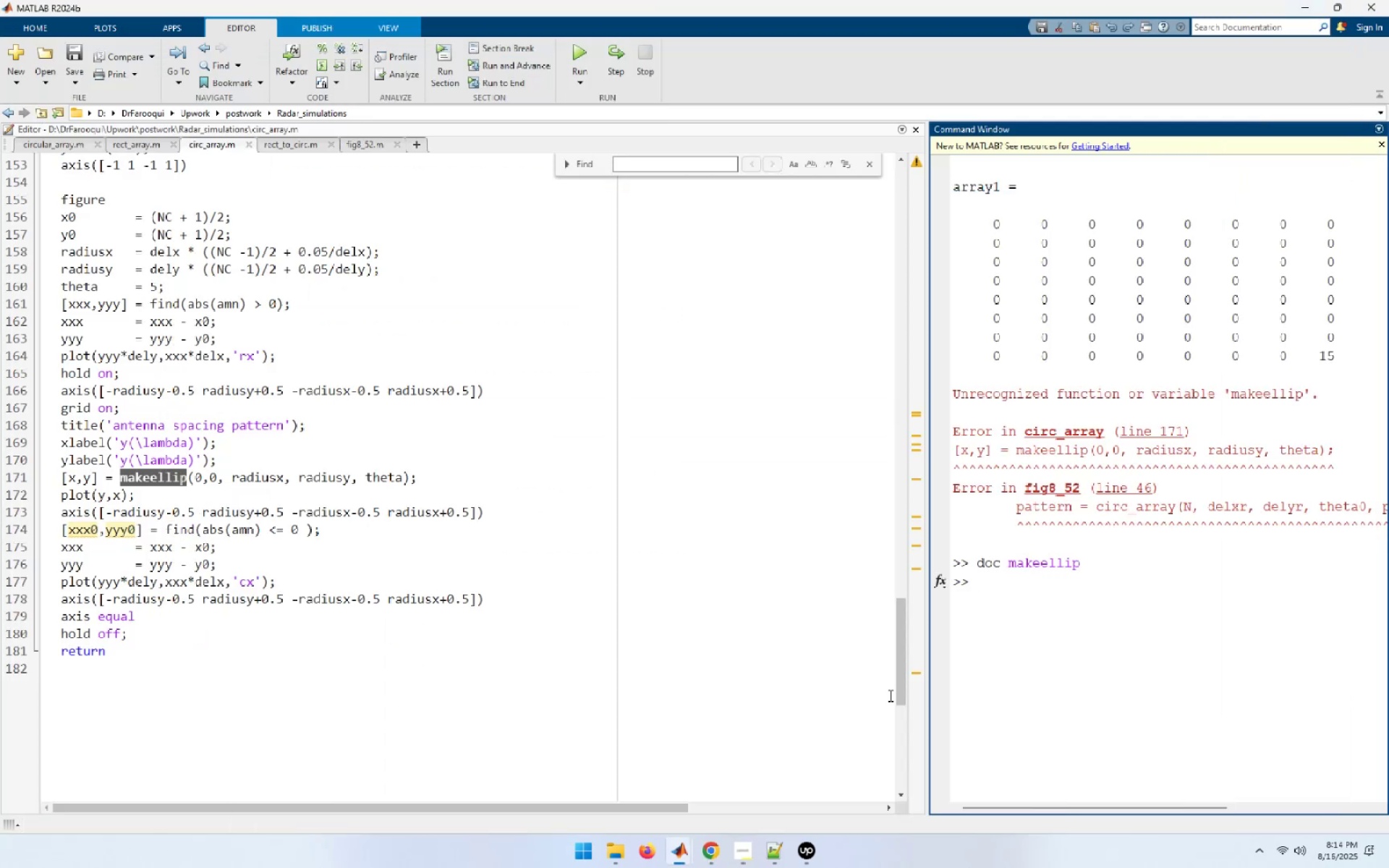 
left_click([404, 731])
 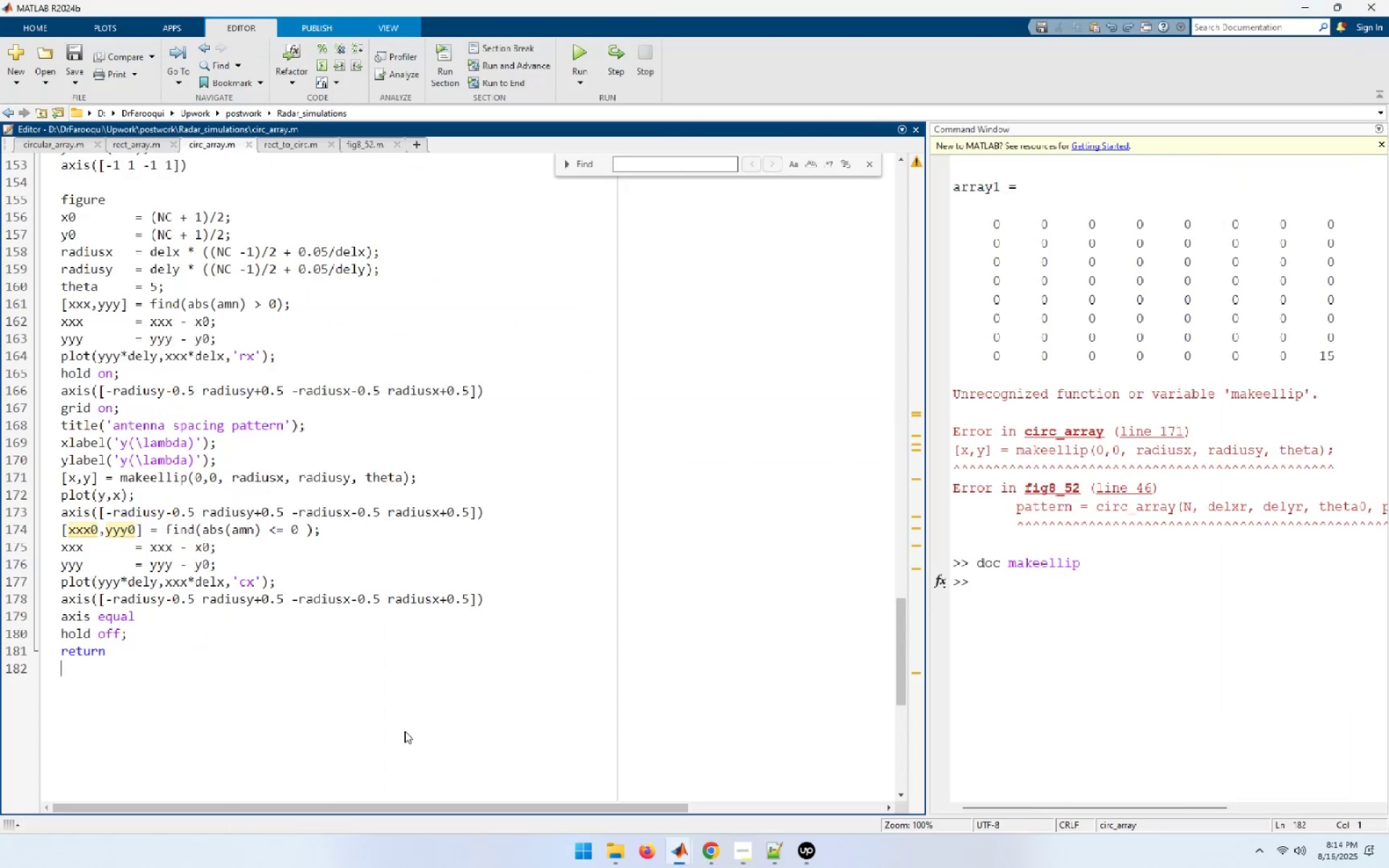 
key(Control+S)
 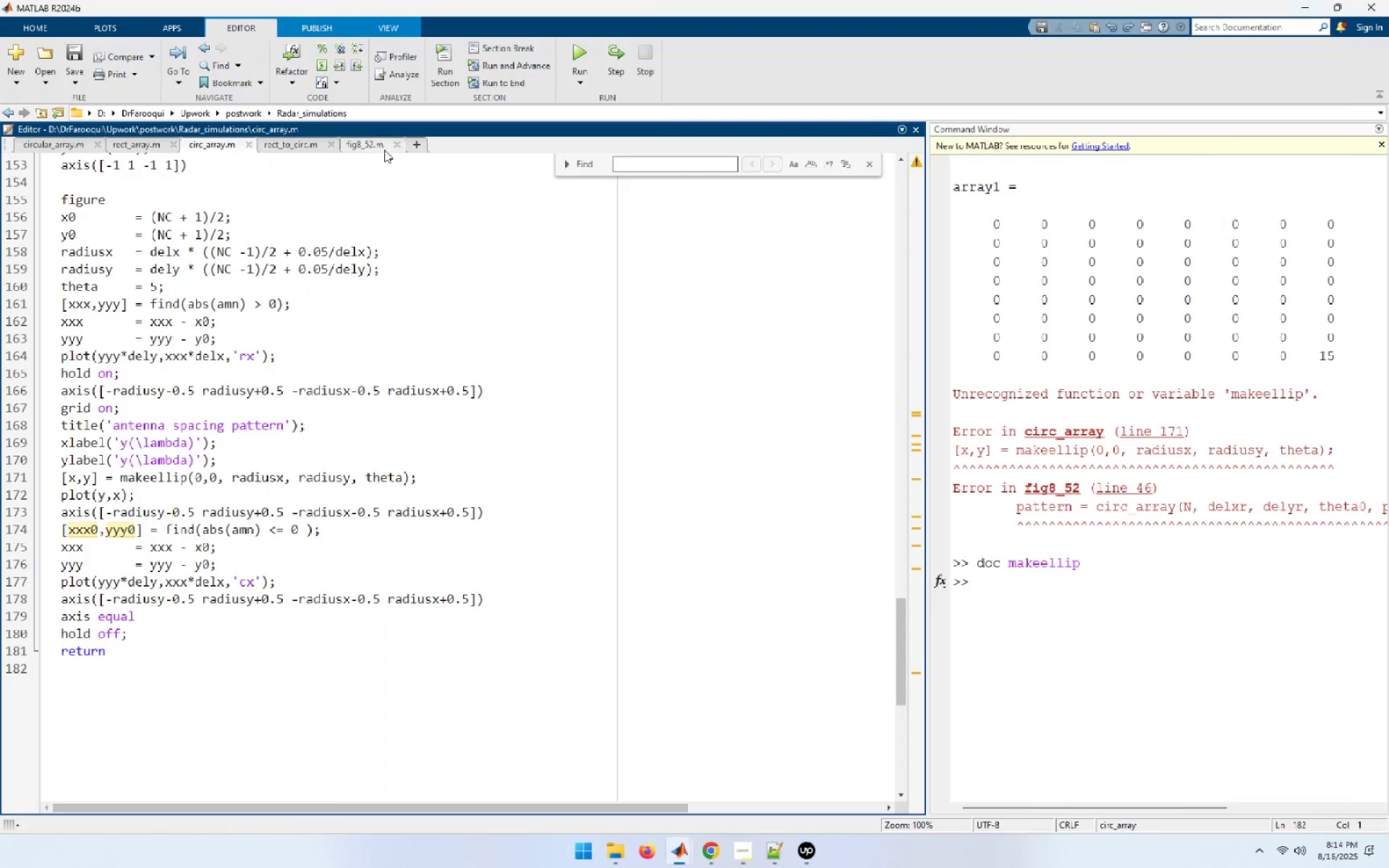 
left_click([373, 144])
 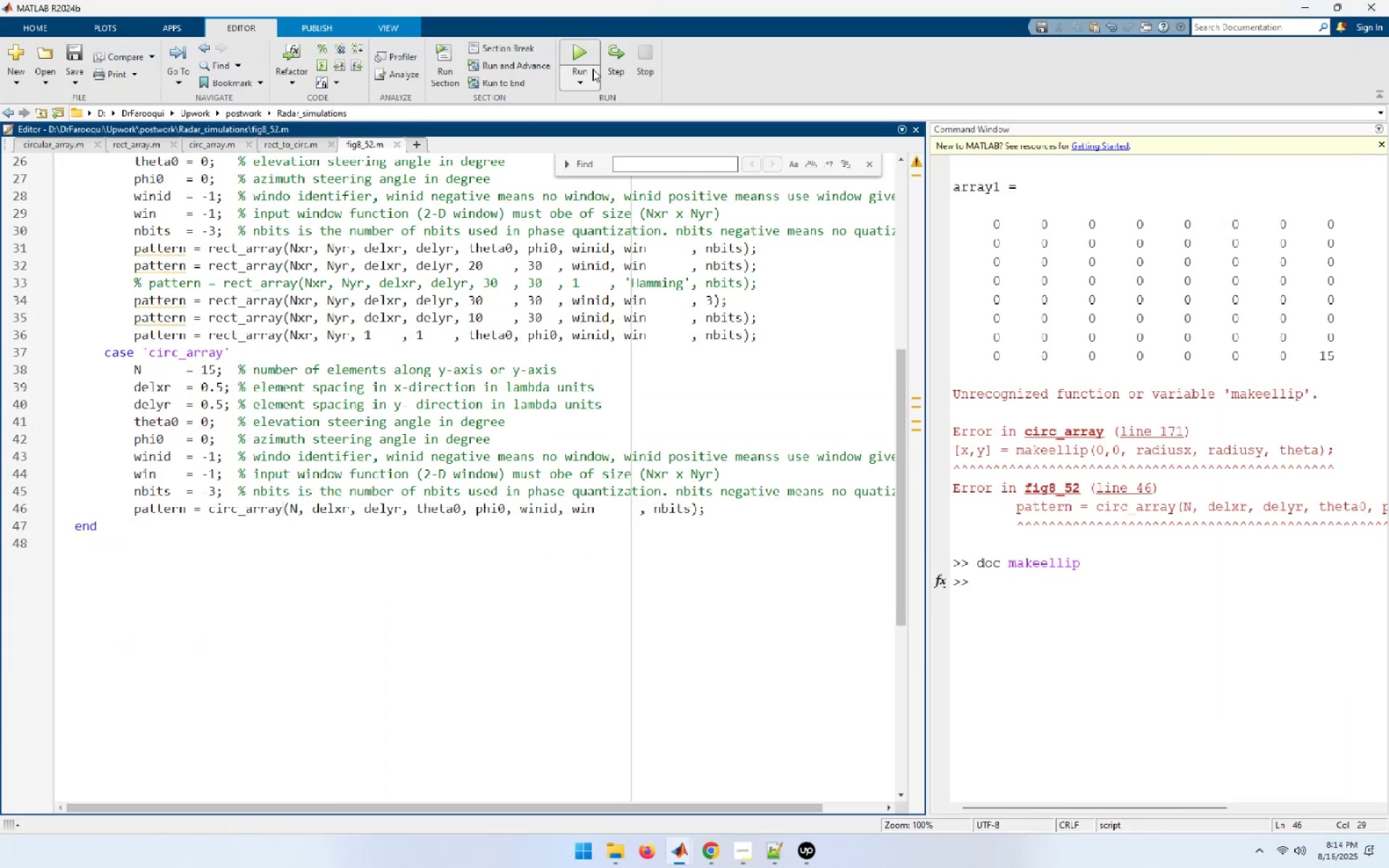 
left_click([585, 47])
 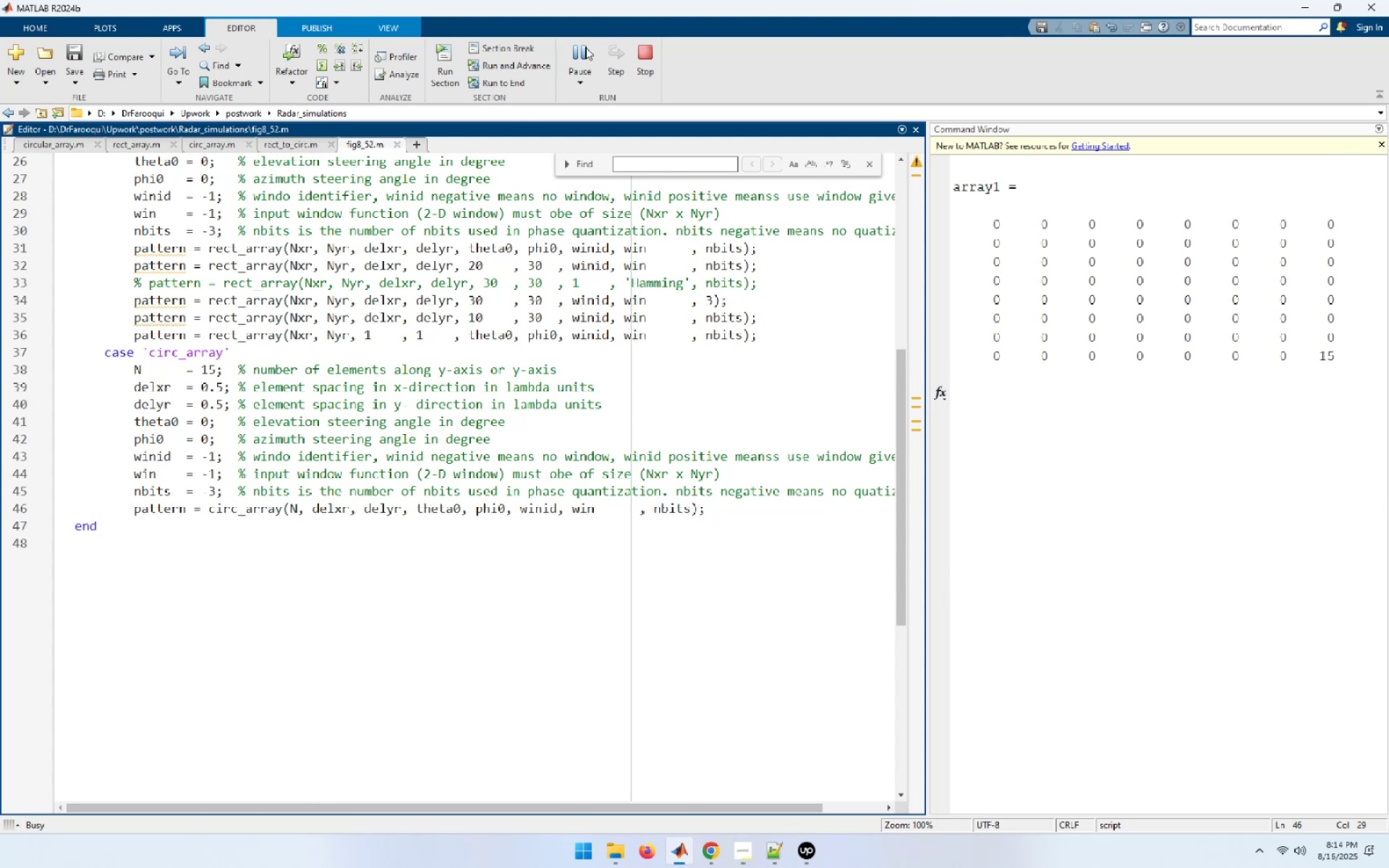 
left_click([459, 589])
 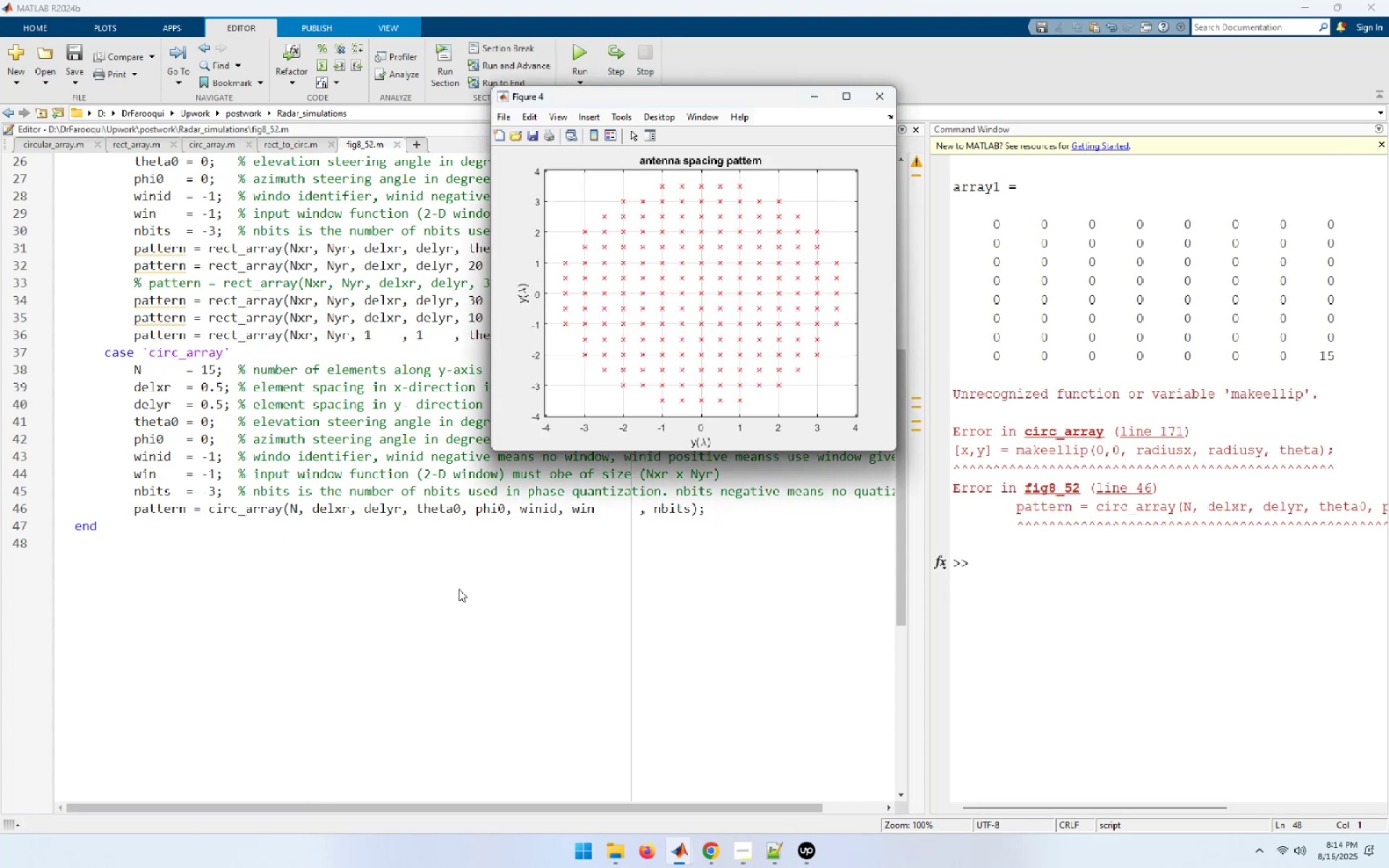 
left_click([459, 589])
 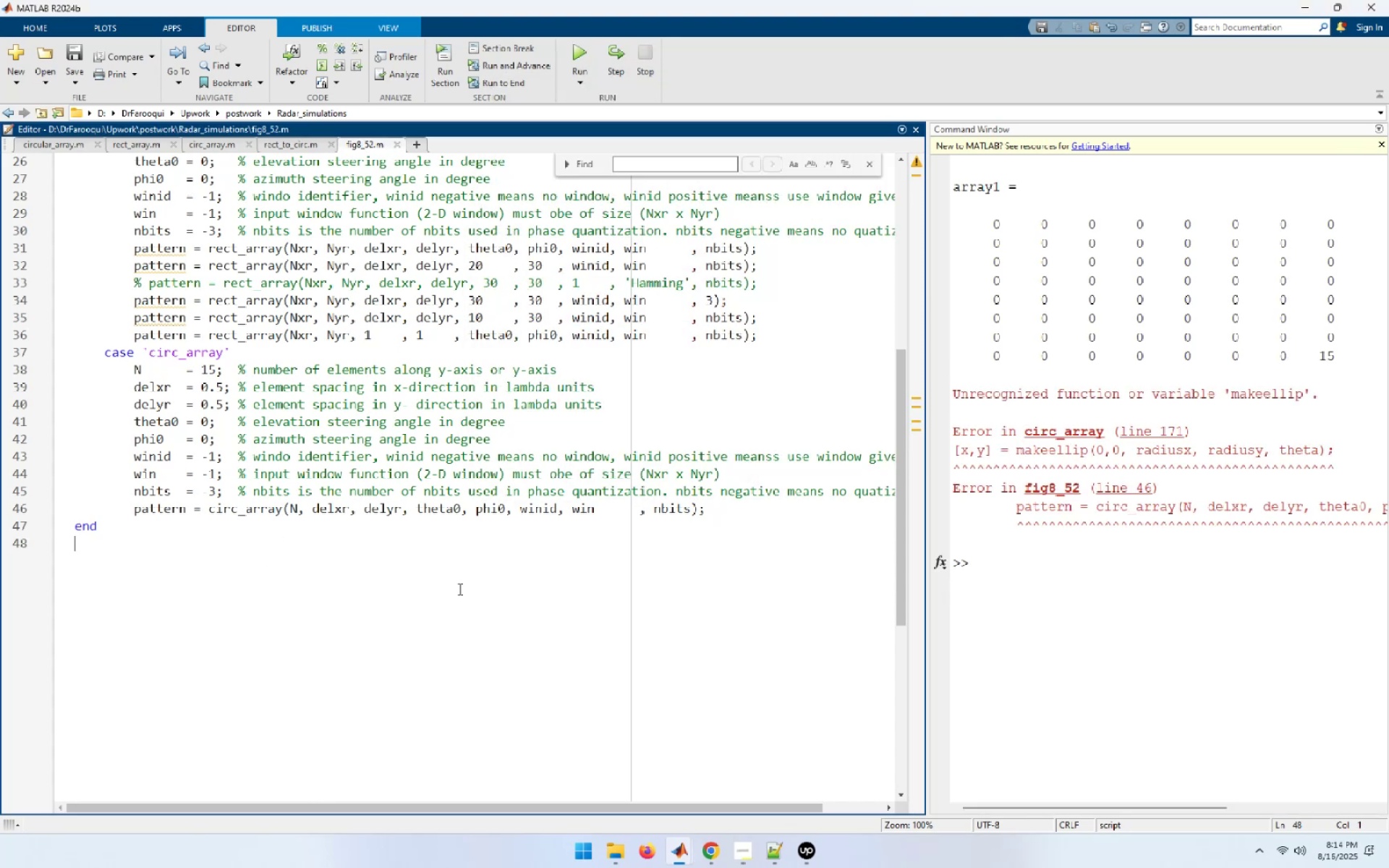 
scroll: coordinate [459, 589], scroll_direction: up, amount: 7.0
 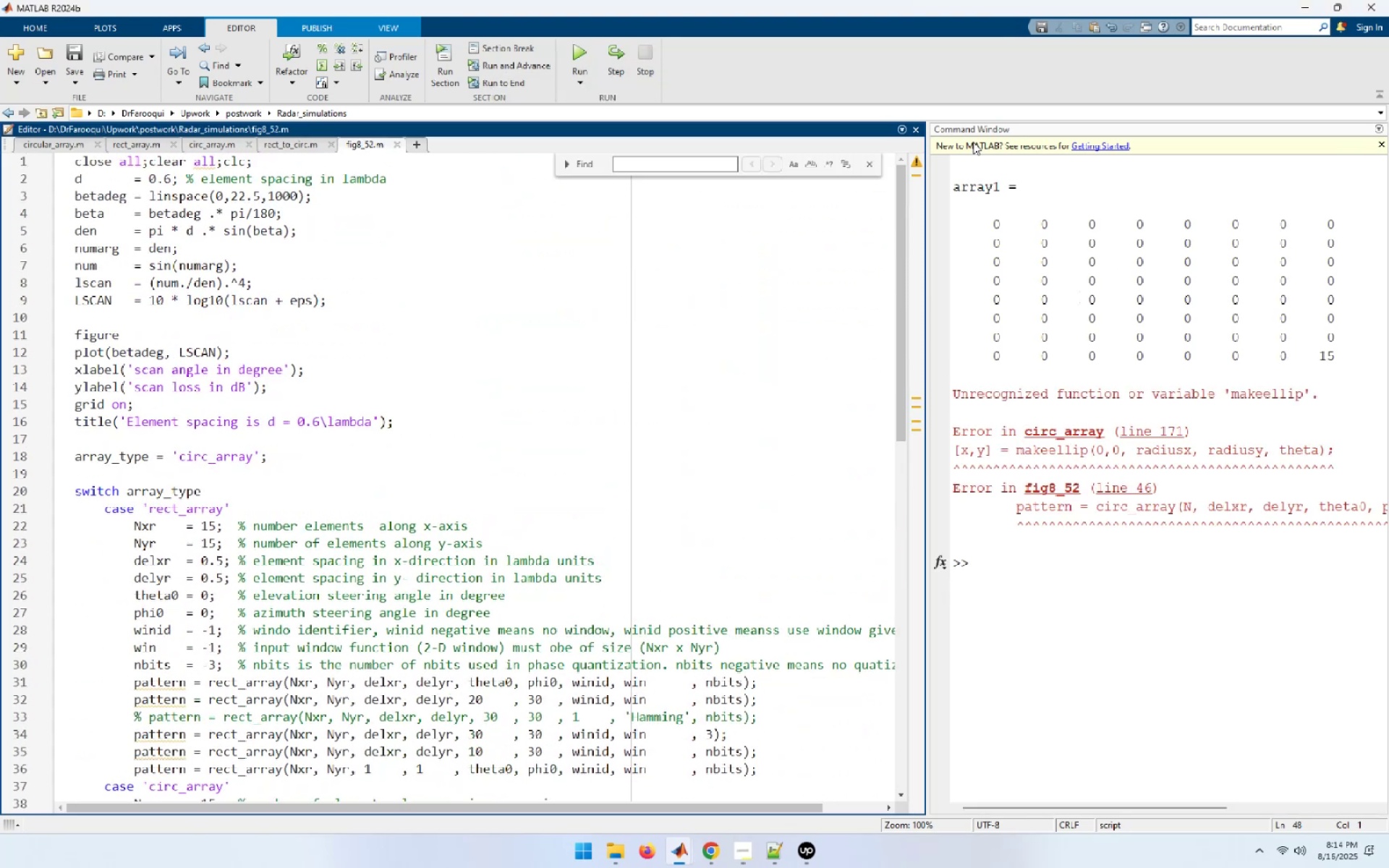 
left_click_drag(start_coordinate=[996, 187], to_coordinate=[984, 187])
 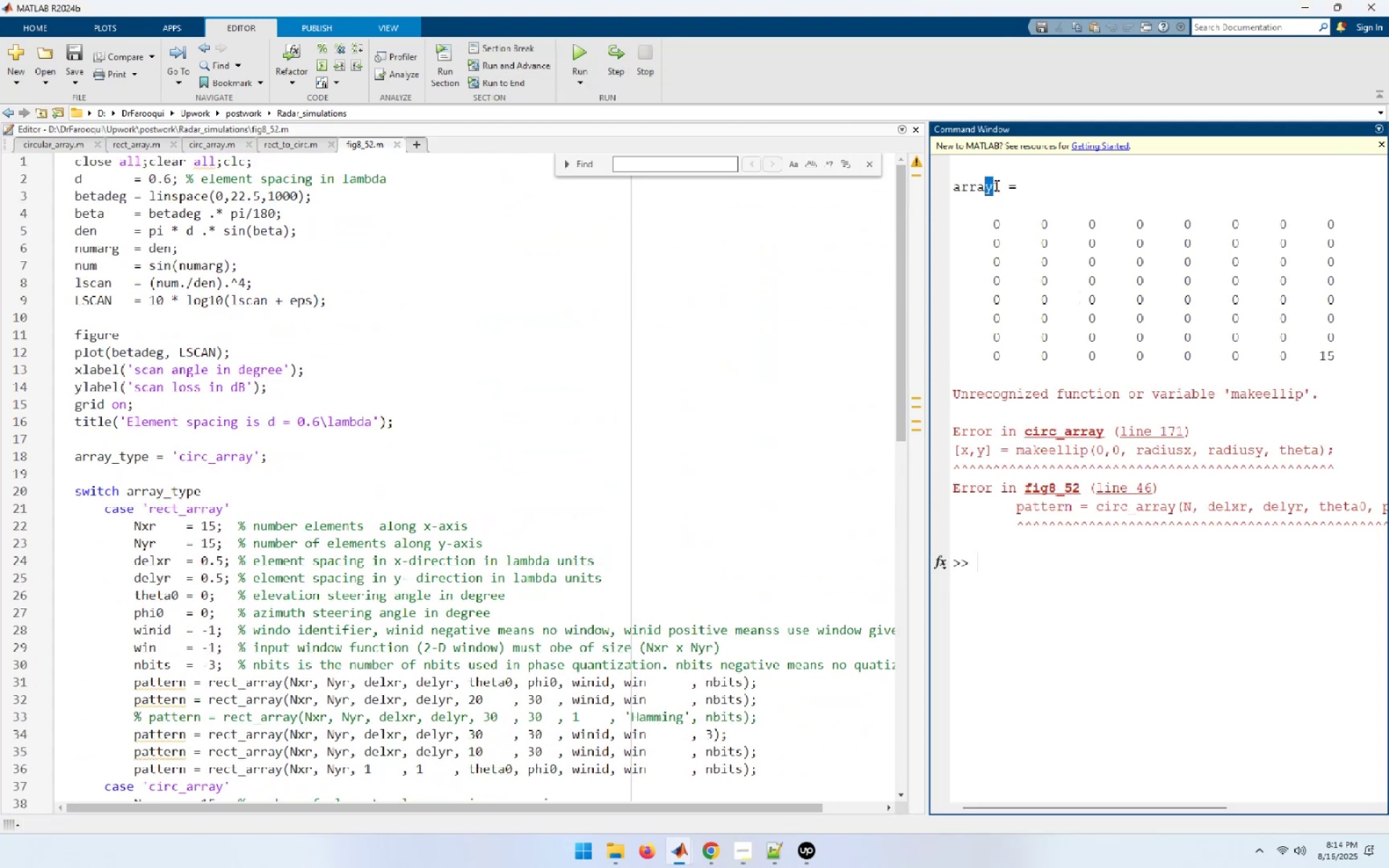 
left_click_drag(start_coordinate=[997, 184], to_coordinate=[952, 184])
 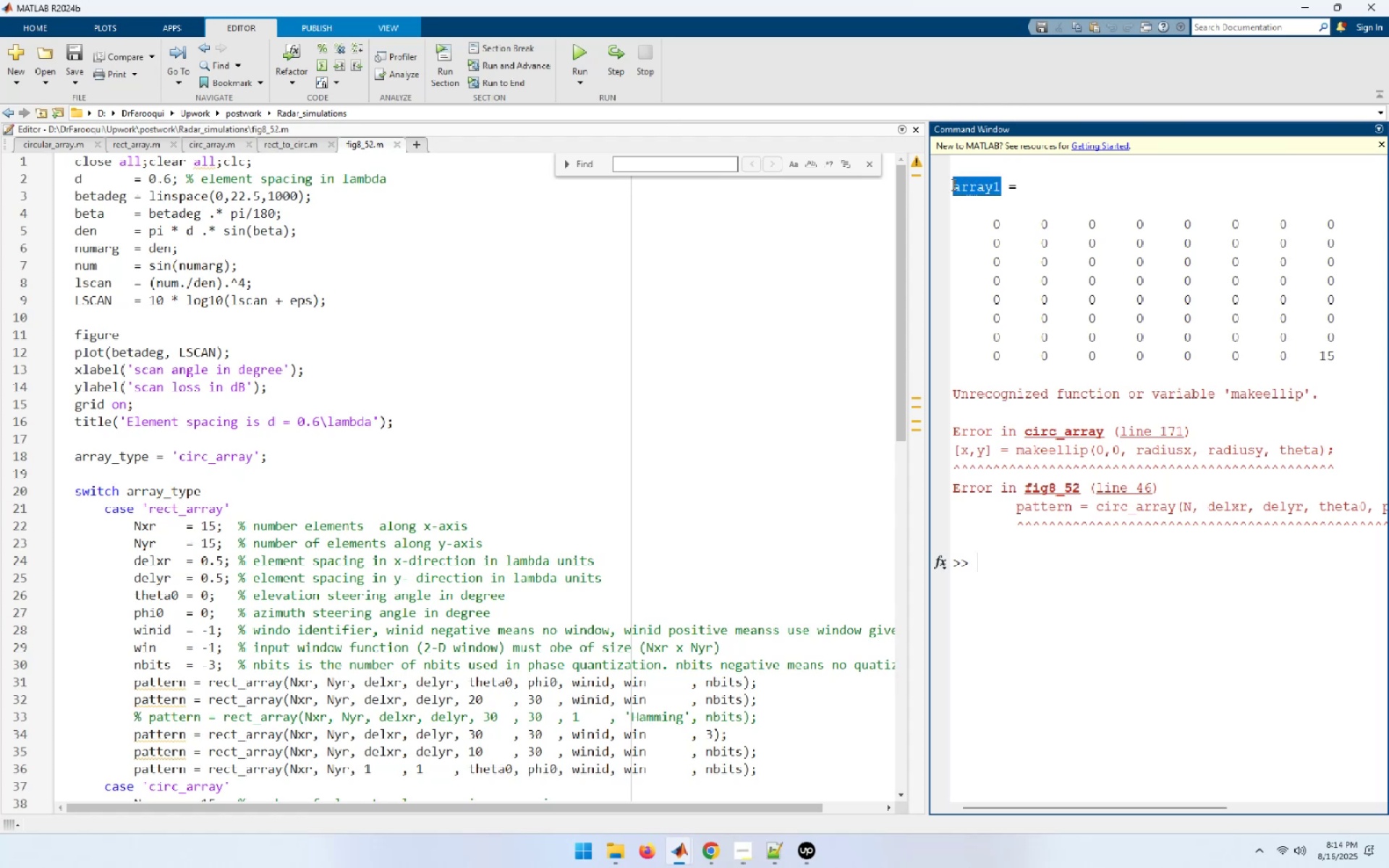 
key(Control+C)
 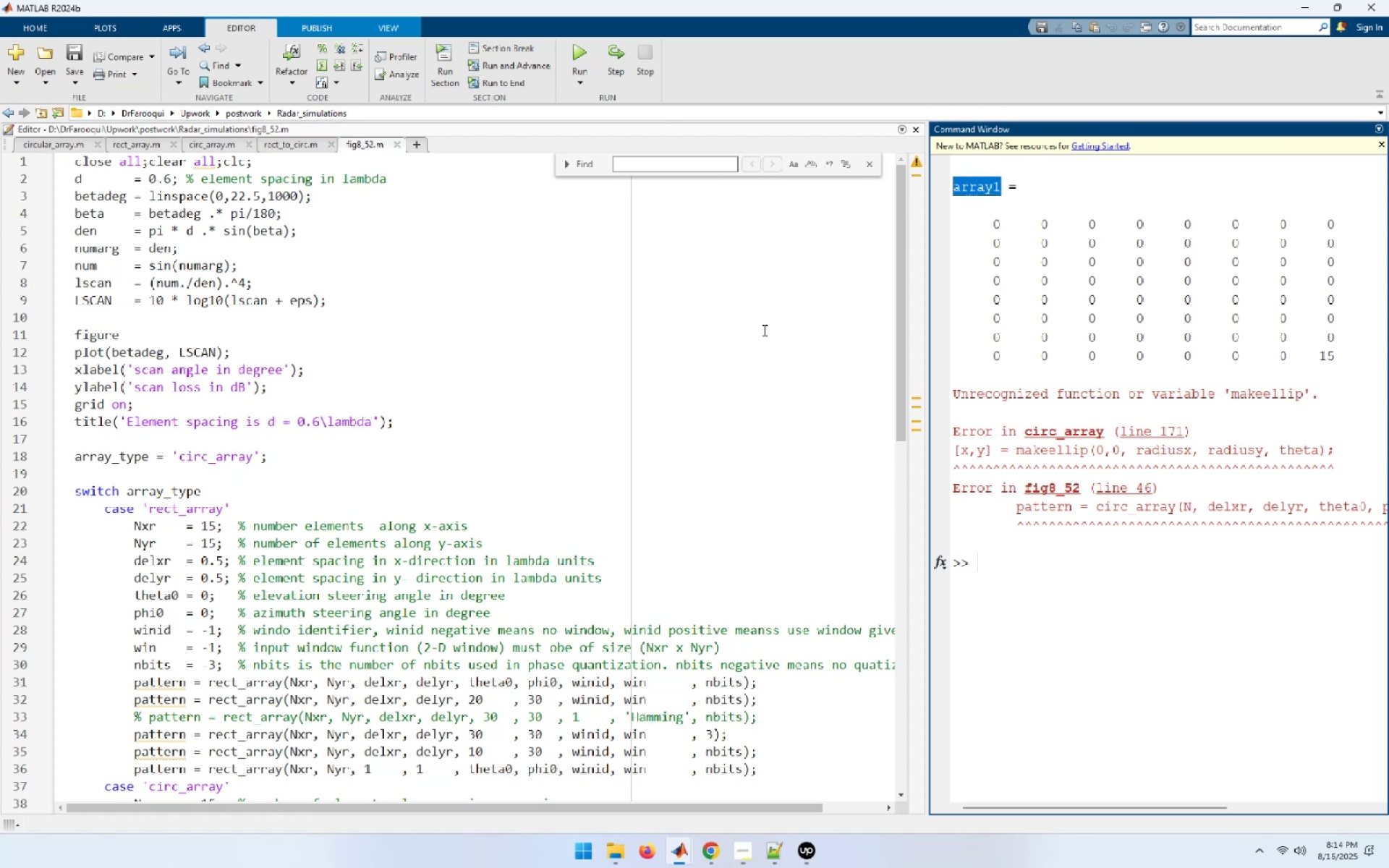 
left_click([760, 333])
 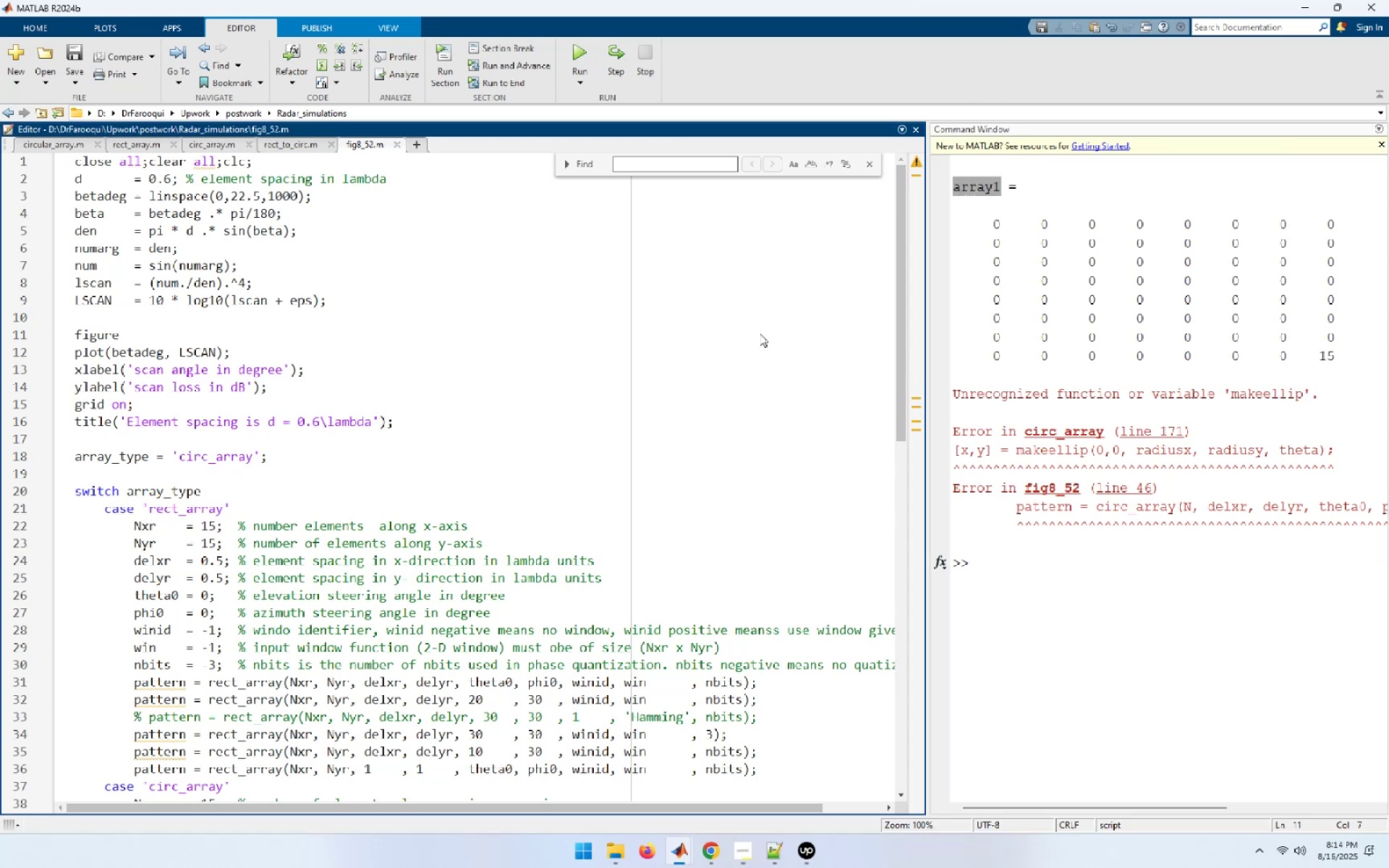 
key(Control+F)
 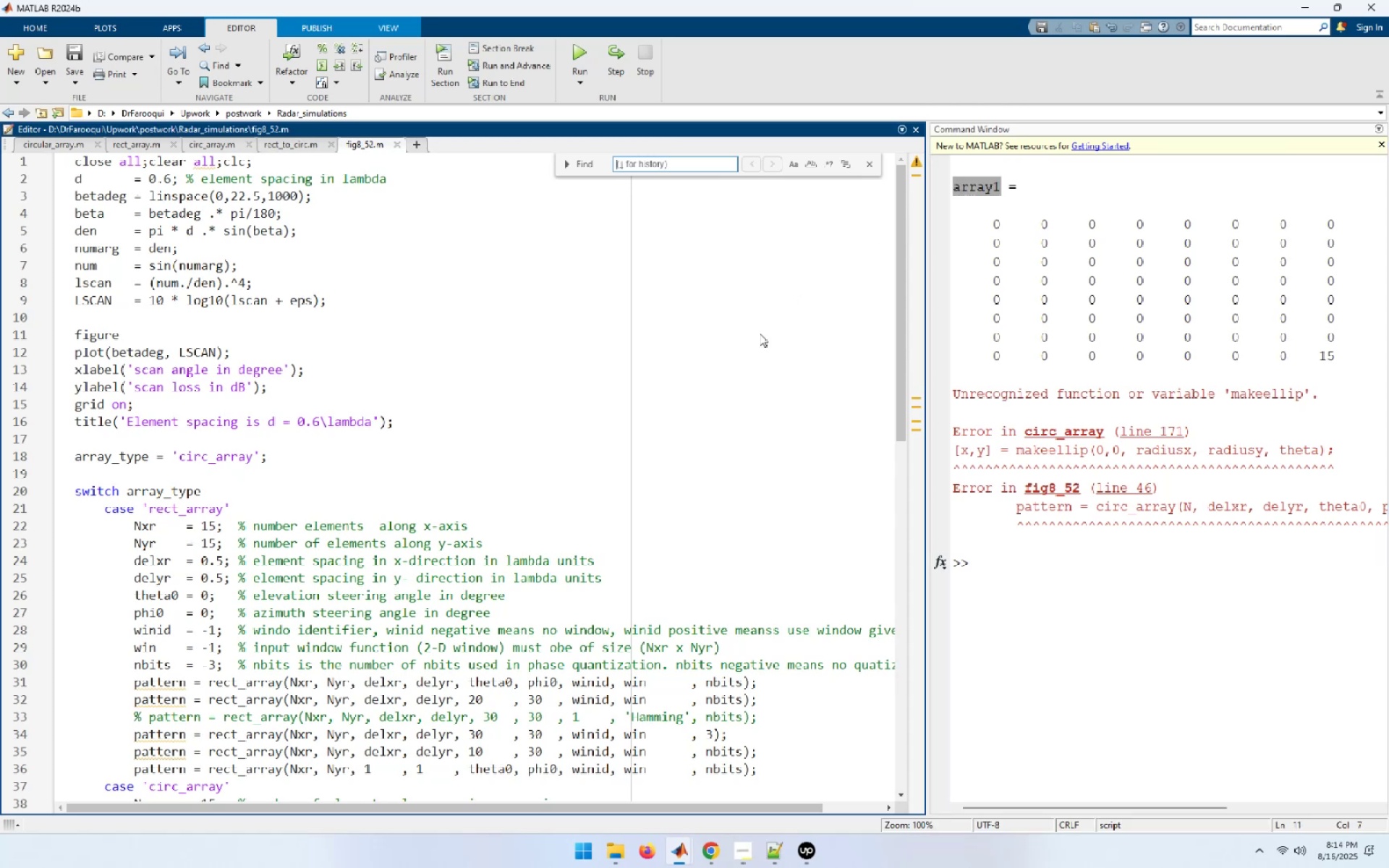 
key(Control+V)
 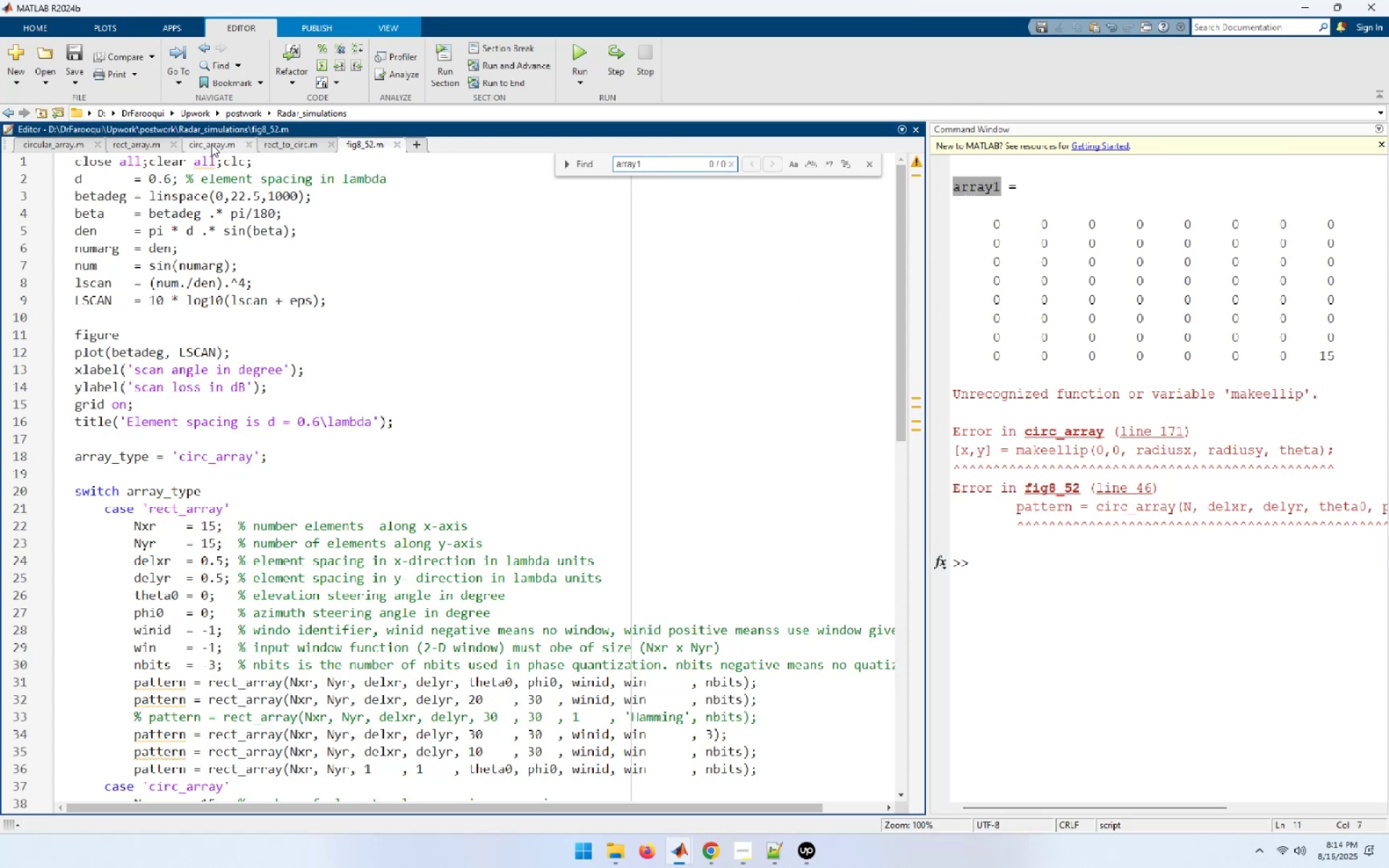 
left_click([211, 144])
 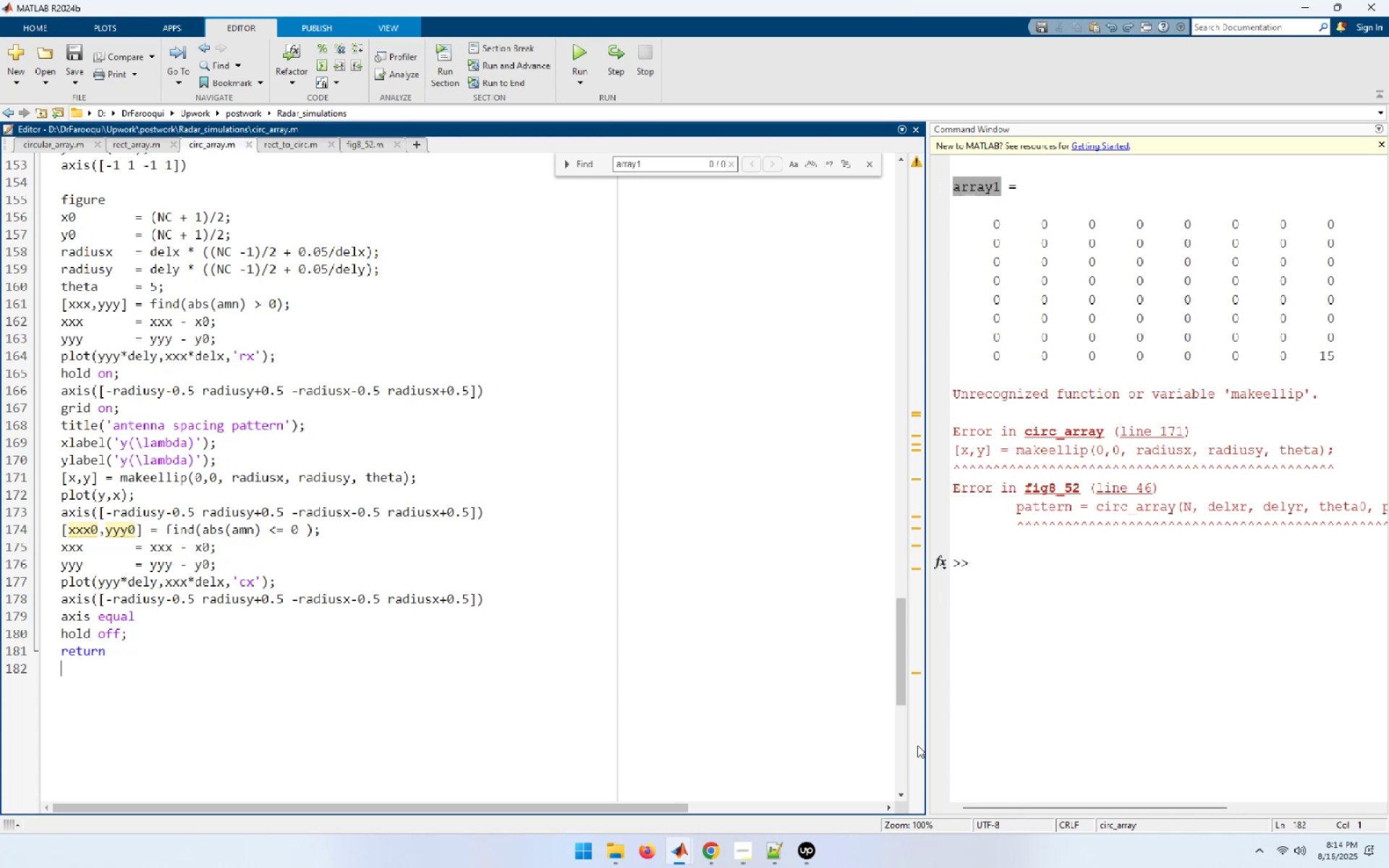 
left_click_drag(start_coordinate=[901, 678], to_coordinate=[960, 151])
 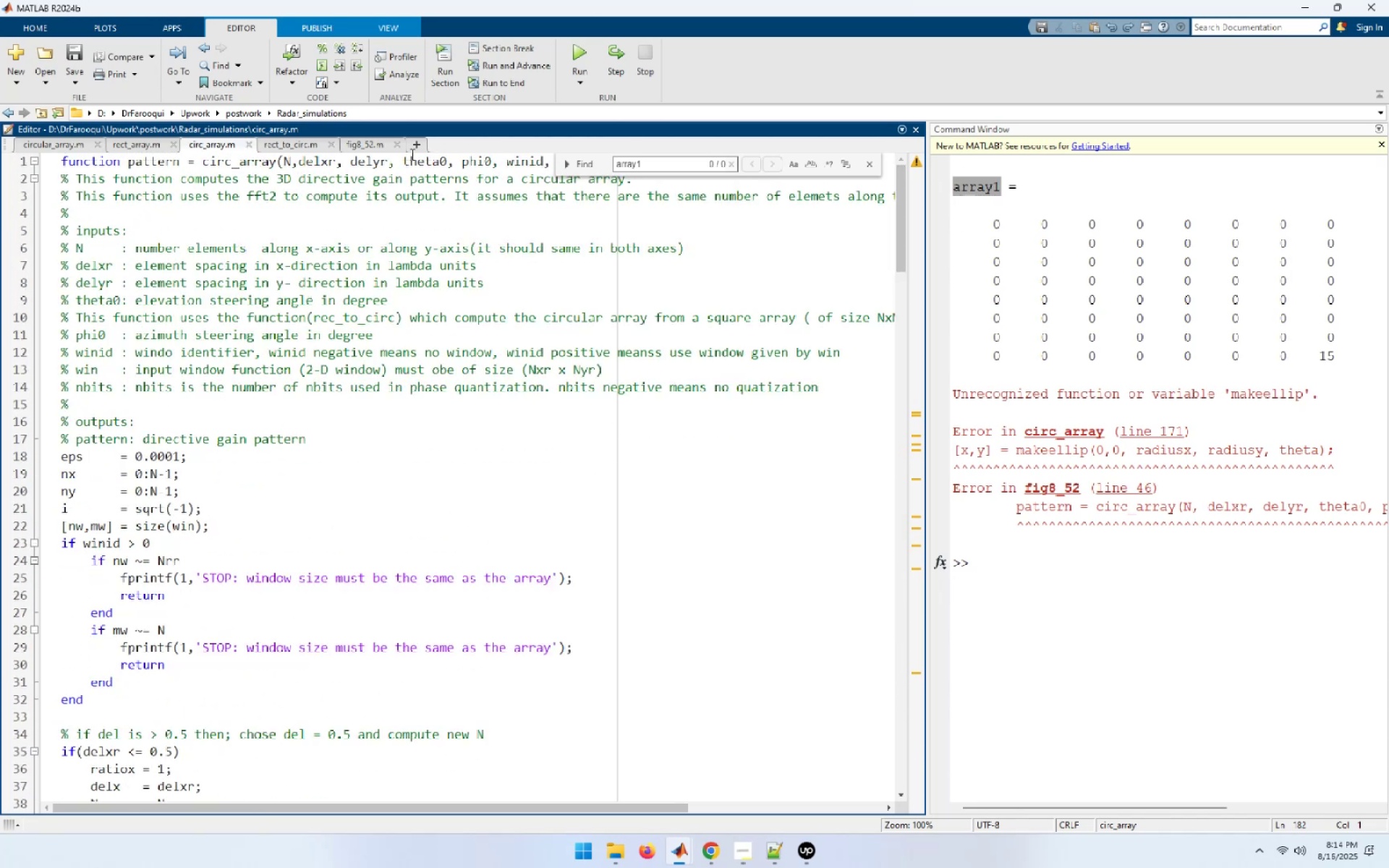 
left_click([407, 164])
 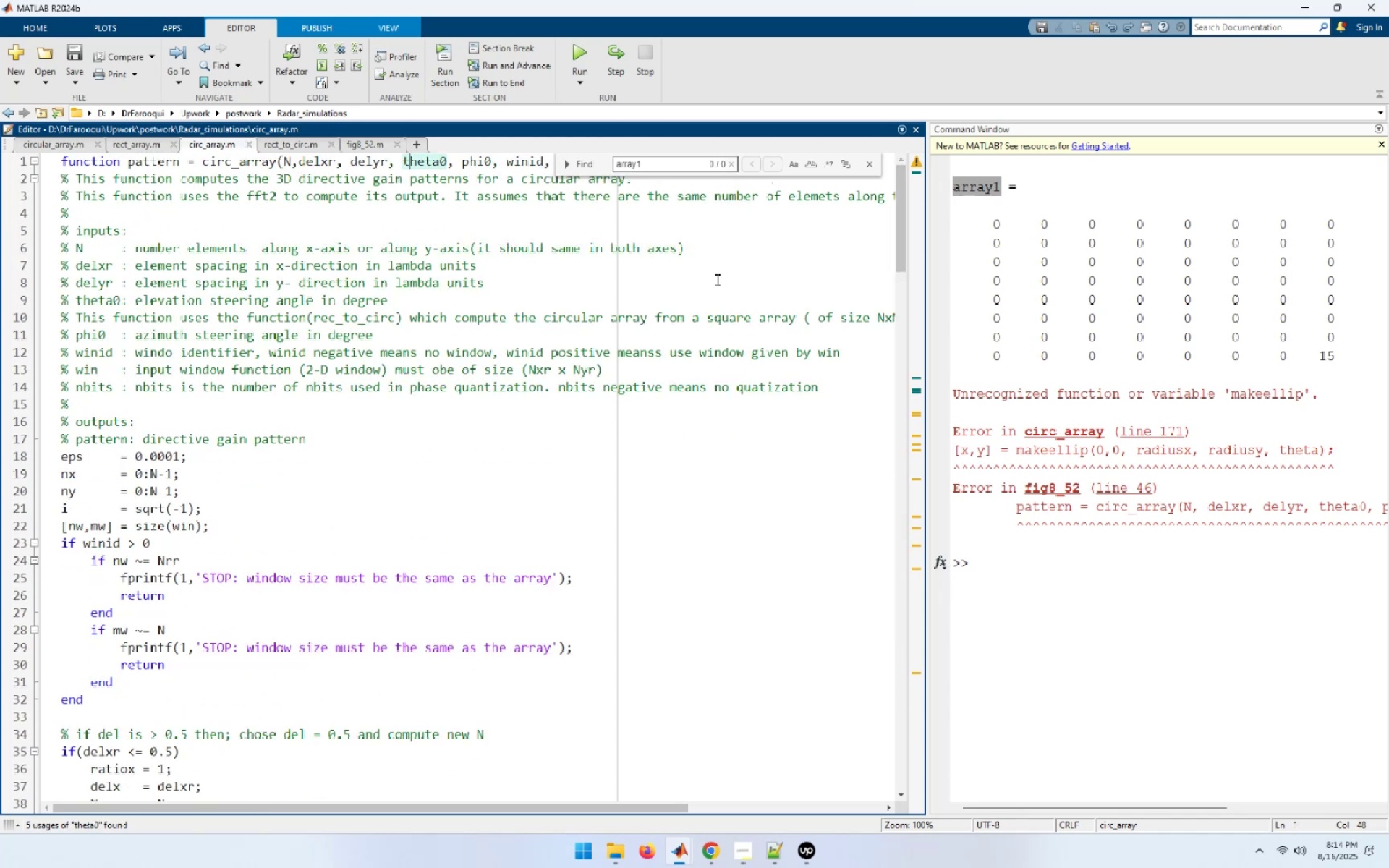 
left_click([712, 583])
 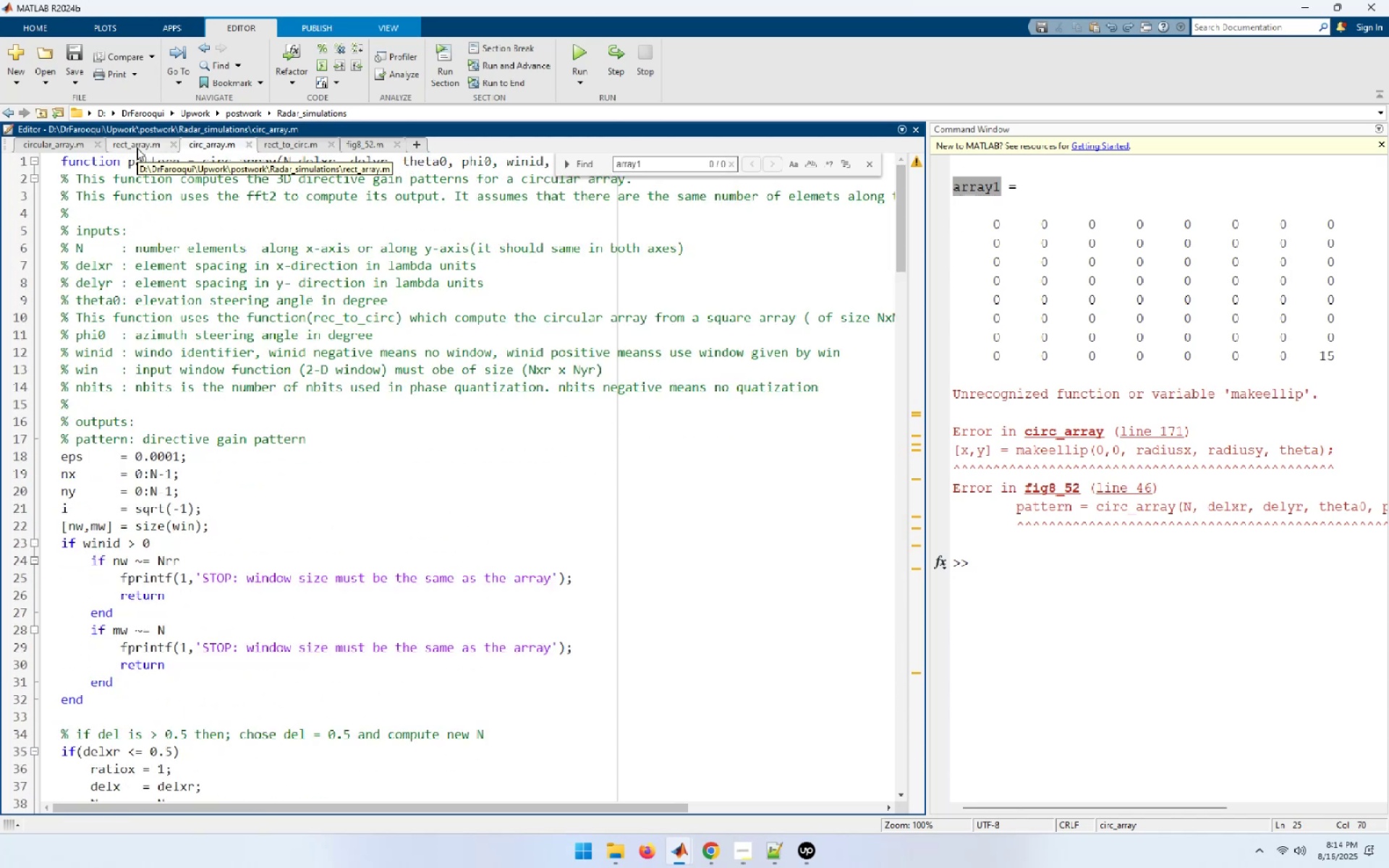 
left_click([382, 139])
 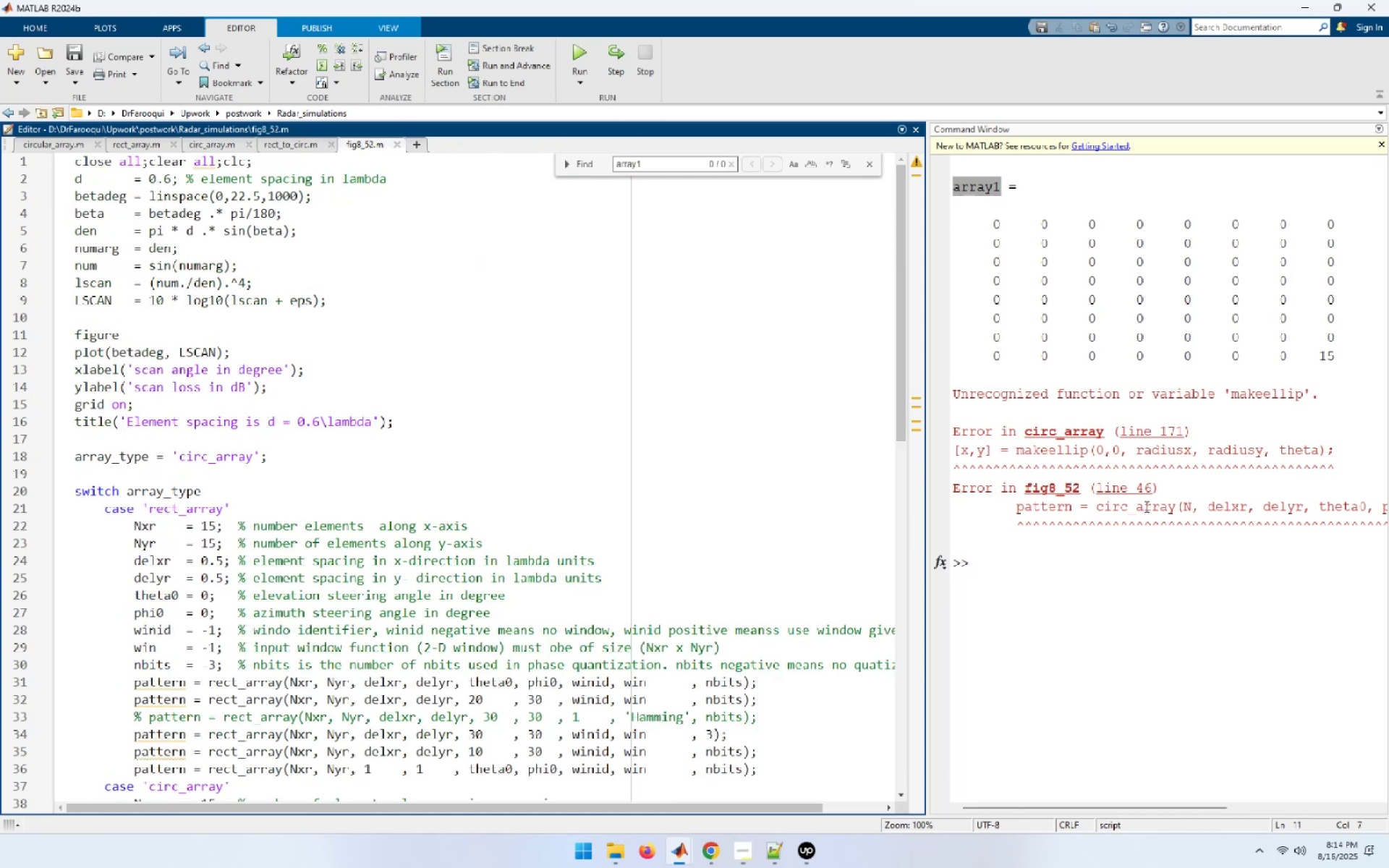 
left_click_drag(start_coordinate=[1183, 810], to_coordinate=[1131, 801])
 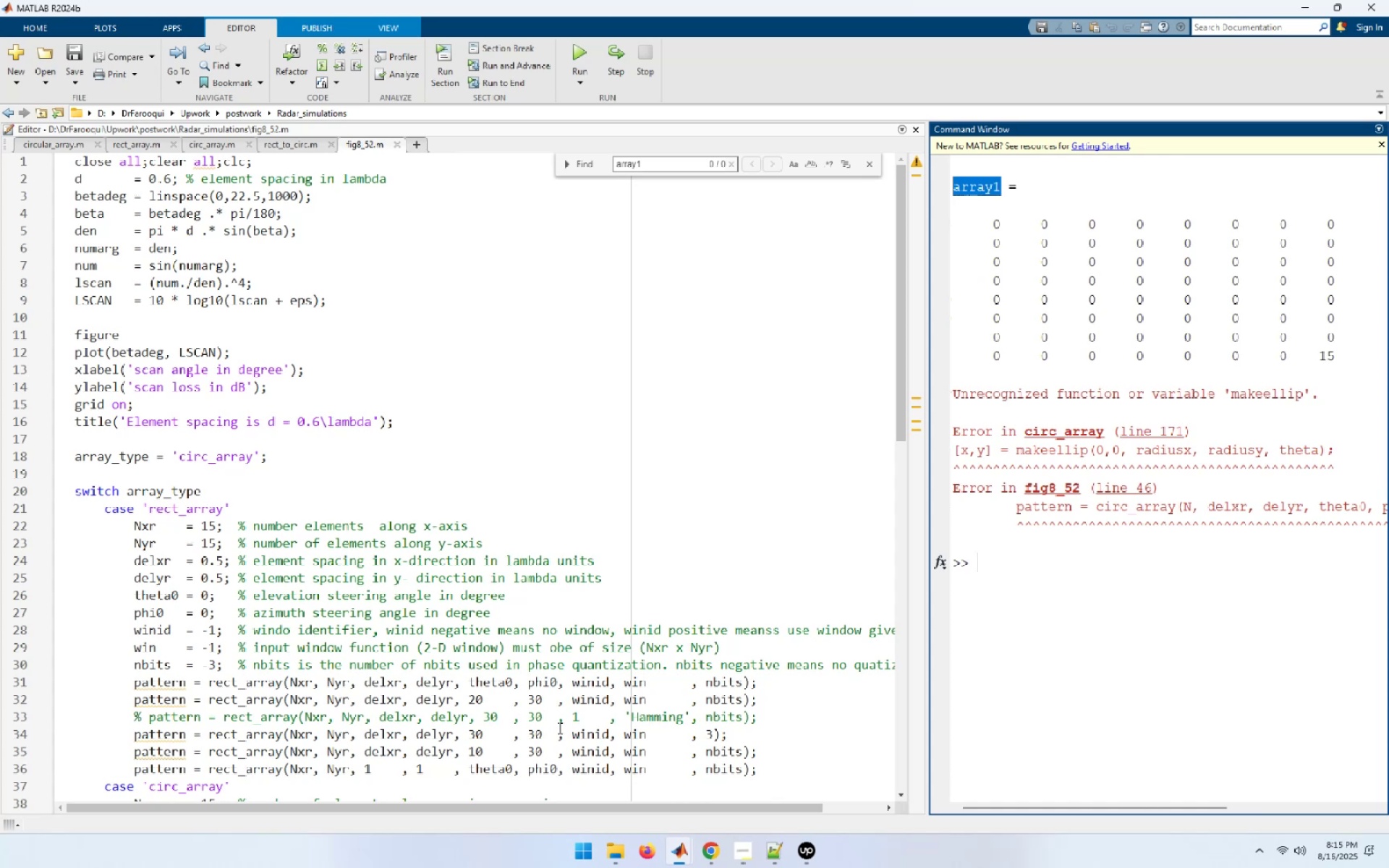 
wait(17.21)
 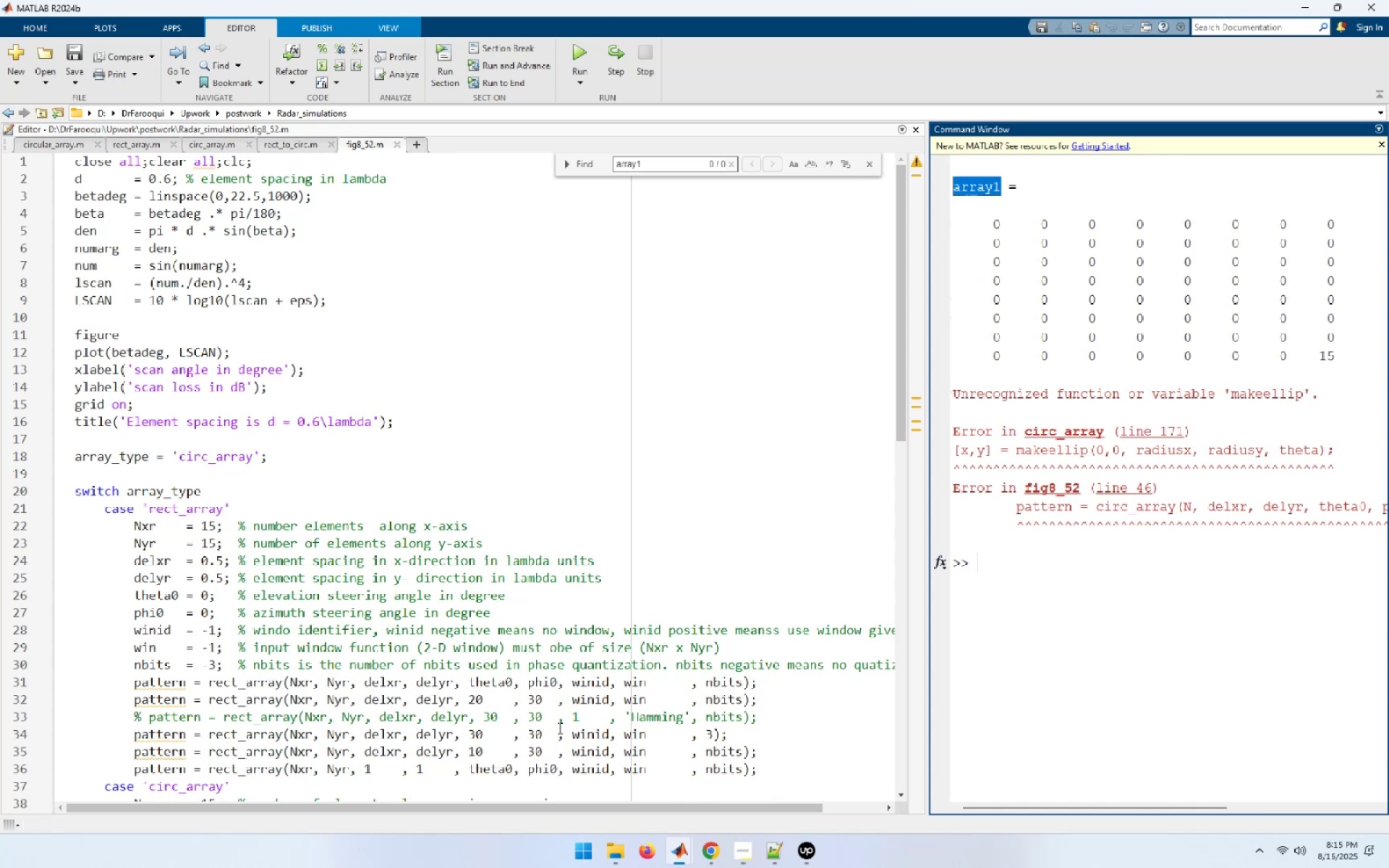 
left_click([218, 151])
 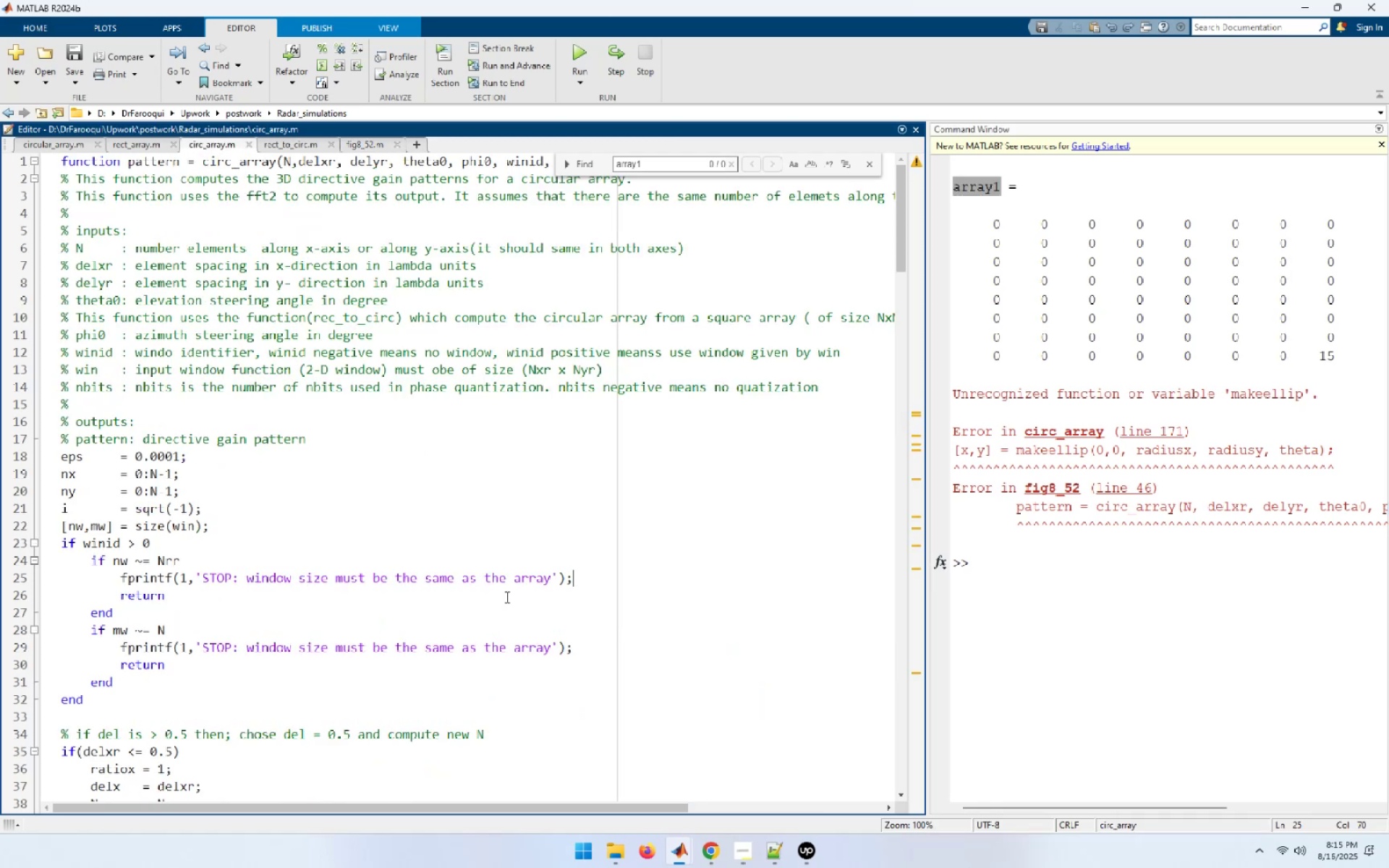 
scroll: coordinate [498, 600], scroll_direction: down, amount: 36.0
 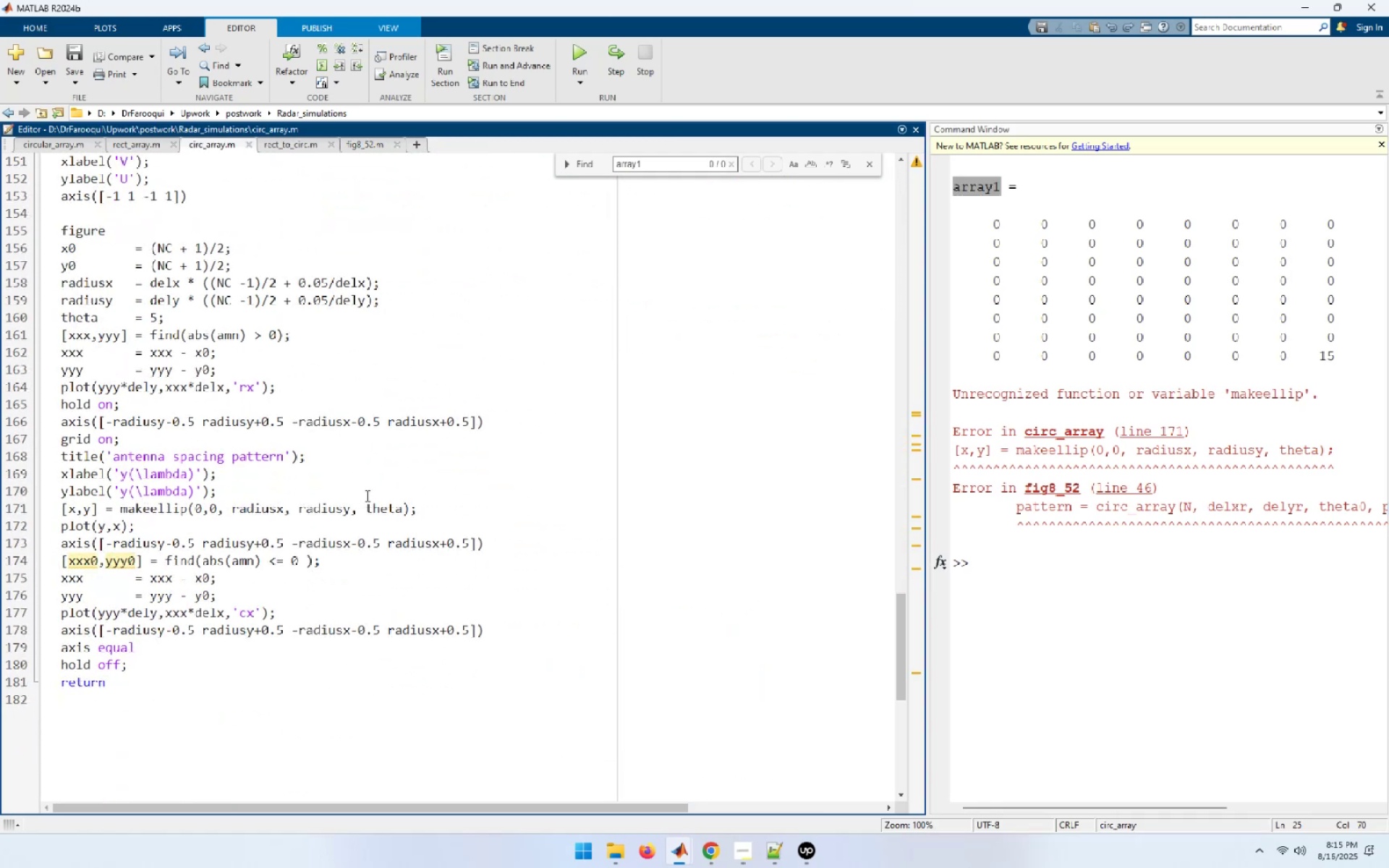 
wait(5.55)
 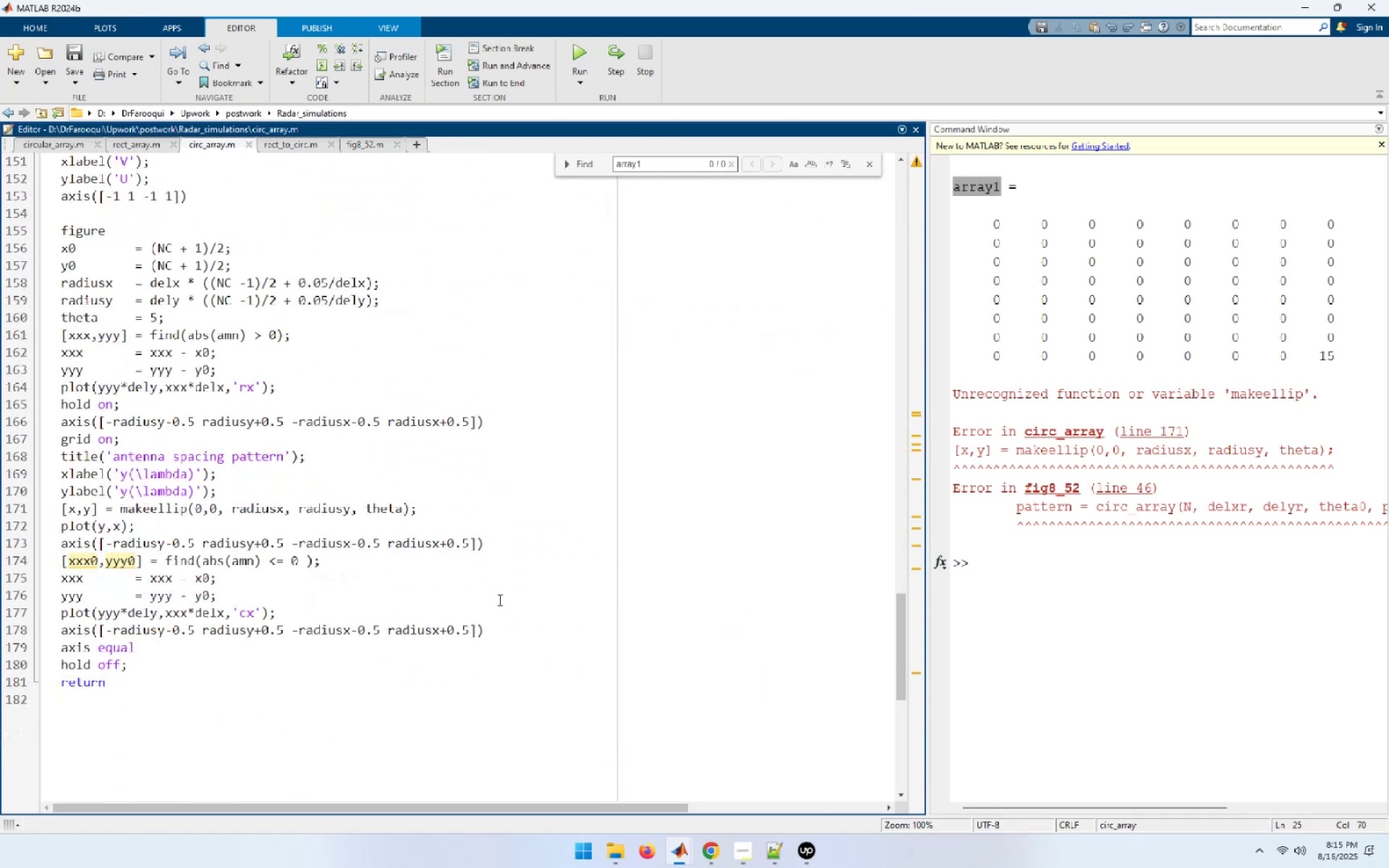 
left_click([242, 488])
 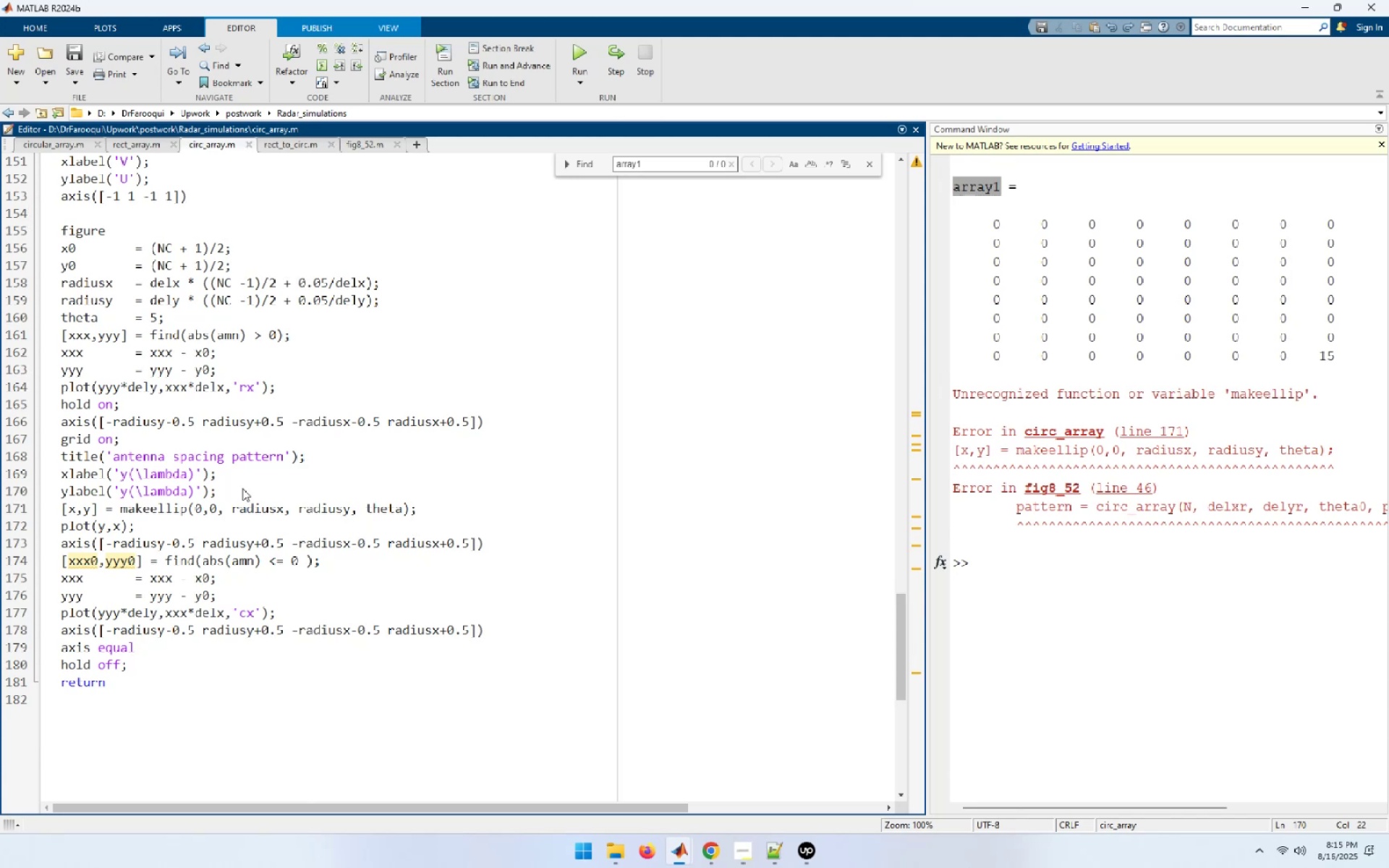 
key(NumpadEnter)
 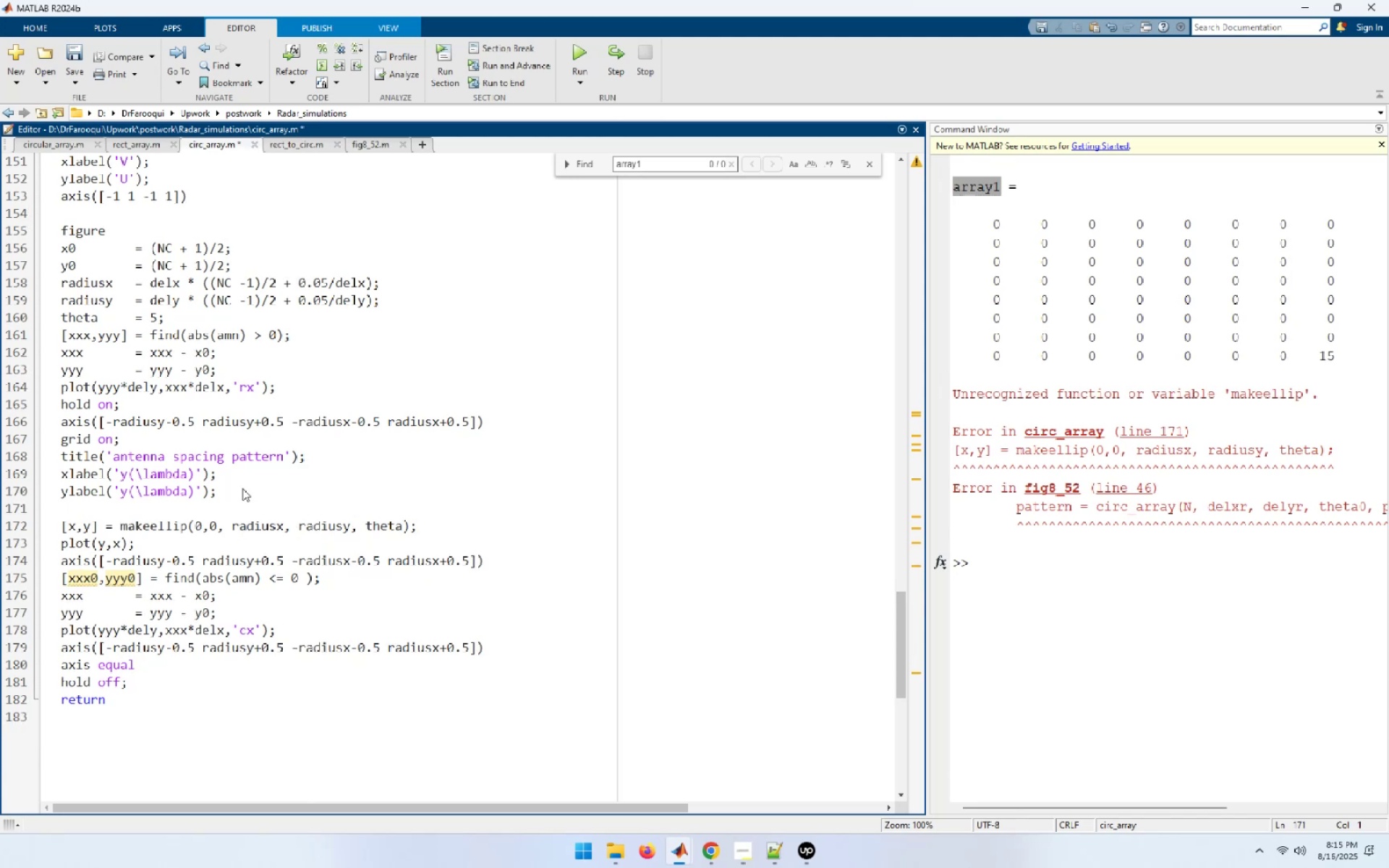 
left_click([514, 561])
 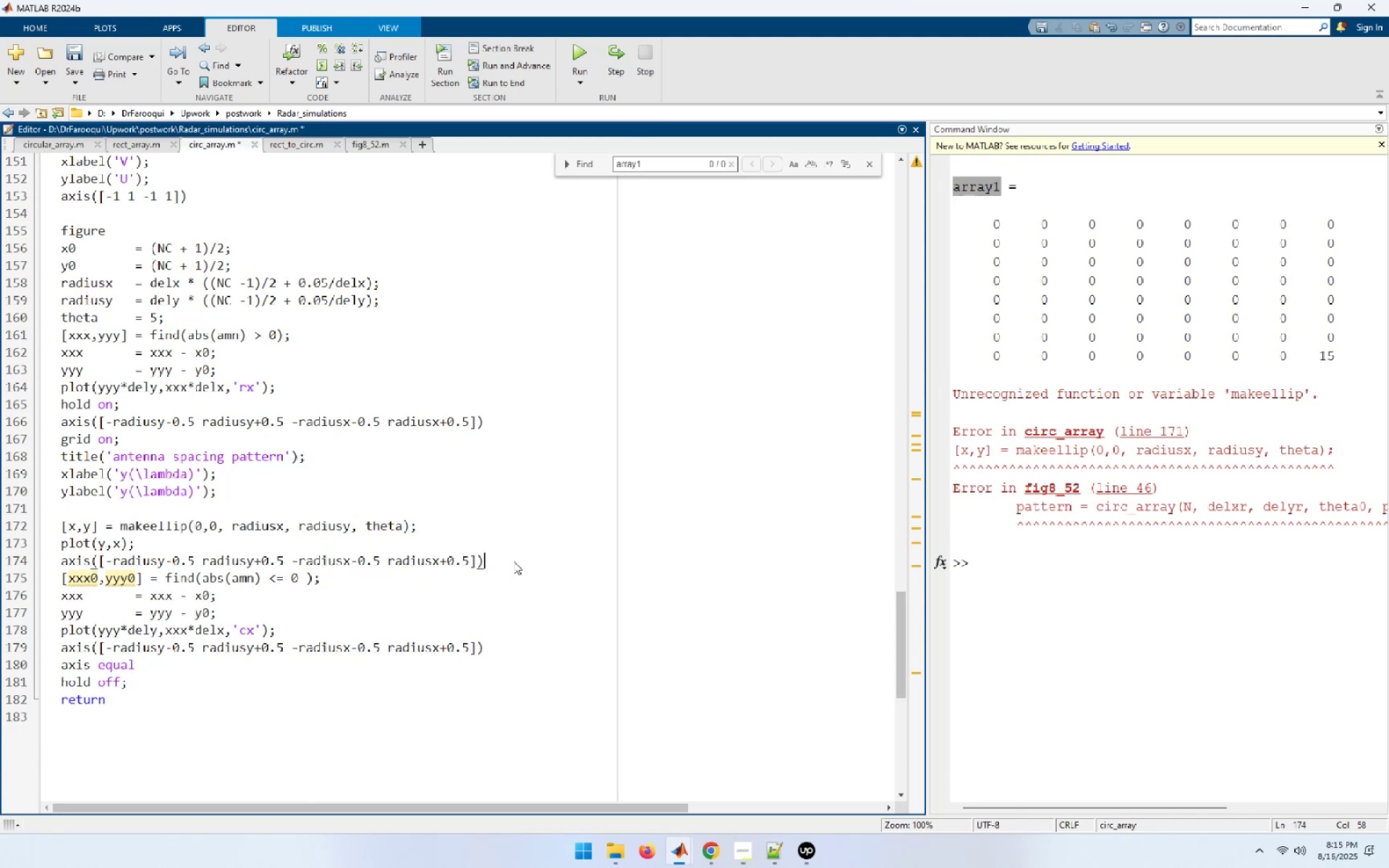 
key(NumpadEnter)
 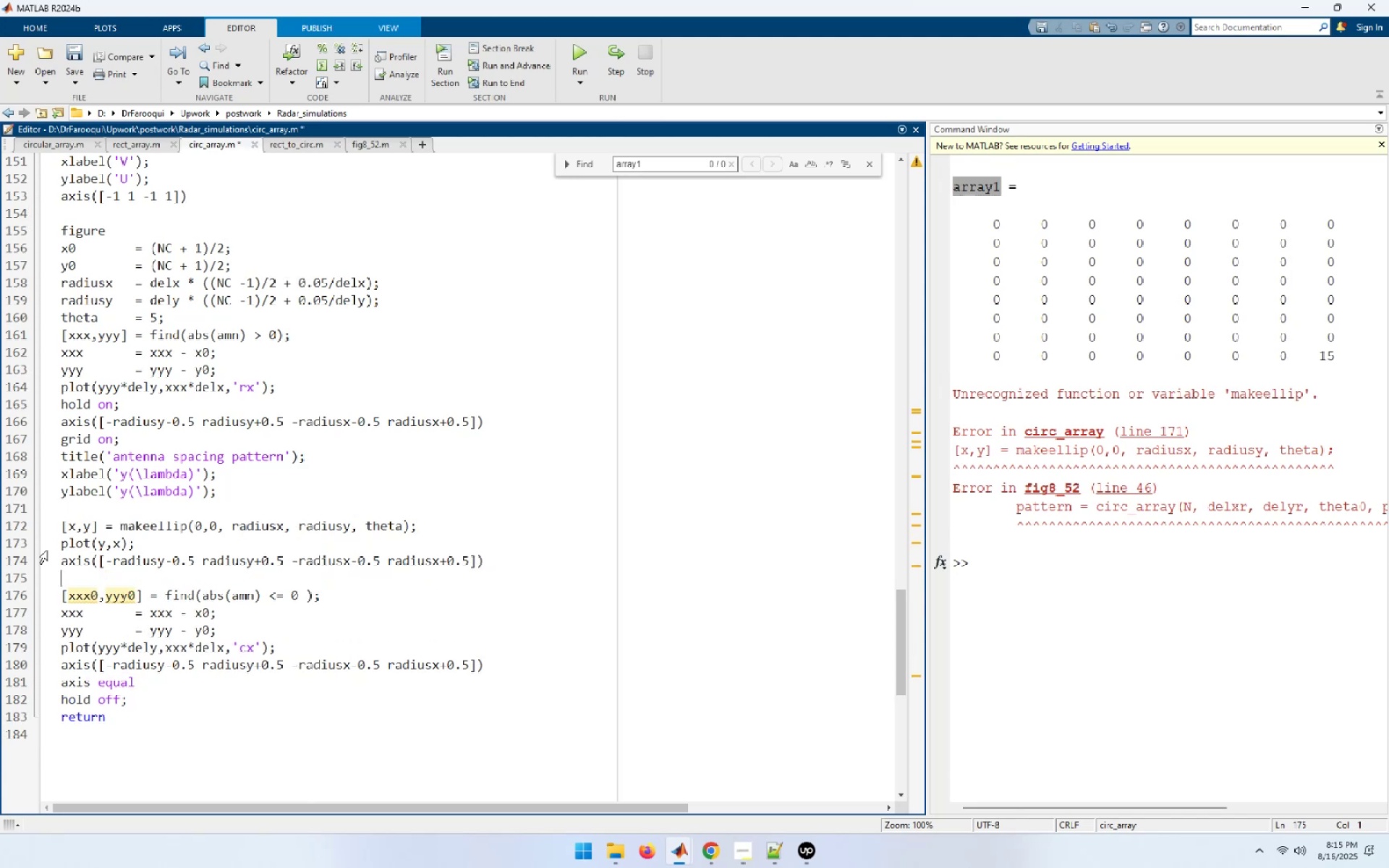 
left_click_drag(start_coordinate=[80, 573], to_coordinate=[51, 523])
 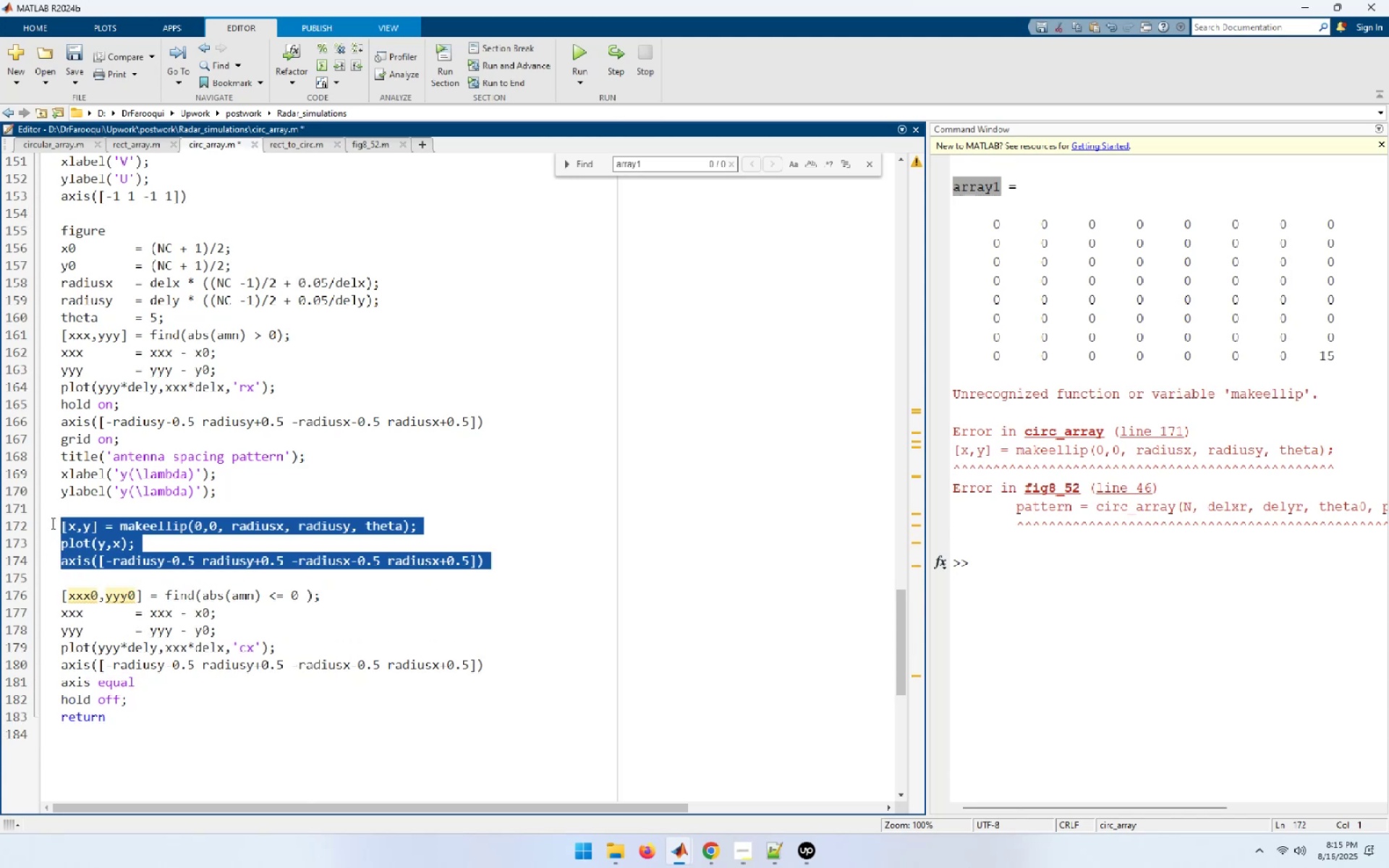 
key(Control+R)
 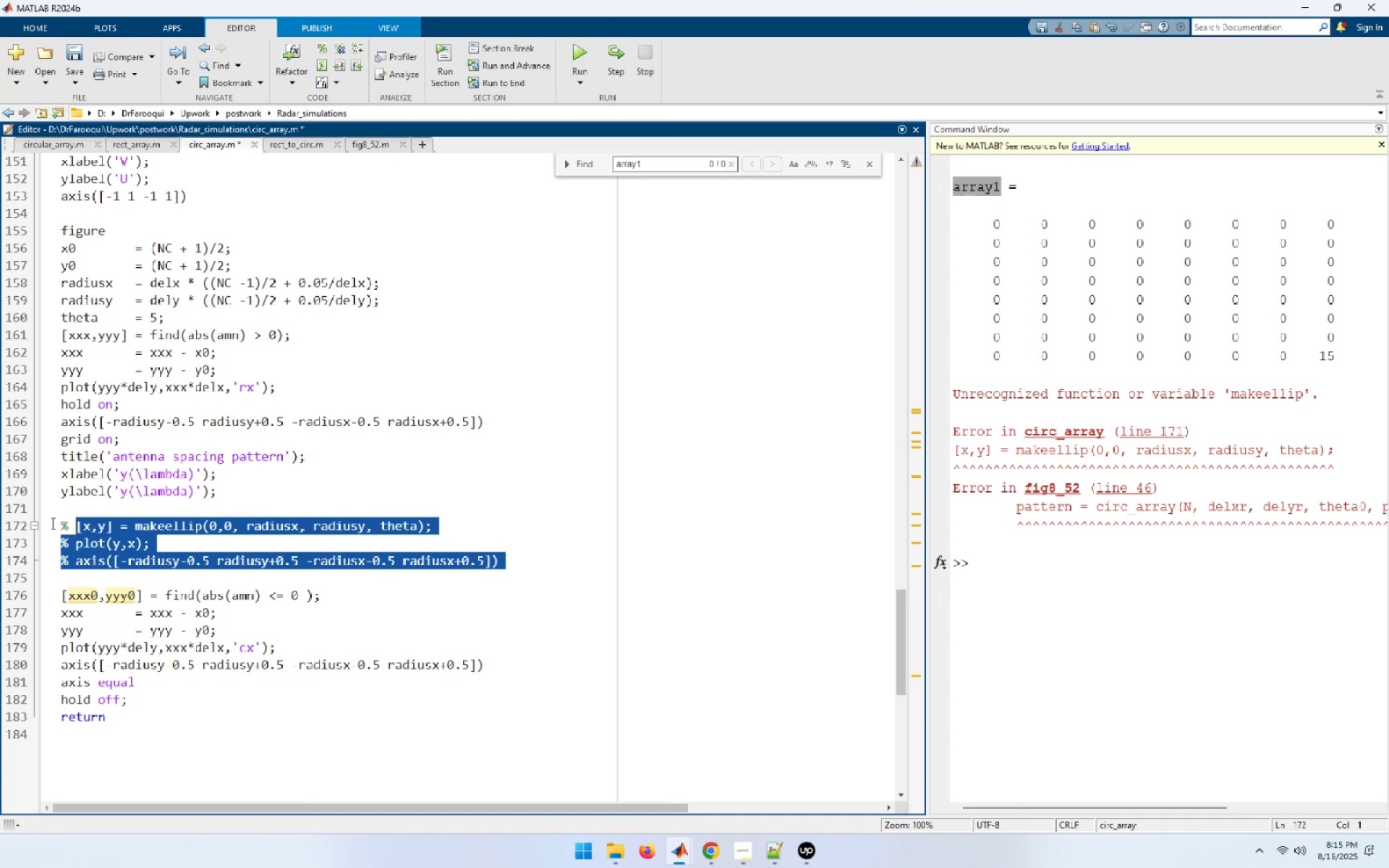 
key(Control+S)
 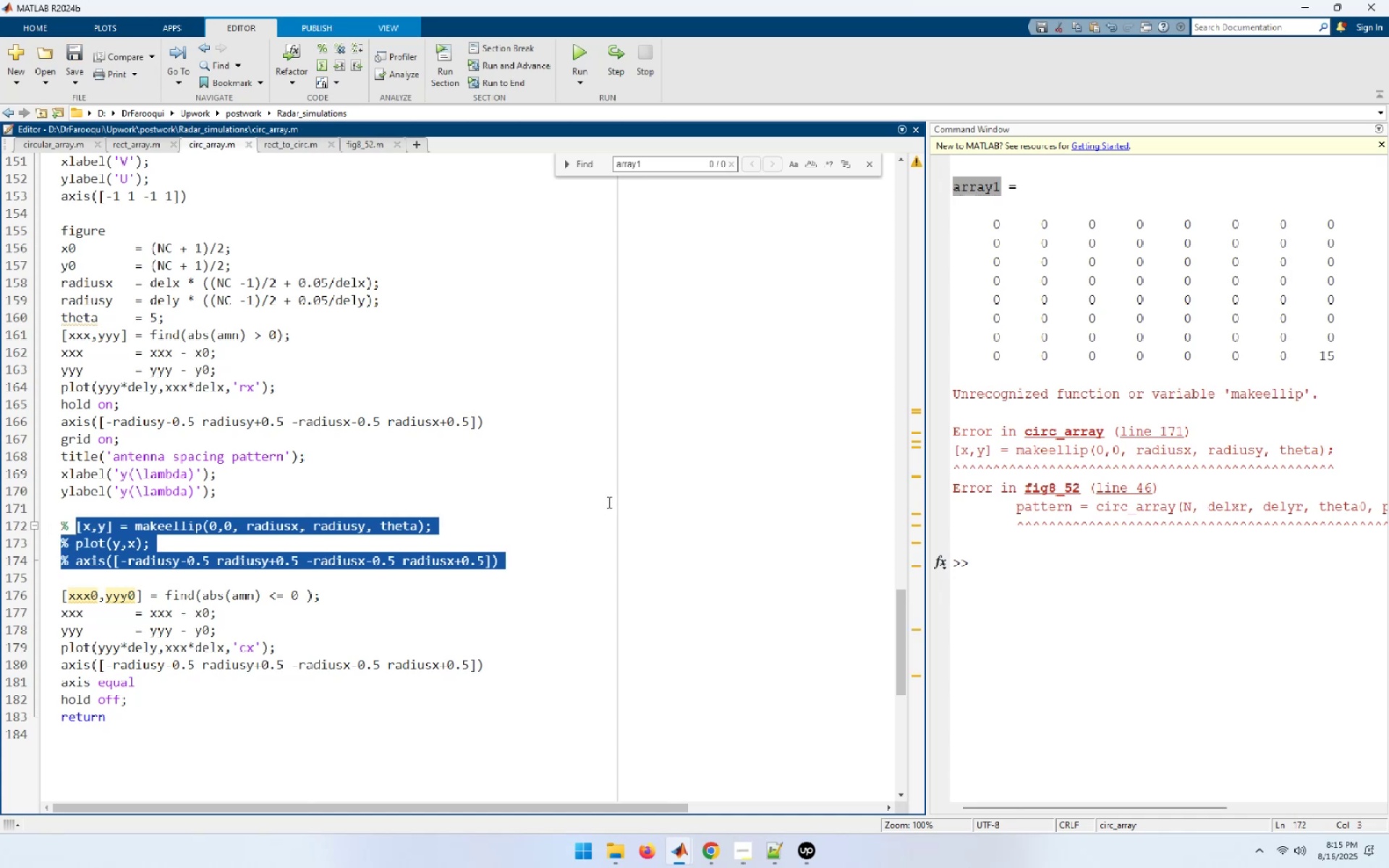 
left_click([618, 478])
 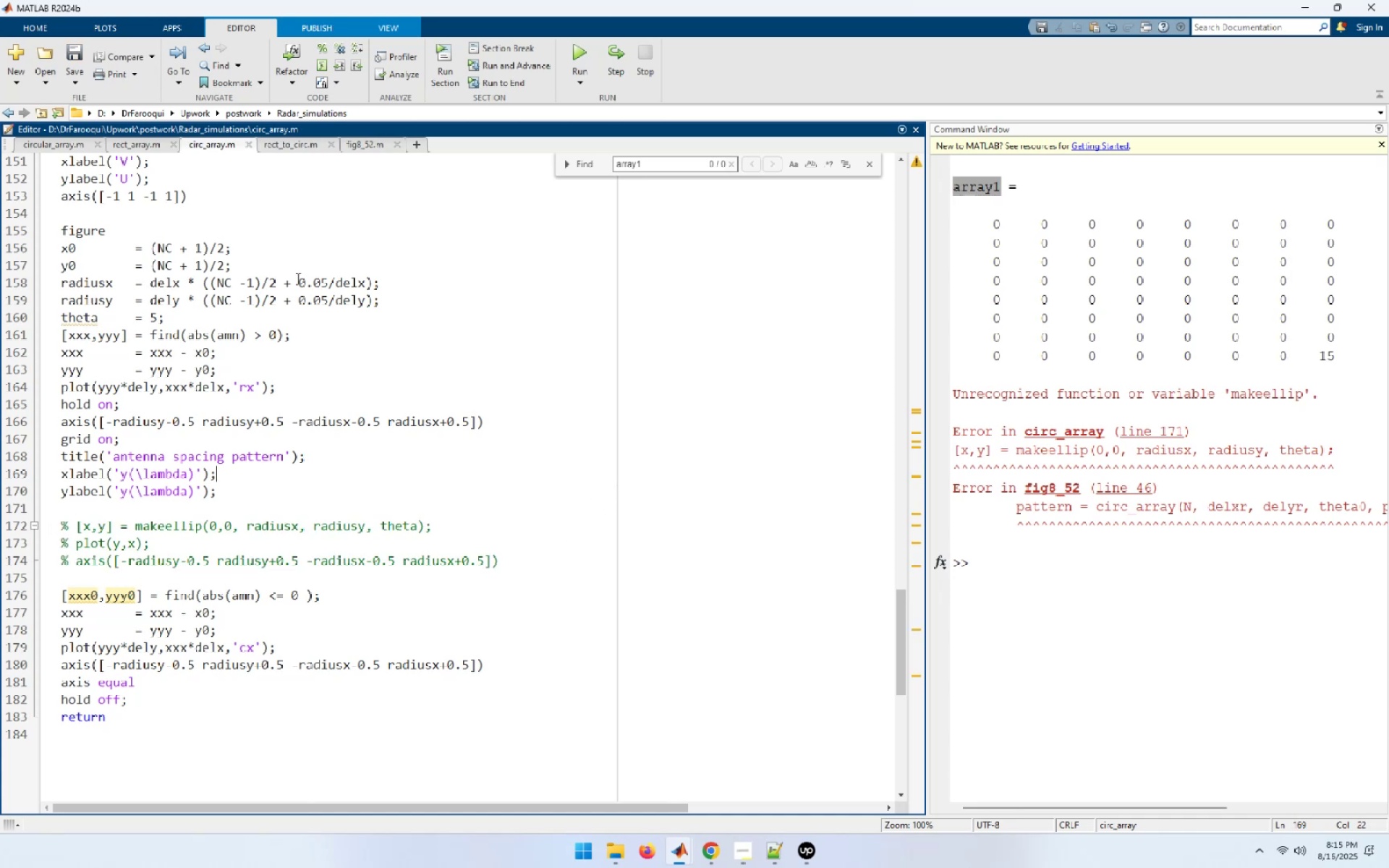 
wait(5.03)
 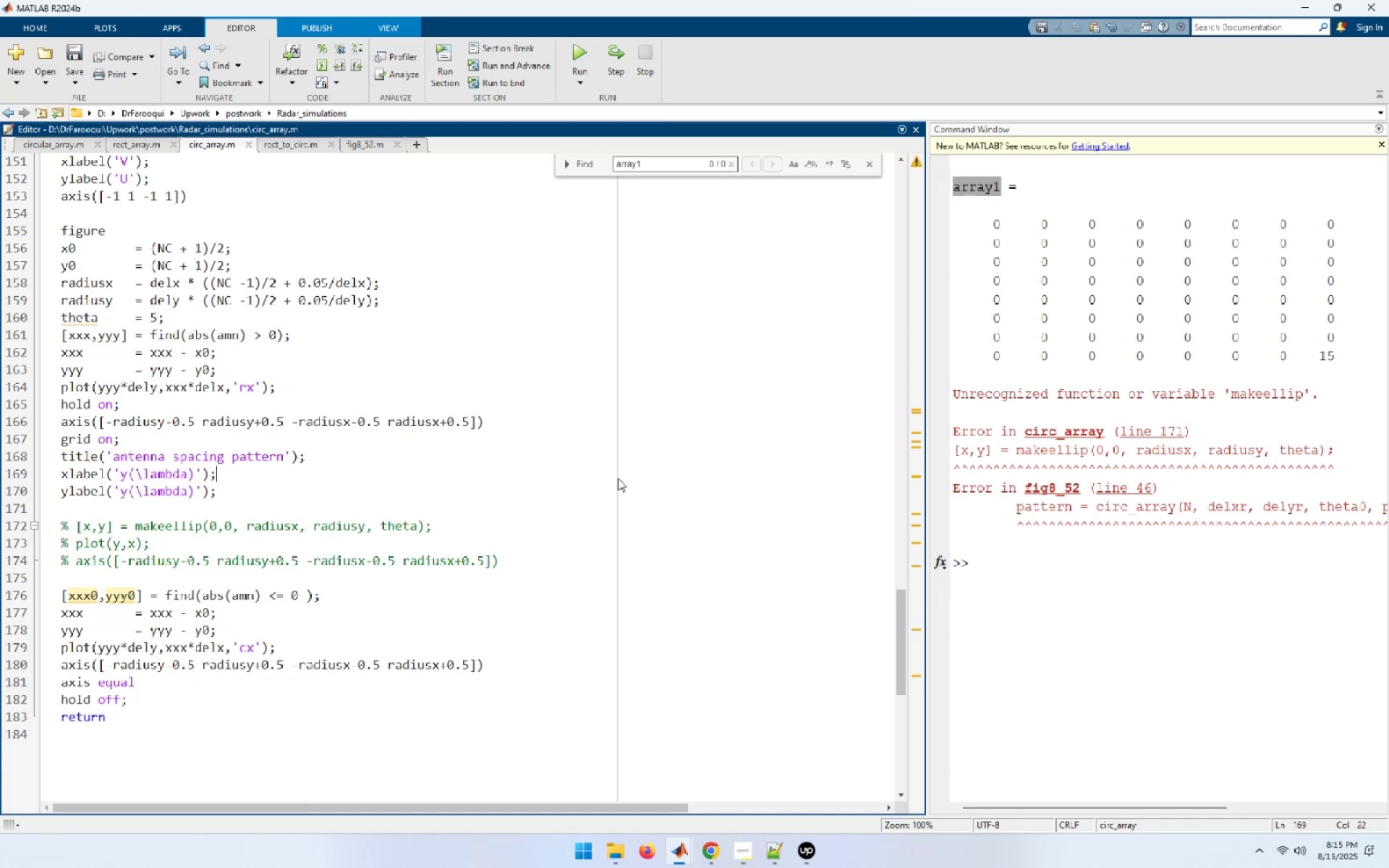 
left_click([358, 148])
 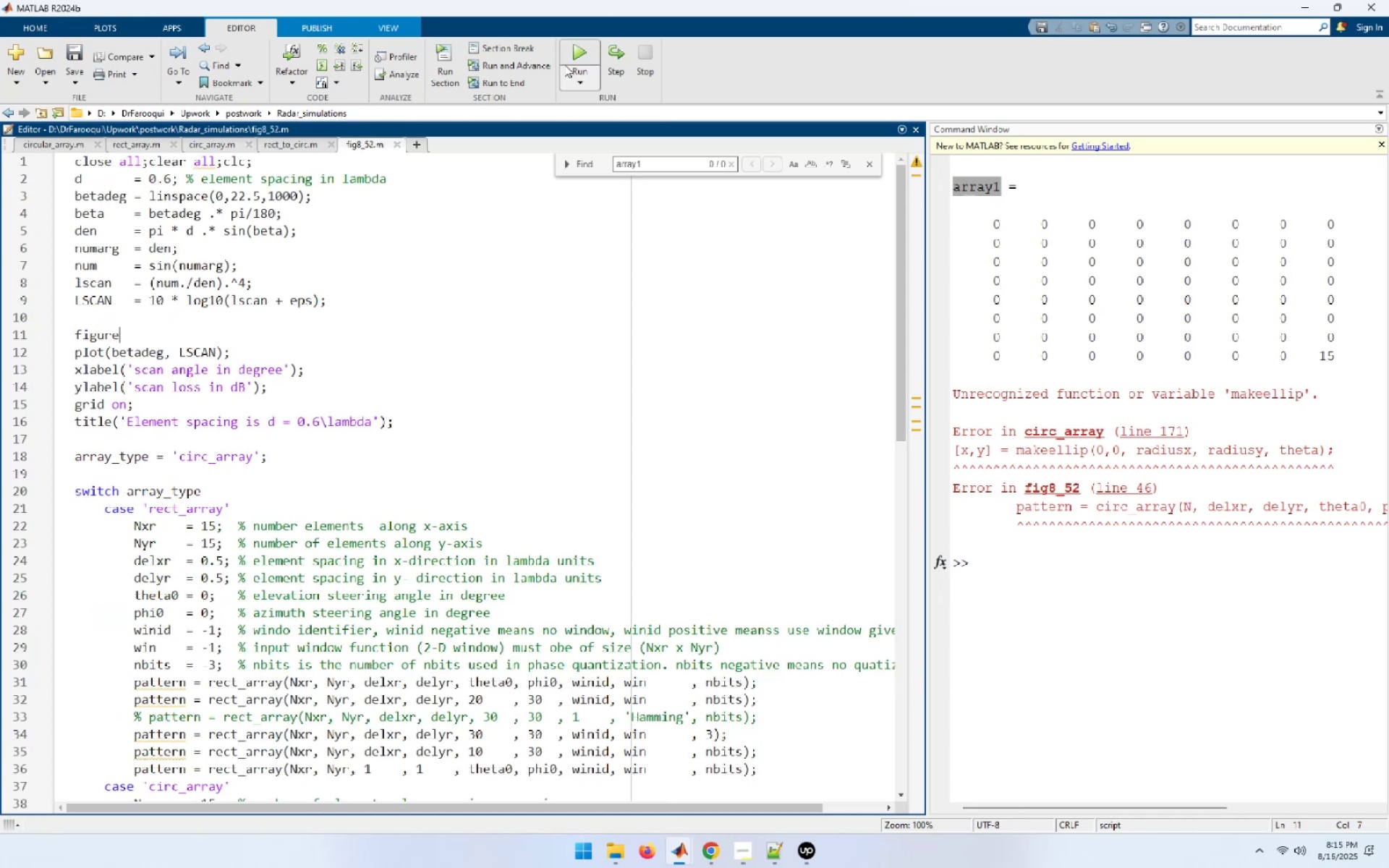 
left_click([572, 54])
 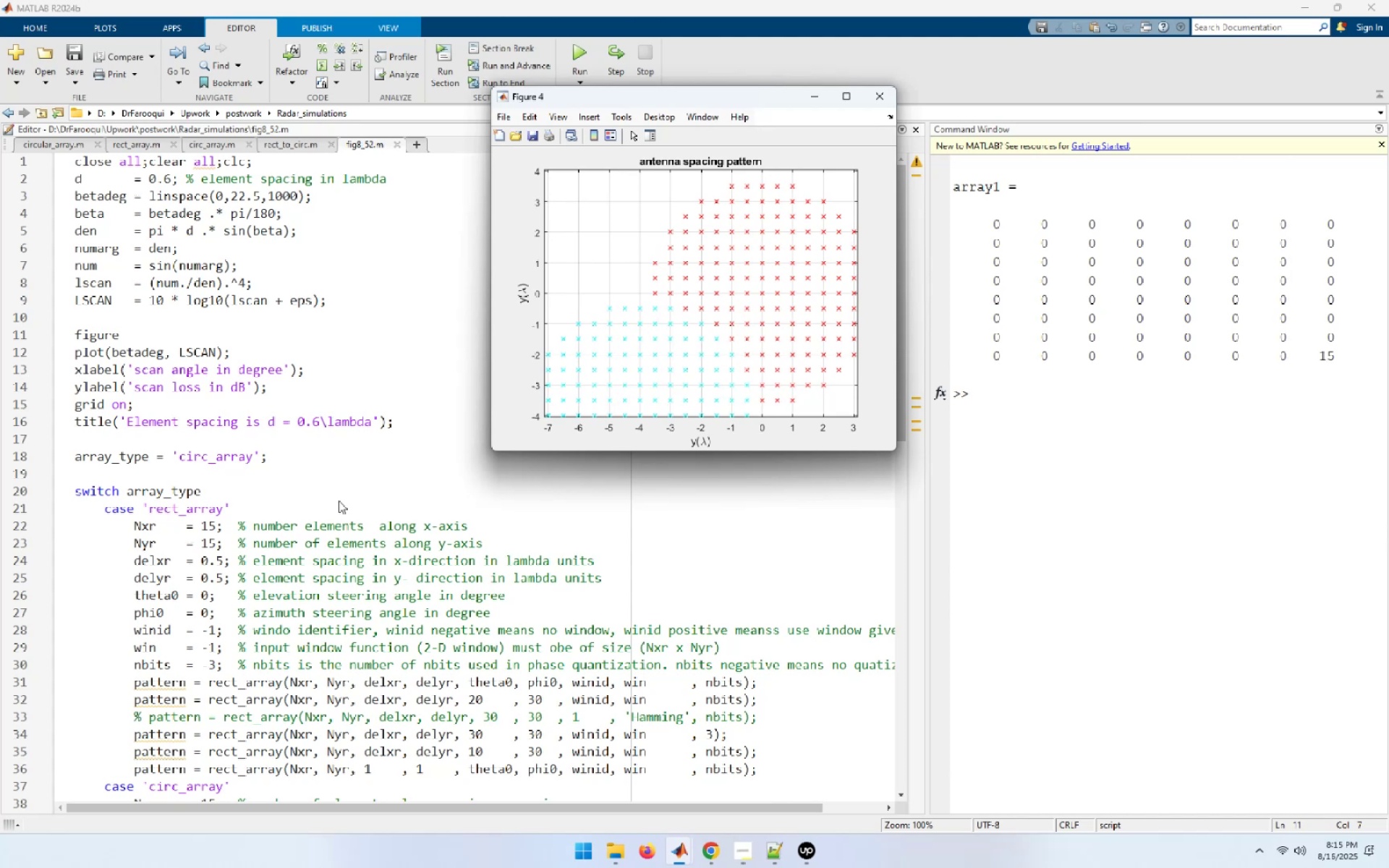 
wait(19.26)
 